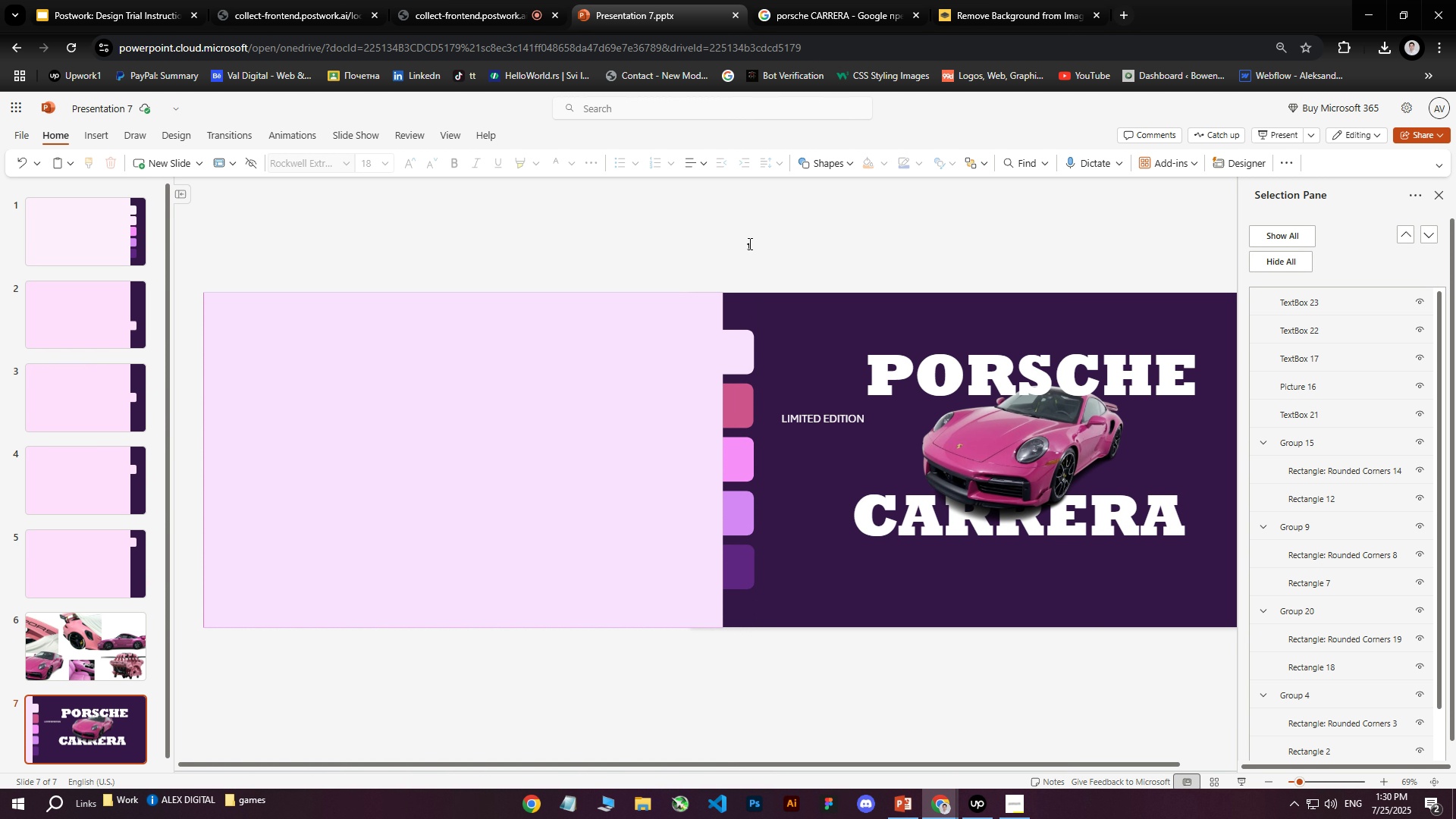 
left_click_drag(start_coordinate=[717, 222], to_coordinate=[629, 260])
 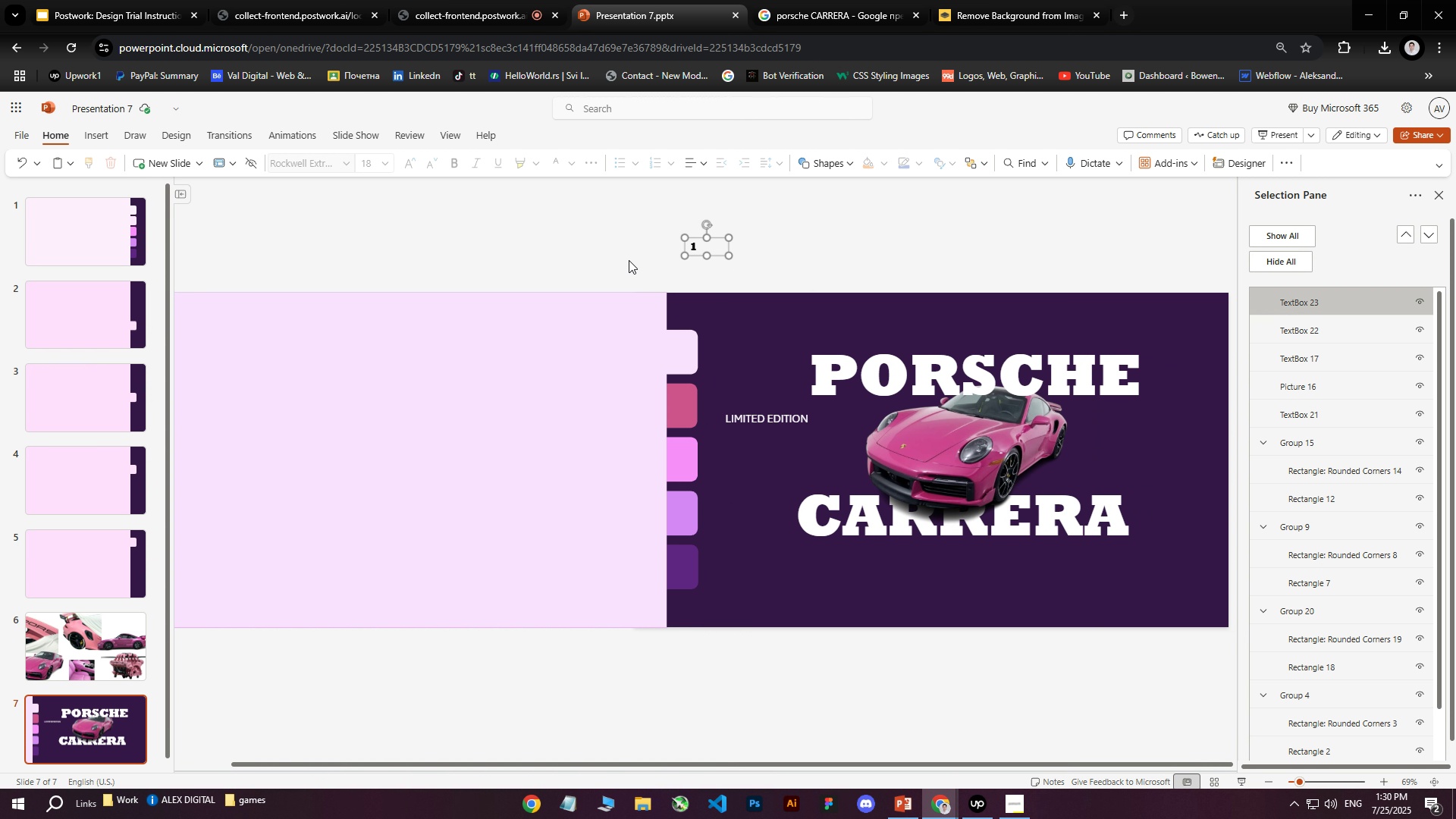 
key(Delete)
 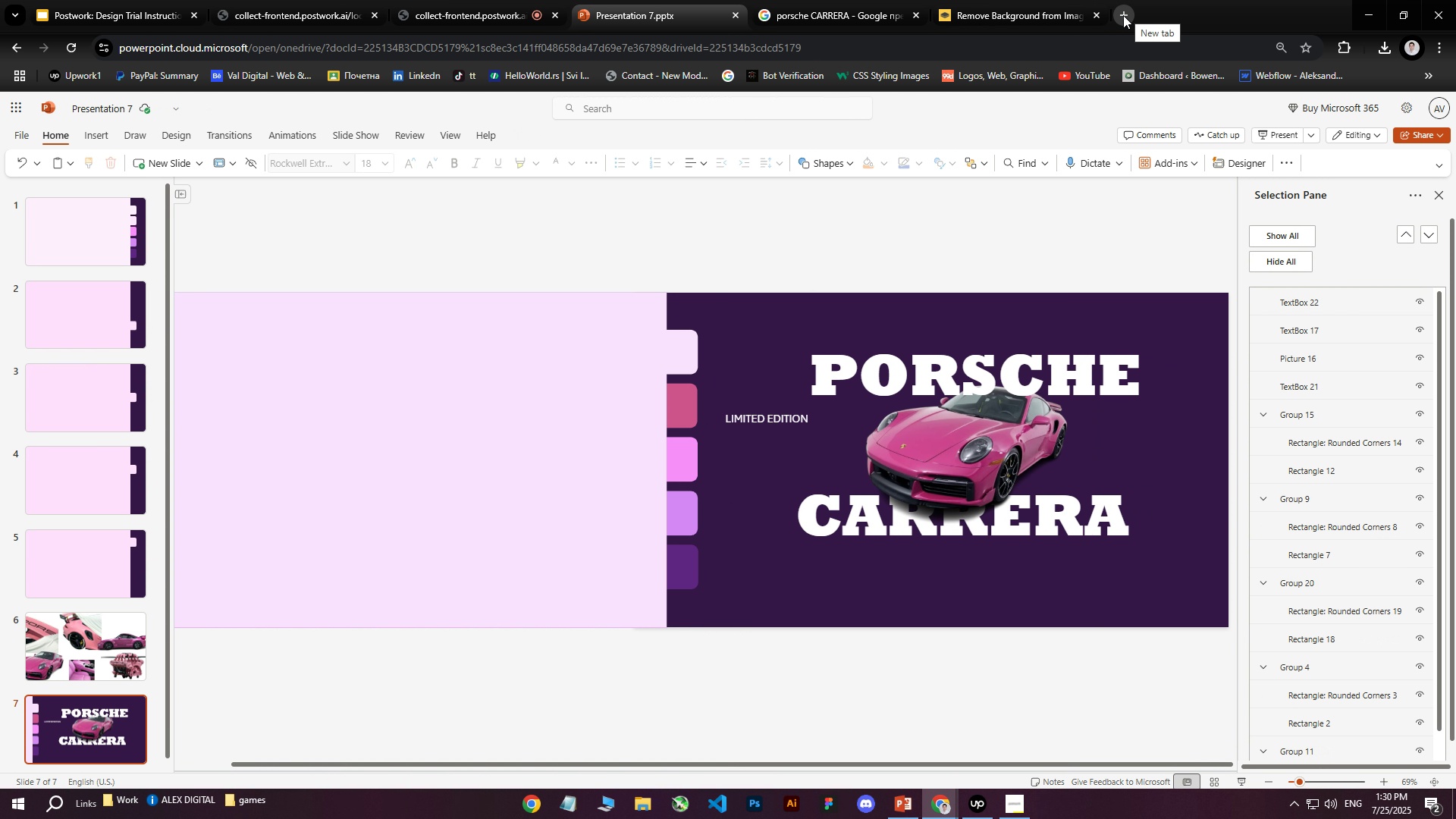 
wait(5.27)
 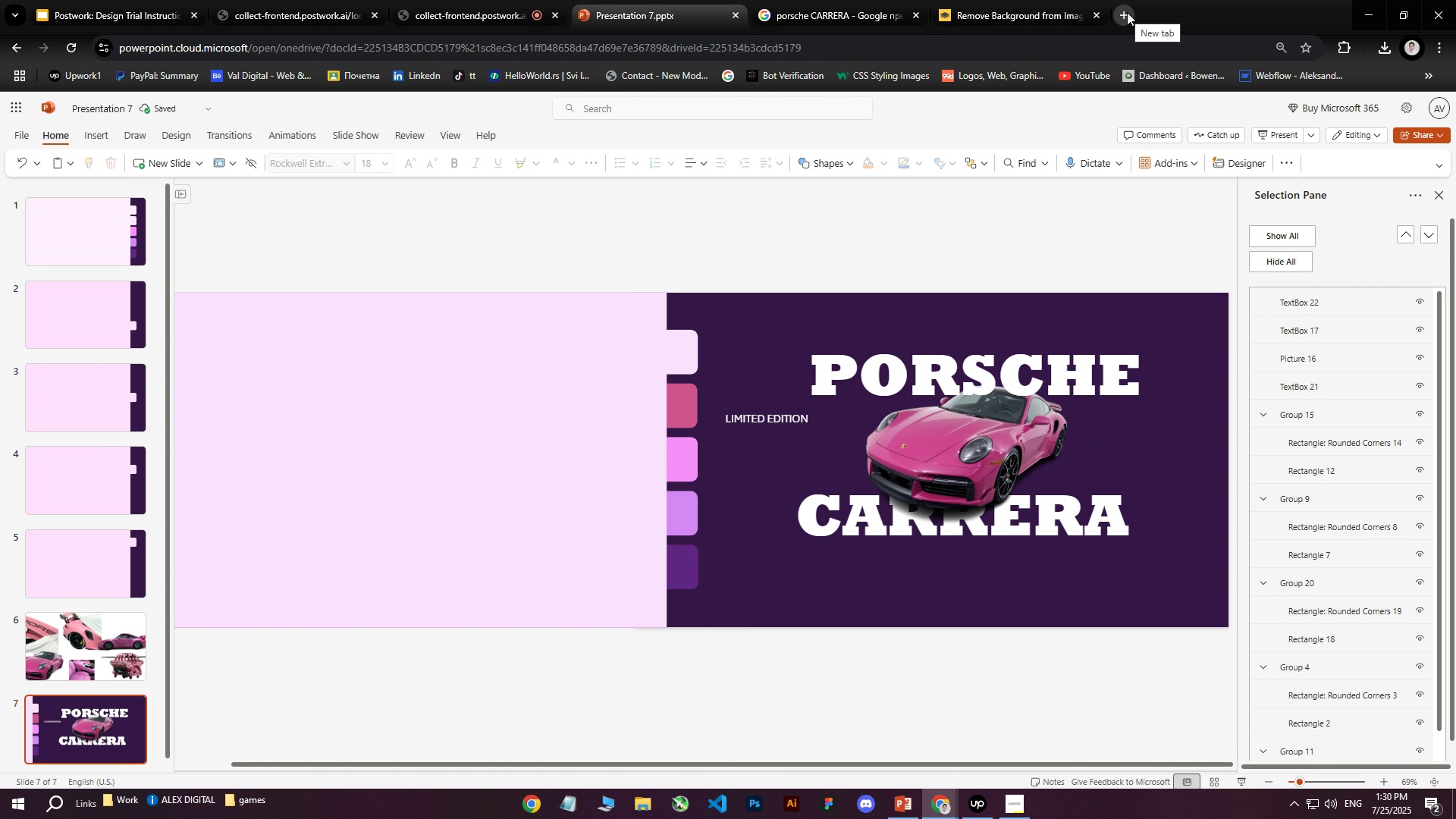 
left_click([779, 423])
 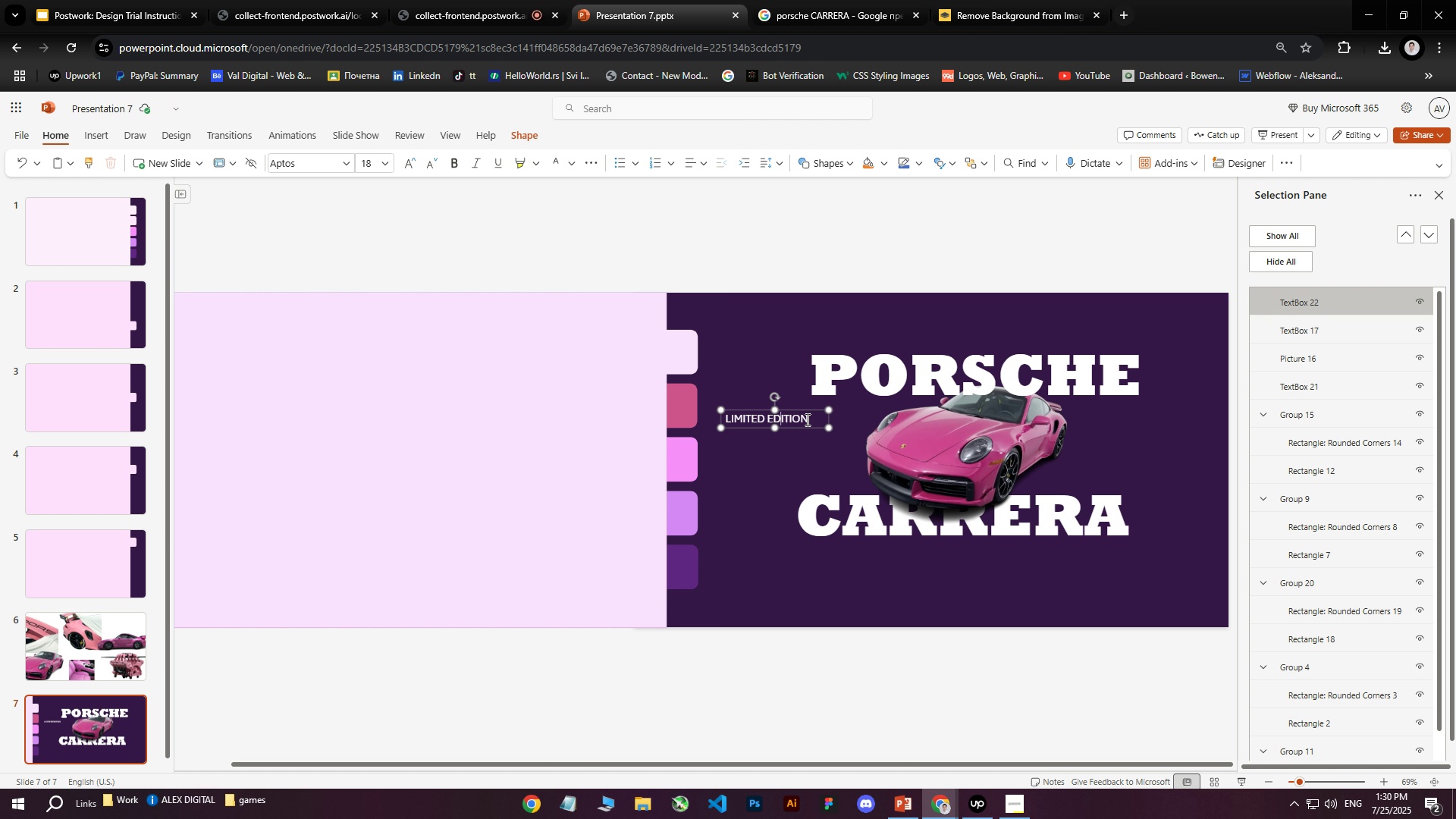 
left_click_drag(start_coordinate=[808, 419], to_coordinate=[712, 419])
 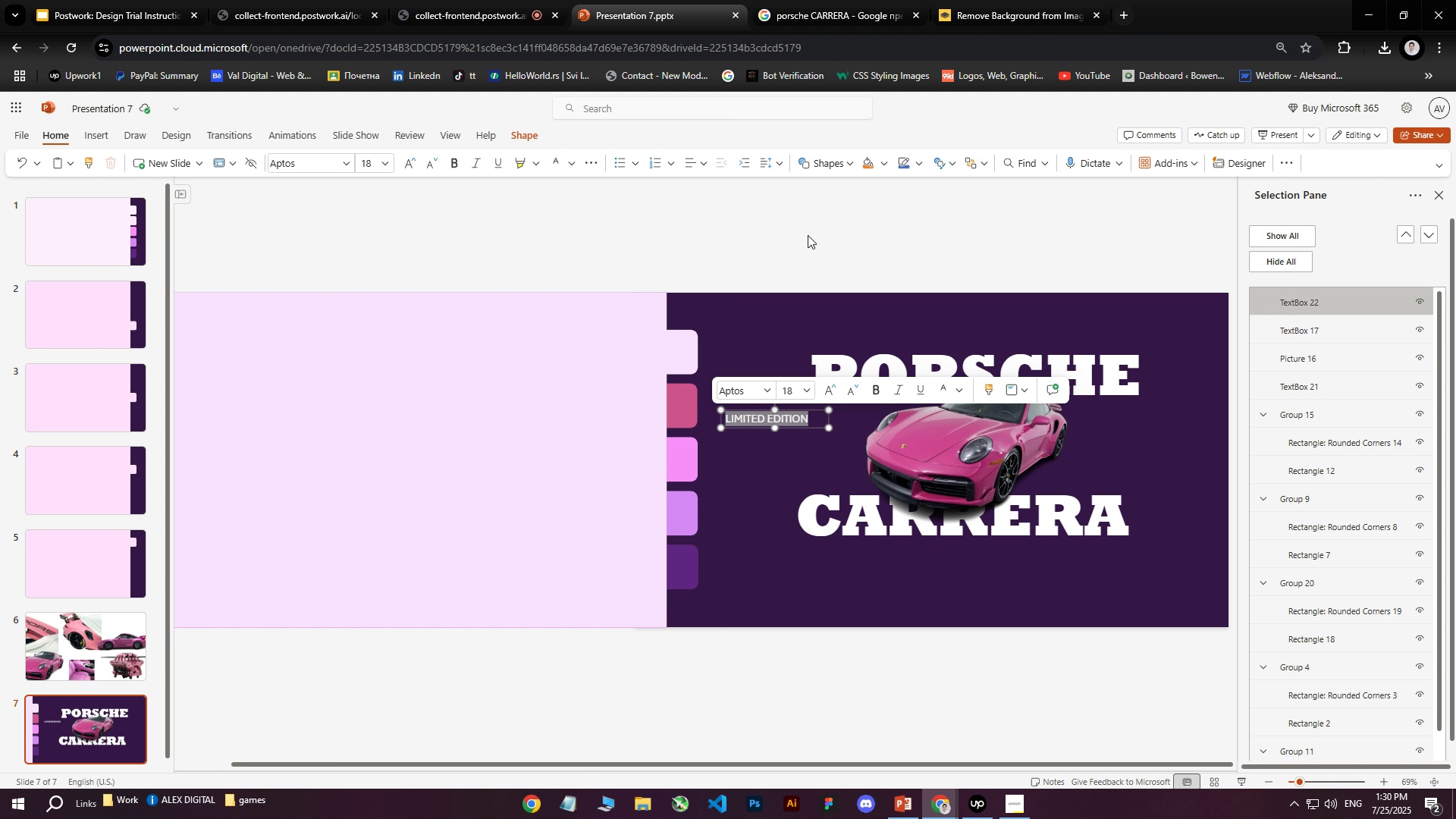 
left_click([809, 229])
 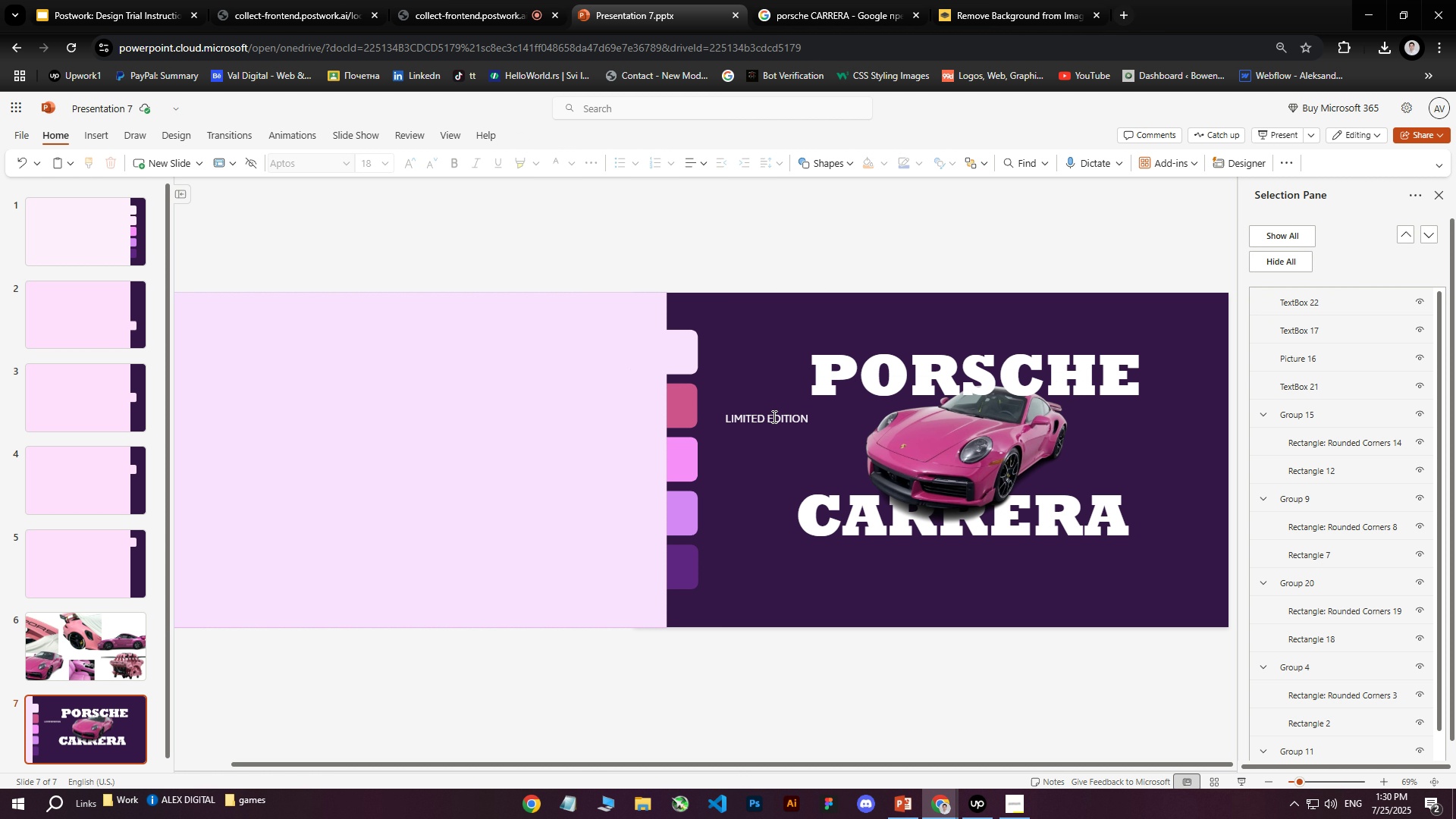 
left_click([807, 416])
 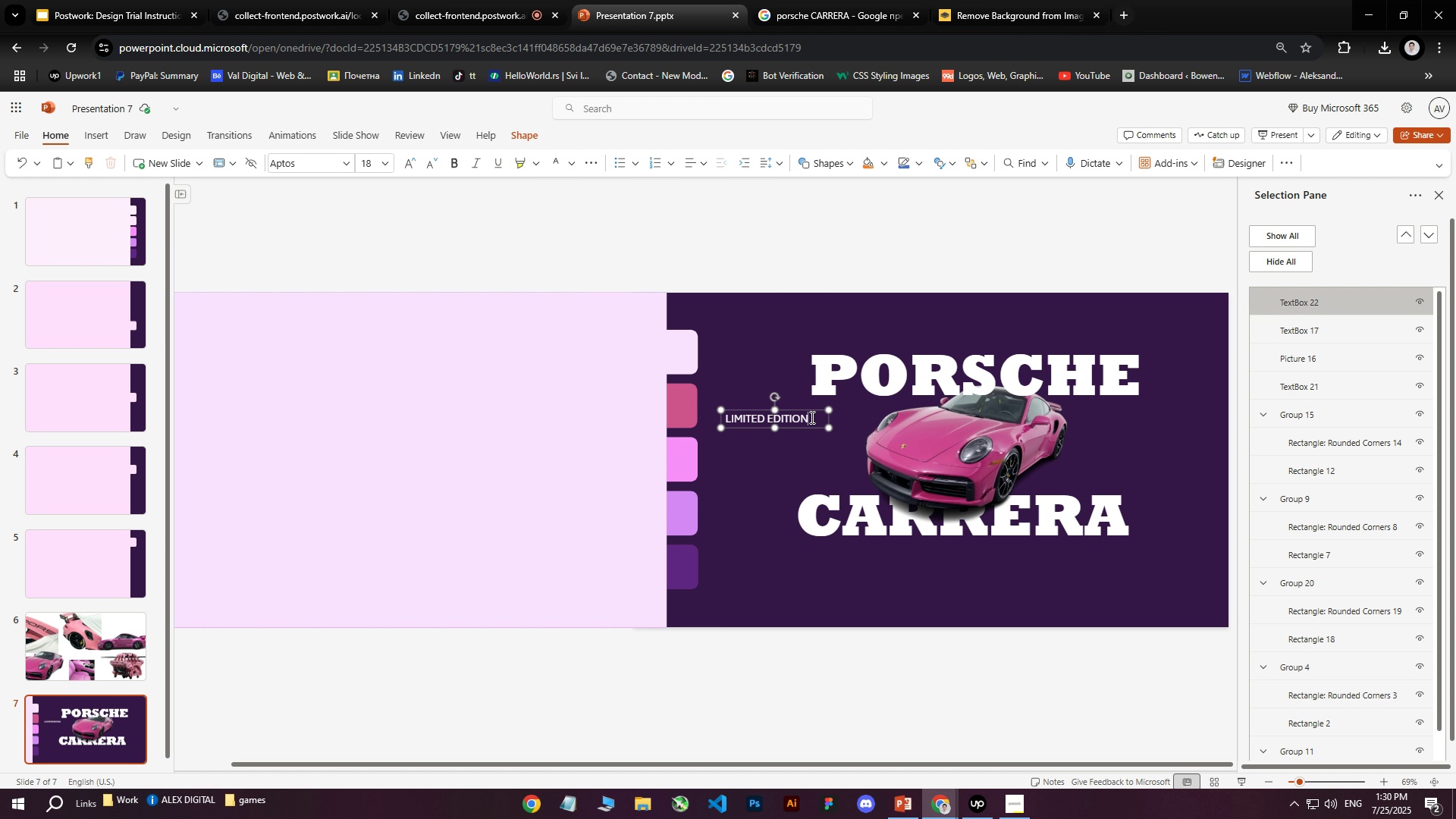 
left_click_drag(start_coordinate=[811, 417], to_coordinate=[685, 414])
 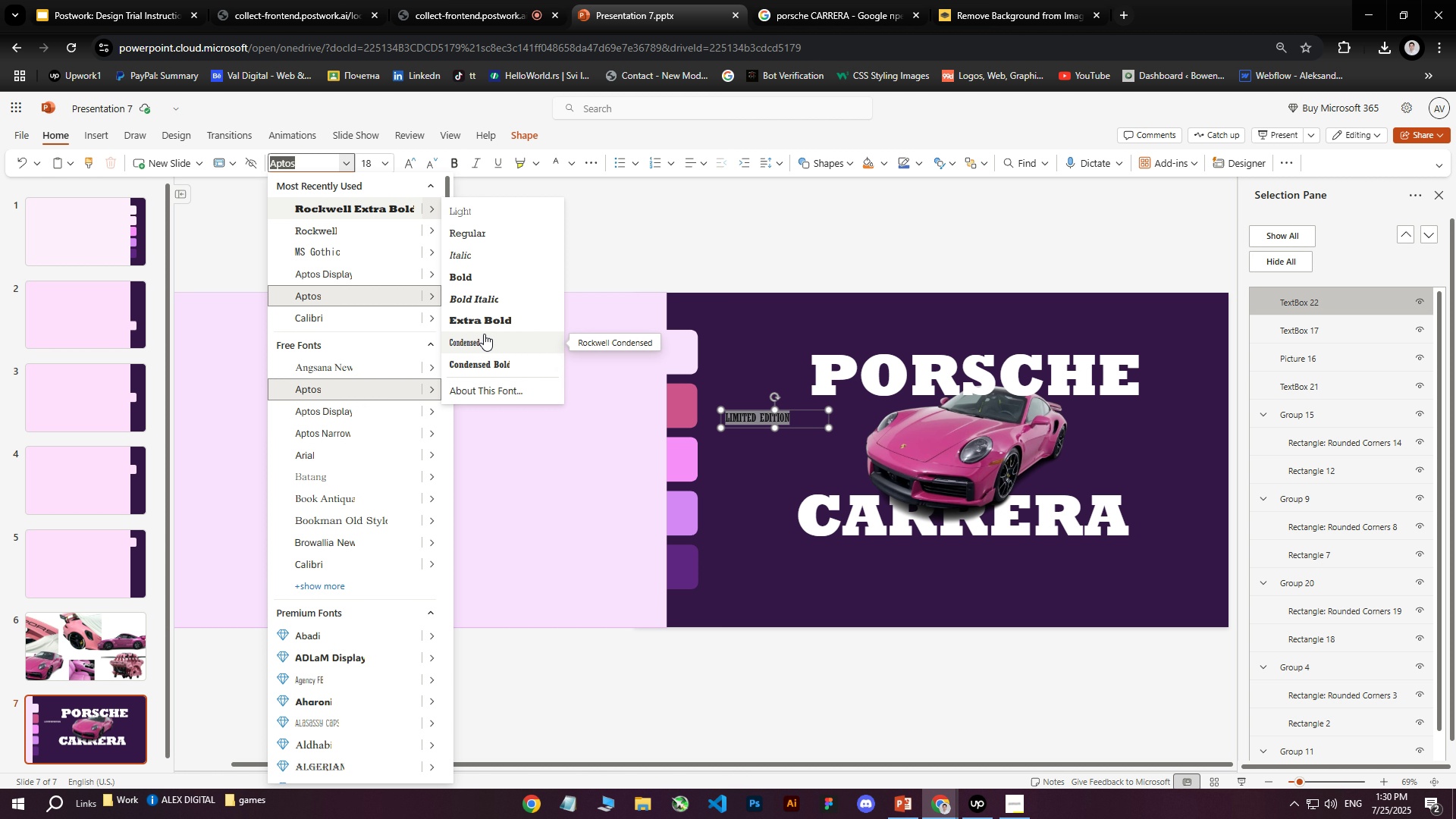 
wait(9.21)
 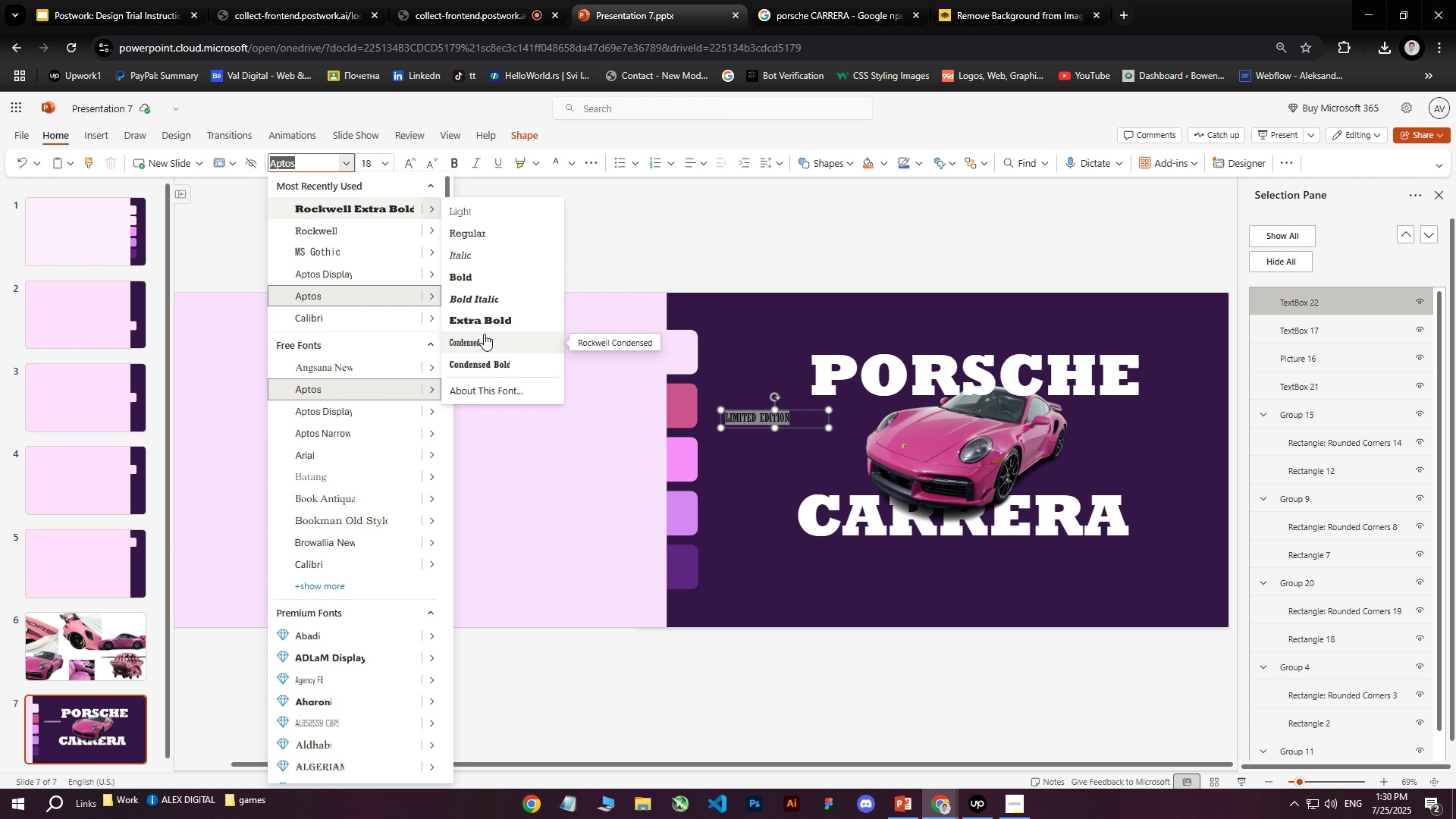 
left_click([318, 581])
 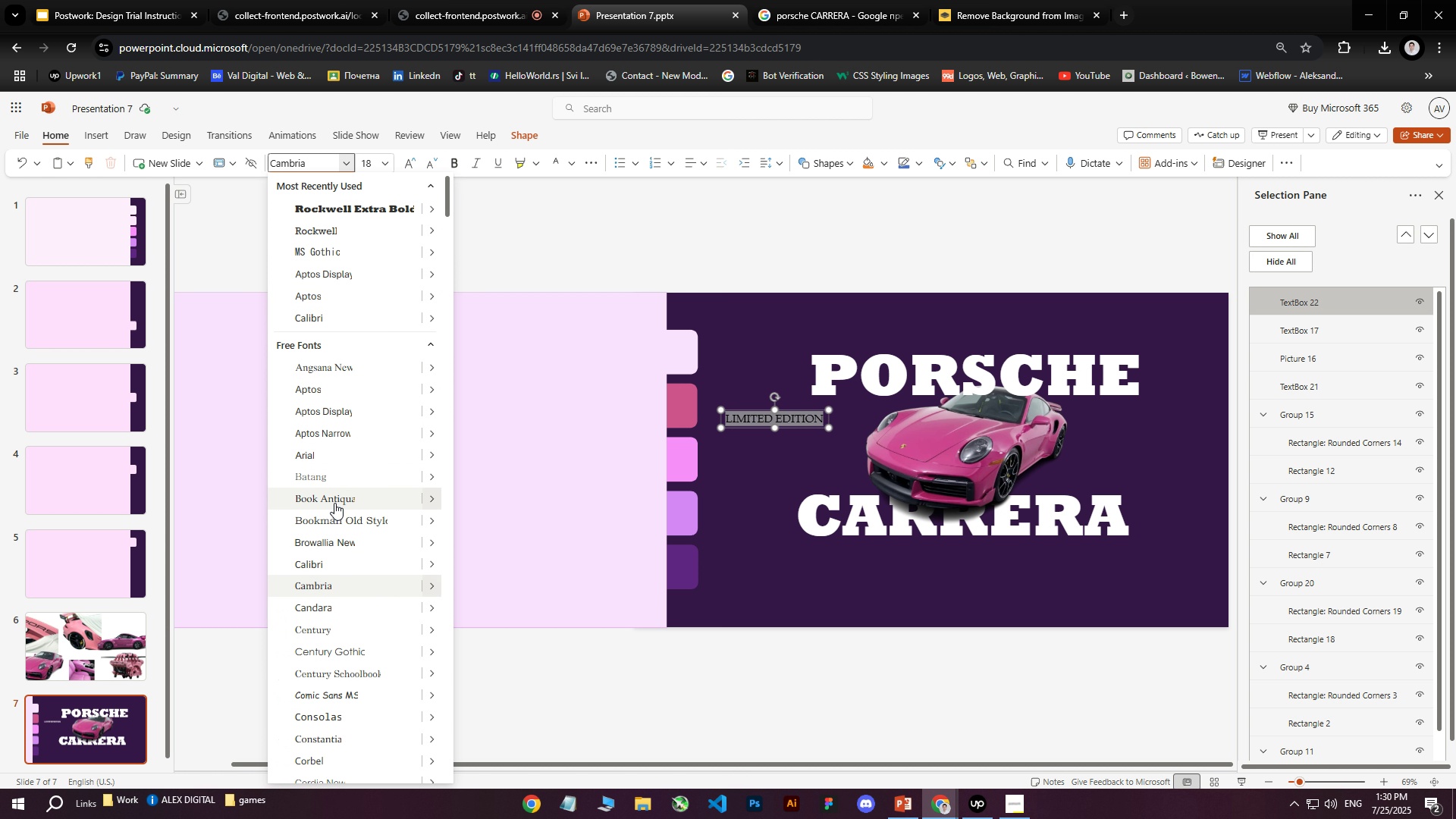 
scroll: coordinate [331, 531], scroll_direction: down, amount: 4.0
 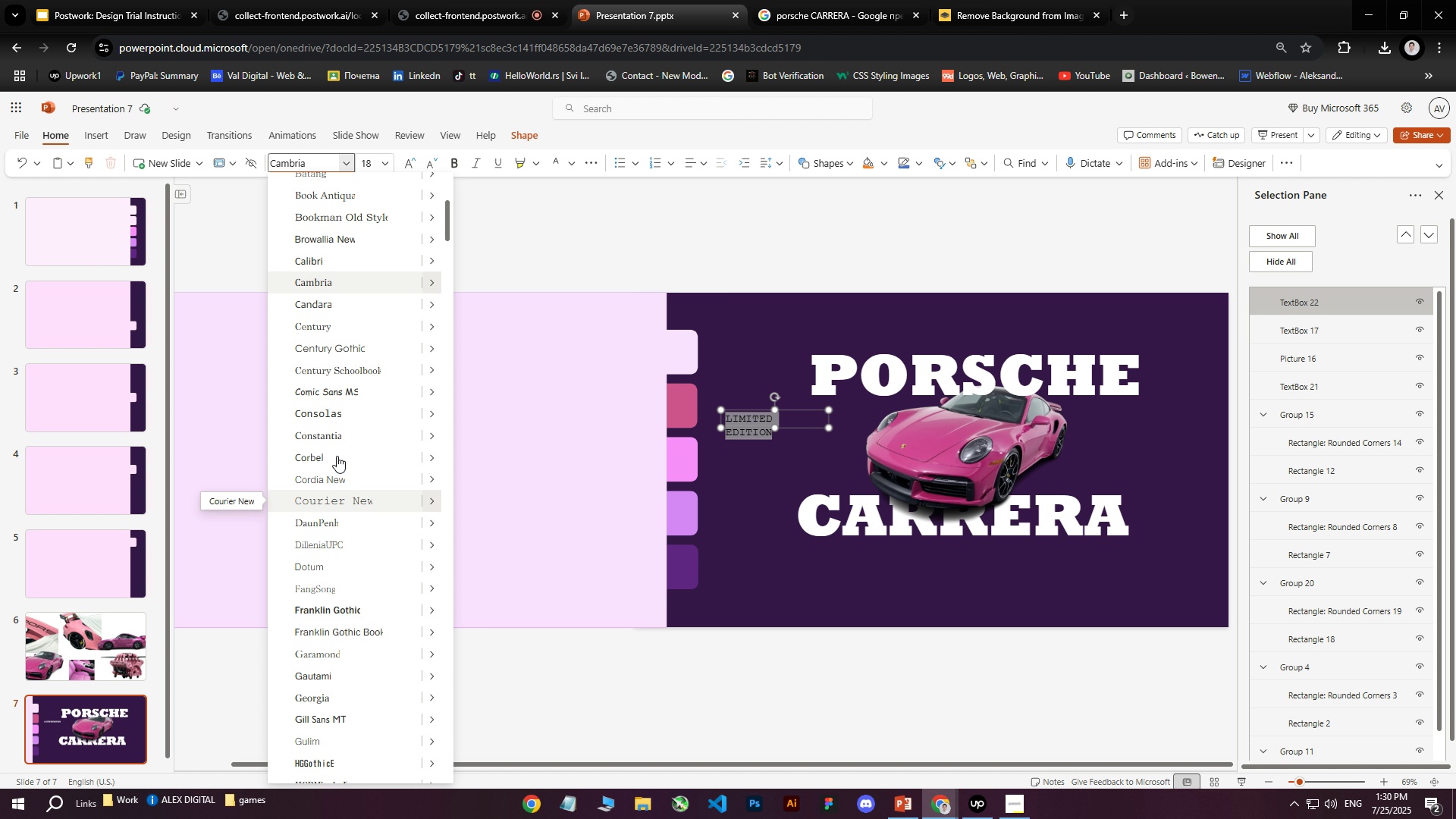 
mouse_move([346, 384])
 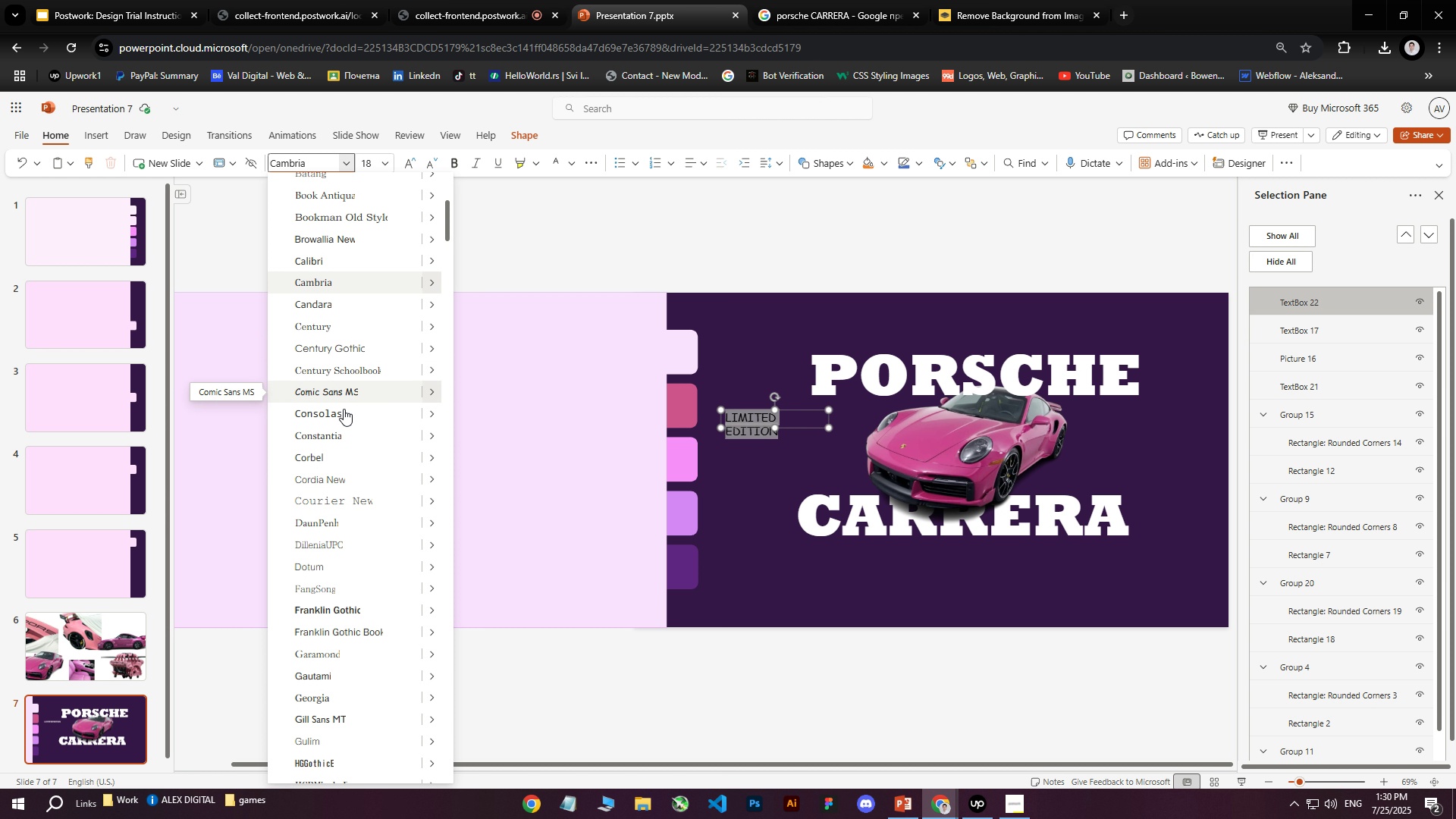 
scroll: coordinate [341, 438], scroll_direction: up, amount: 1.0
 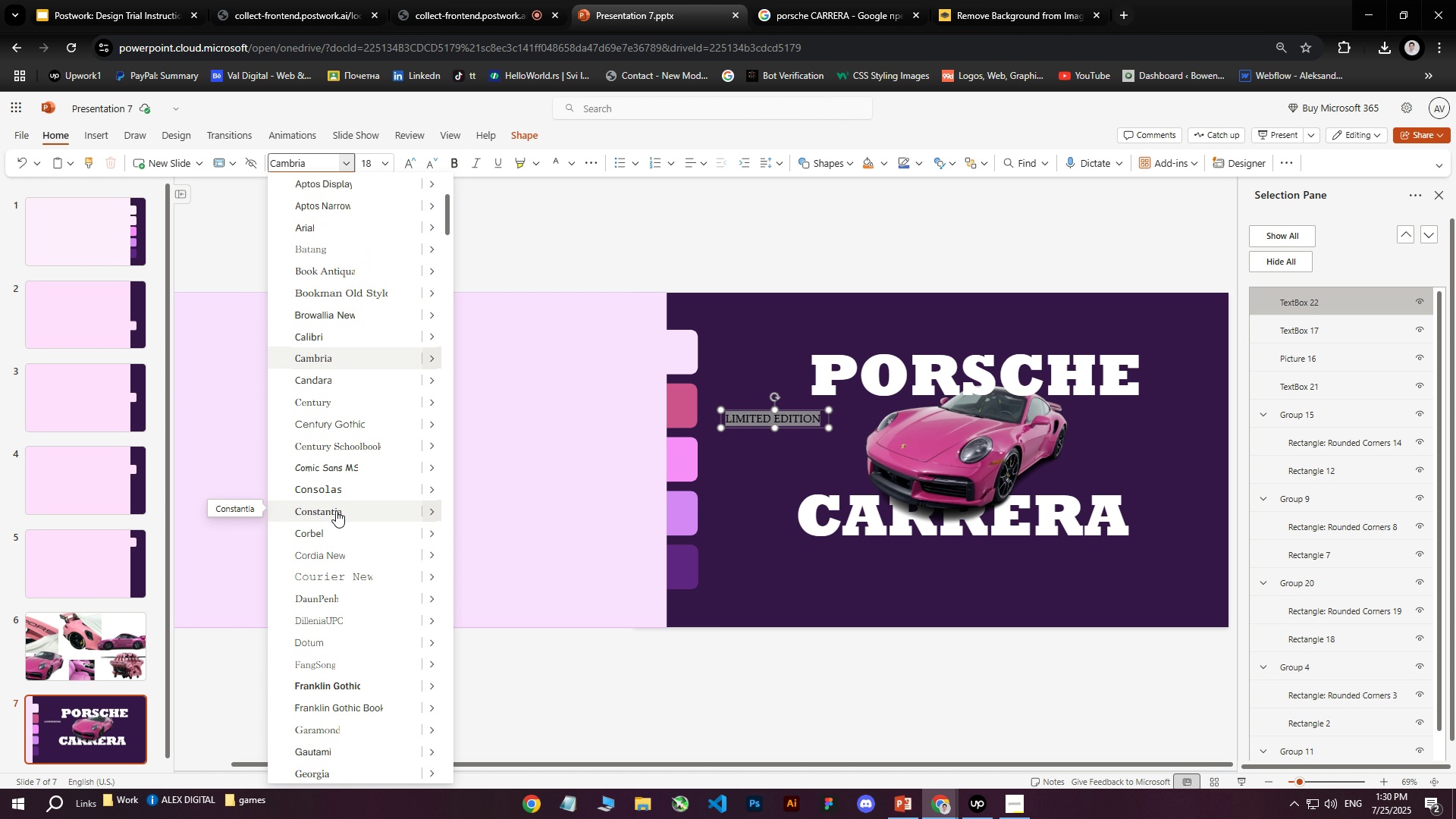 
scroll: coordinate [349, 588], scroll_direction: down, amount: 9.0
 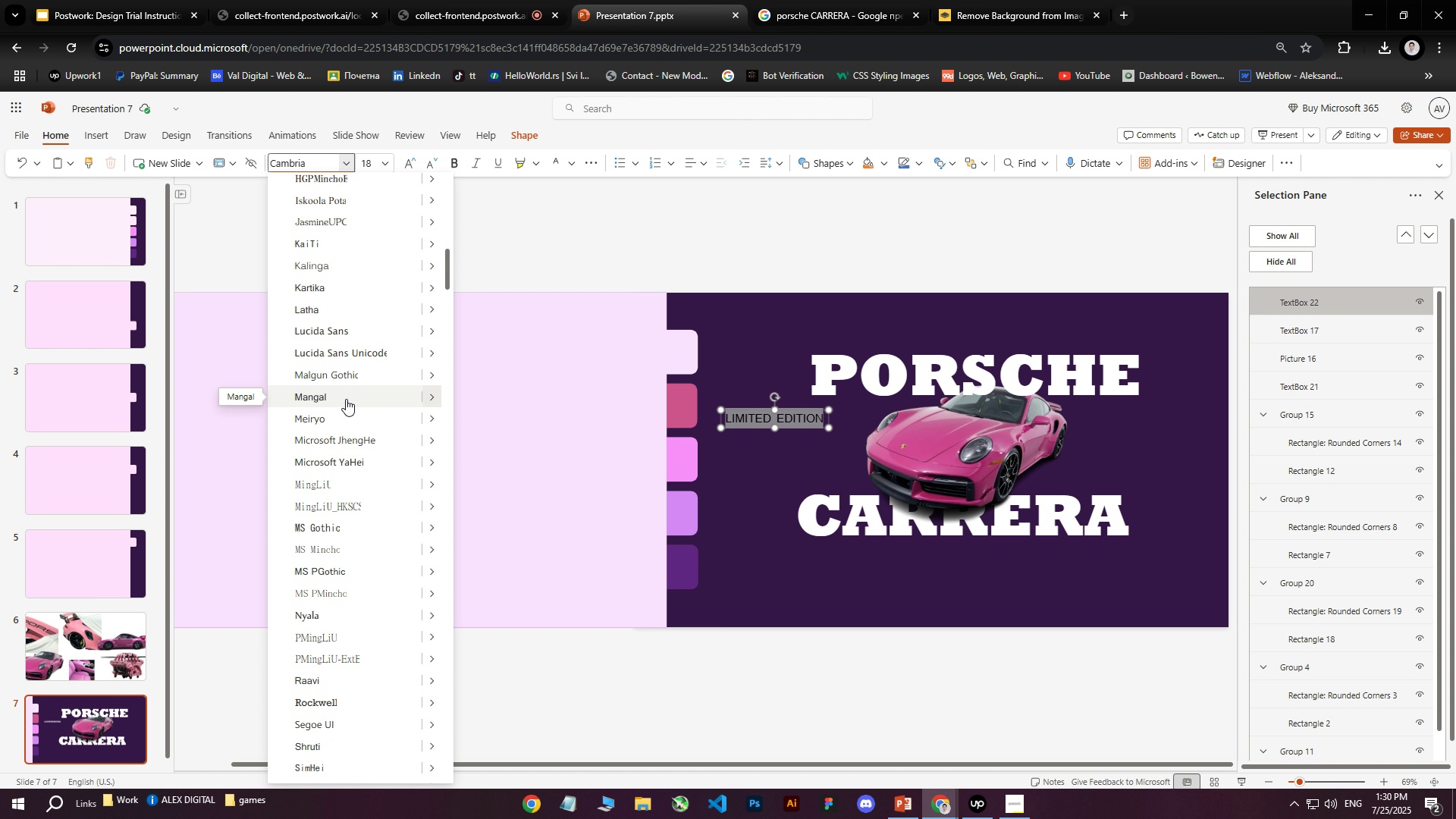 
mouse_move([347, 354])
 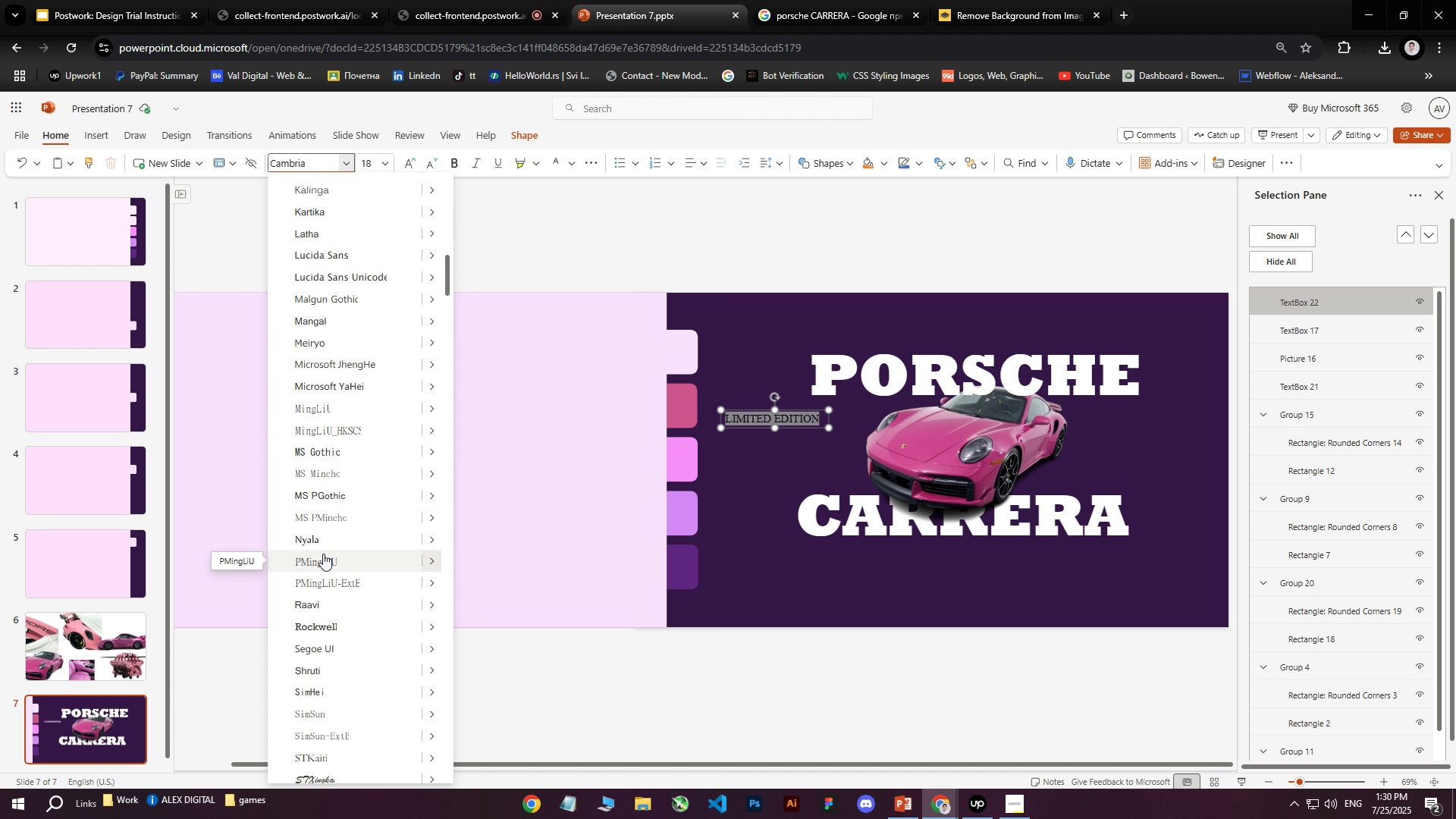 
wait(8.98)
 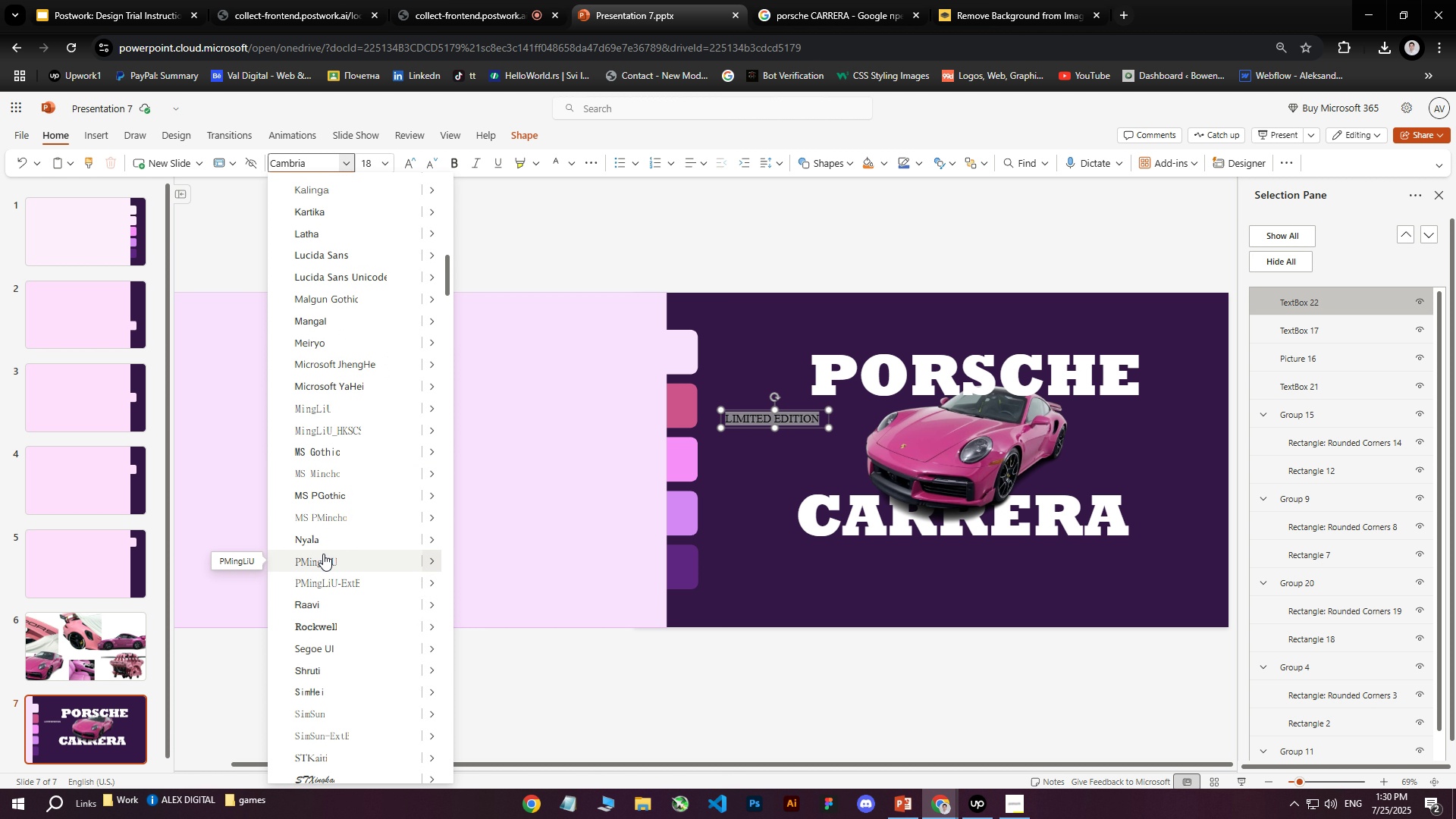 
scroll: coordinate [323, 558], scroll_direction: down, amount: 6.0
 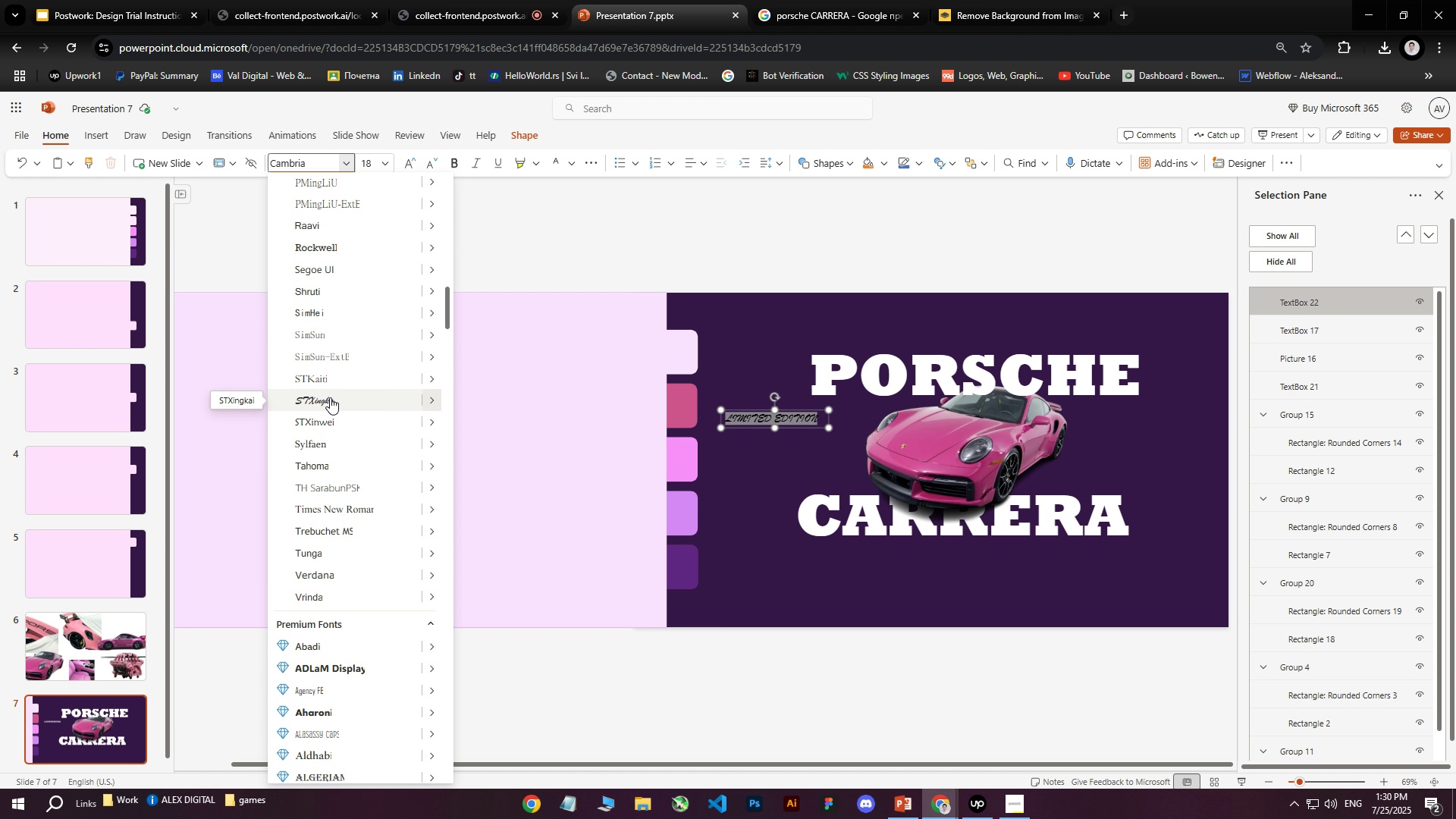 
mouse_move([337, 275])
 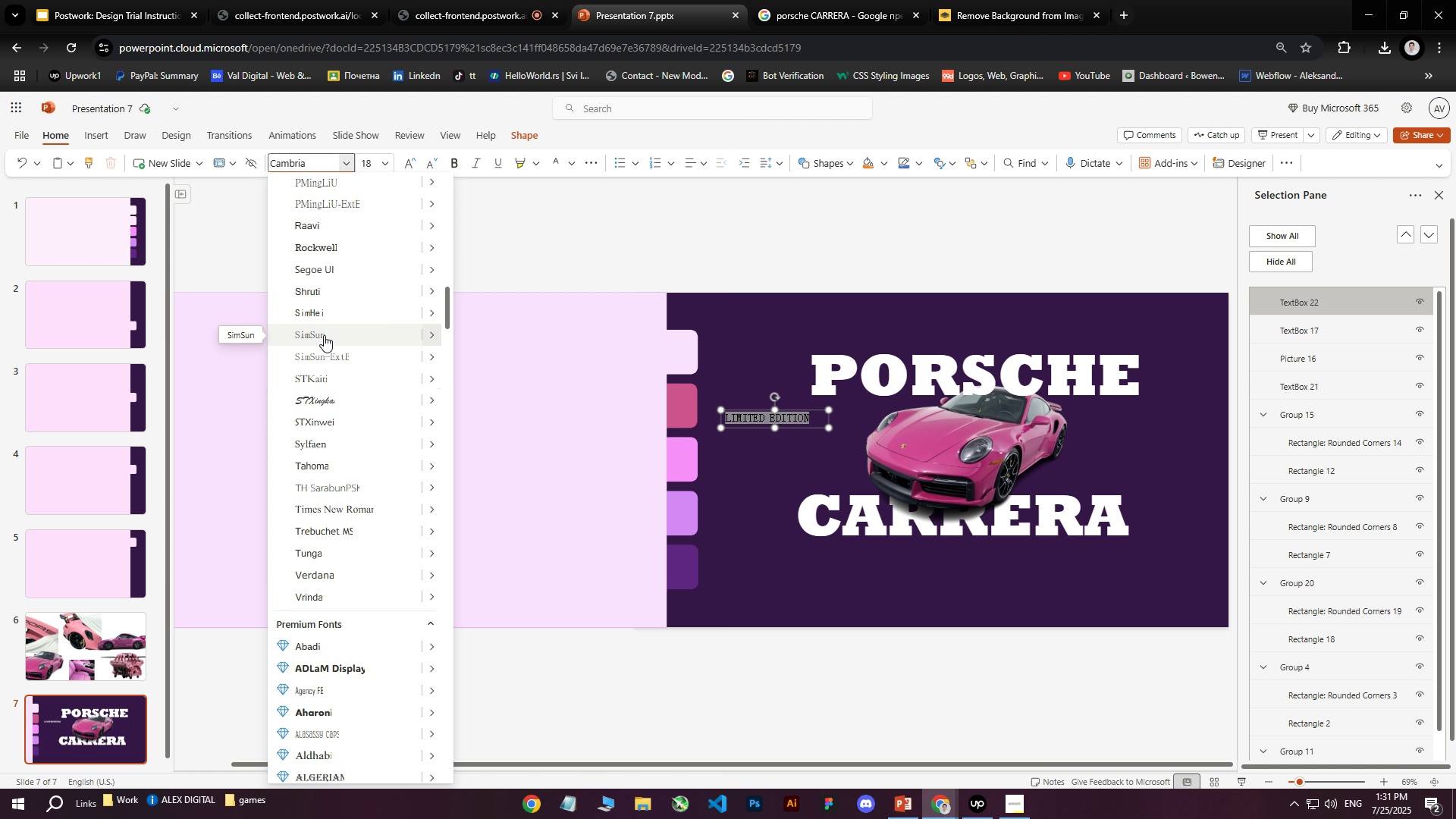 
scroll: coordinate [334, 396], scroll_direction: up, amount: 15.0
 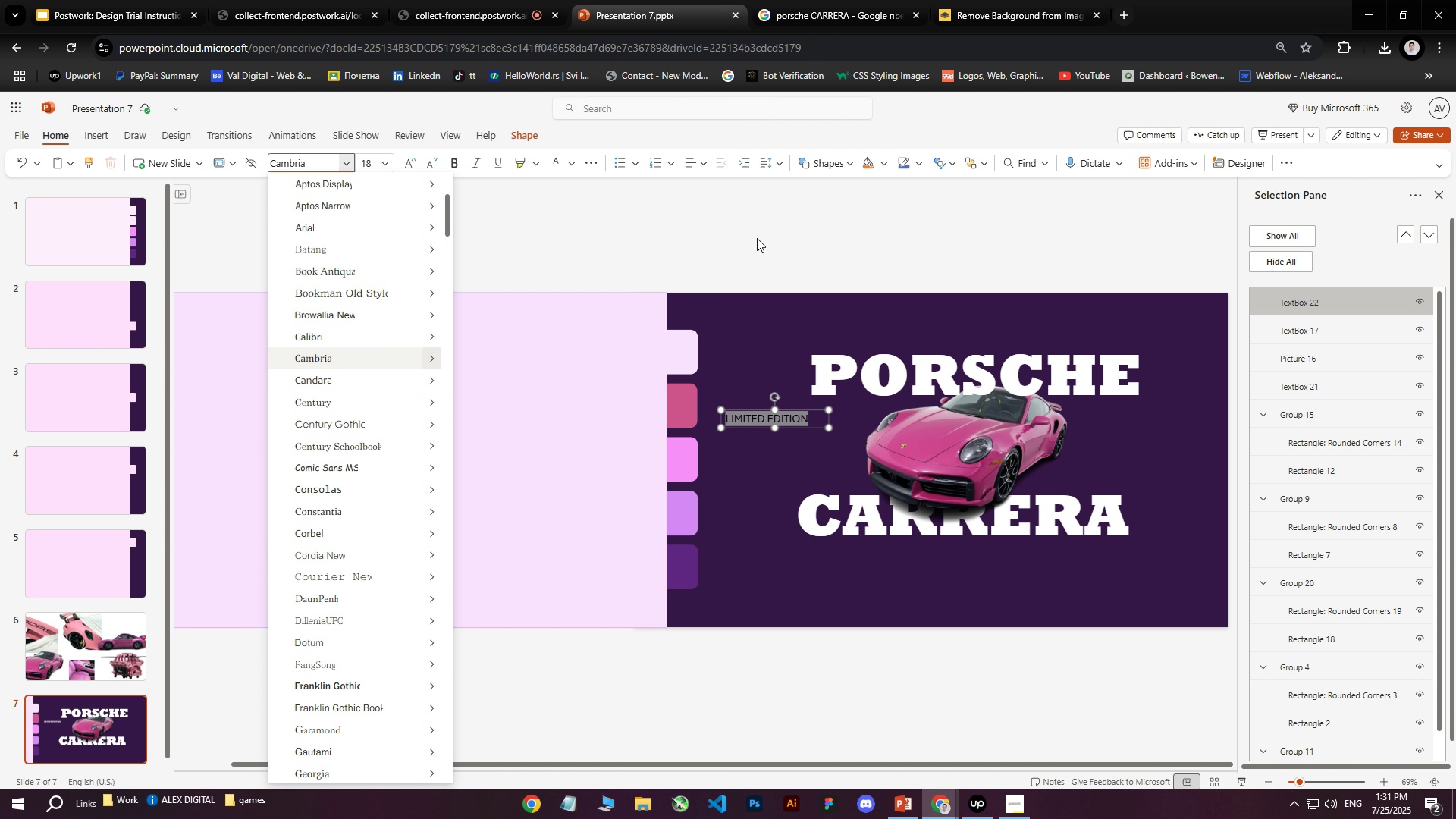 
left_click([780, 221])
 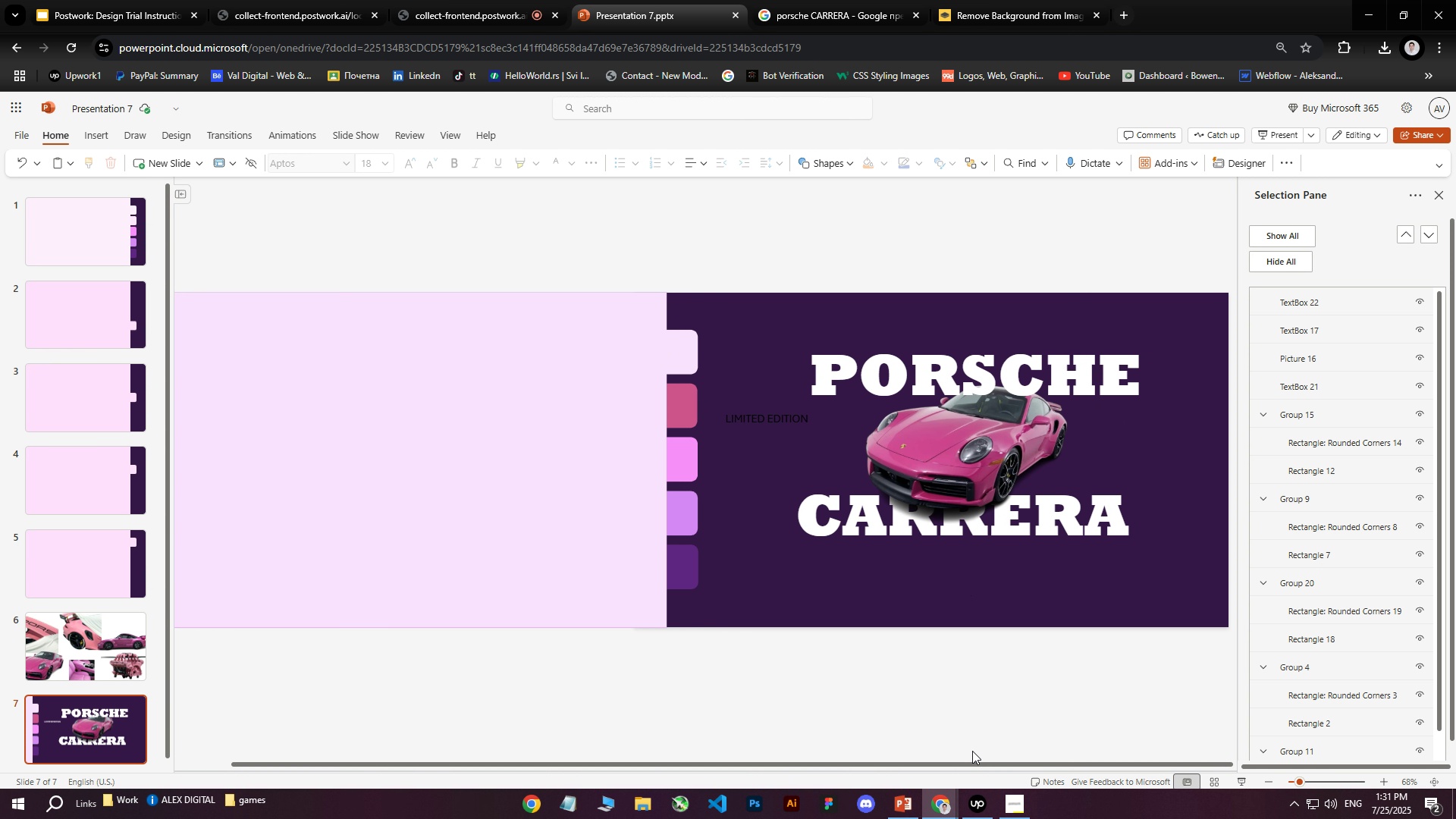 
wait(20.35)
 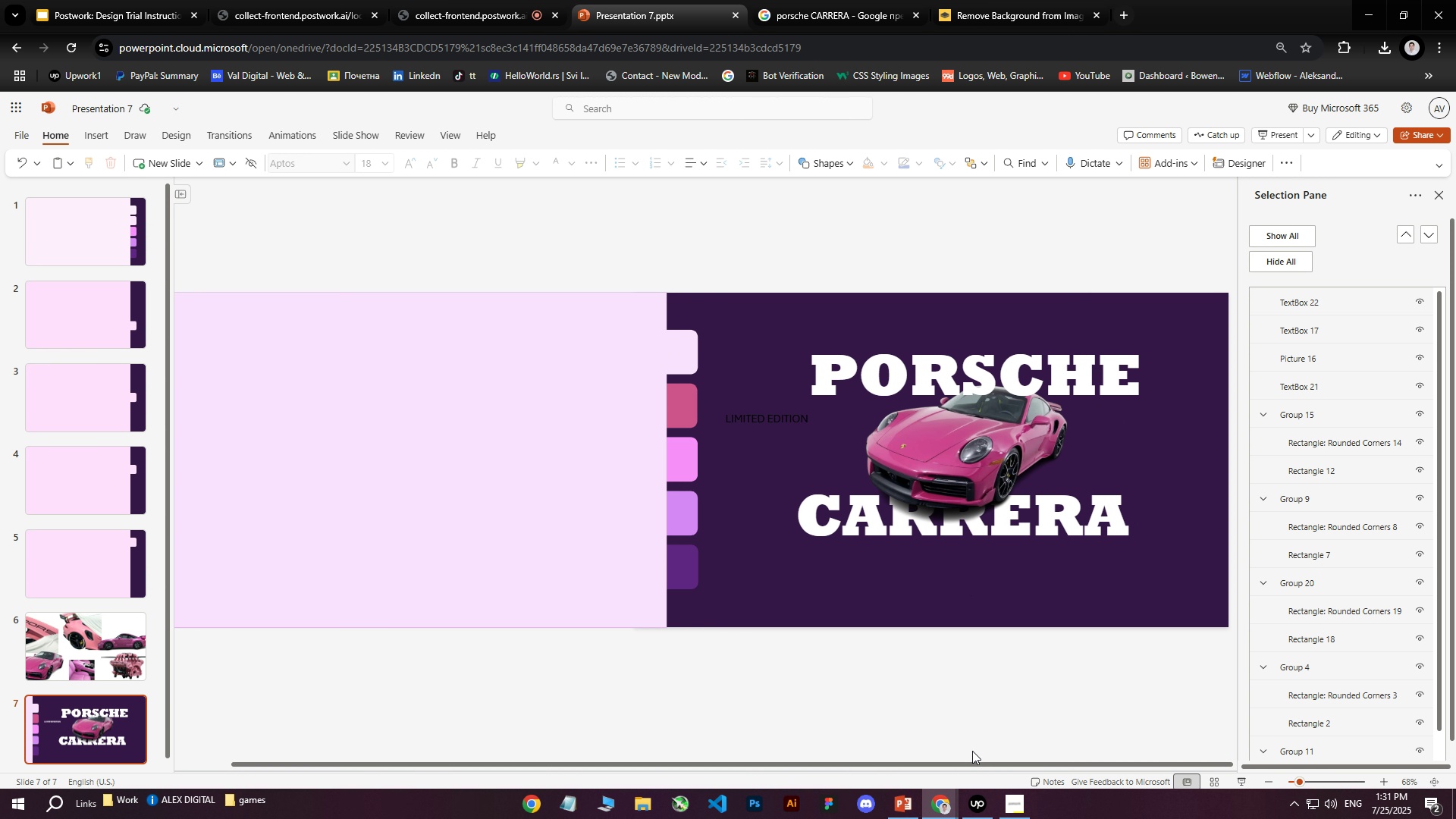 
left_click([483, 261])
 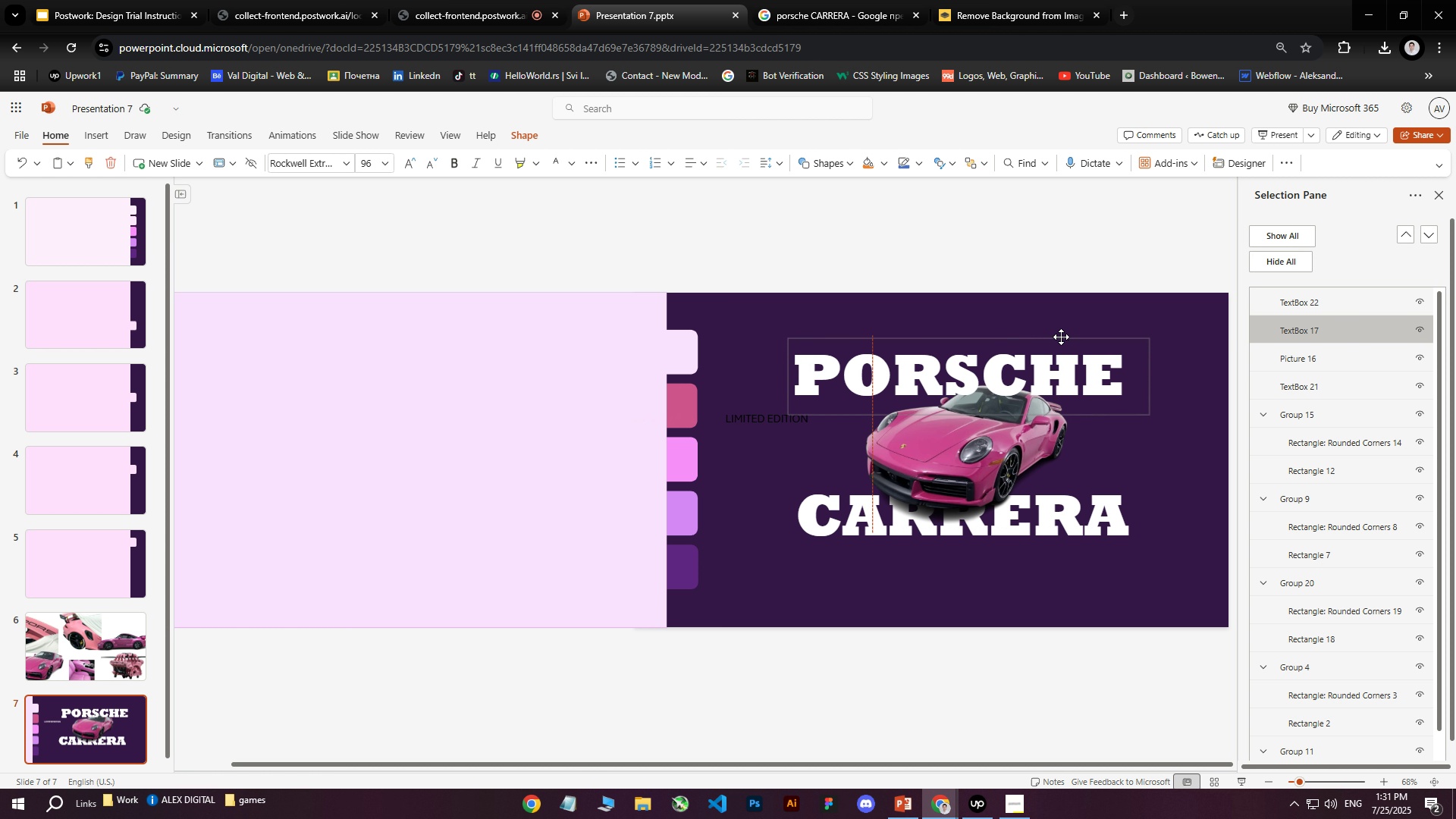 
hold_key(key=ControlLeft, duration=1.53)
scroll: coordinate [519, 280], scroll_direction: down, amount: 8.0
 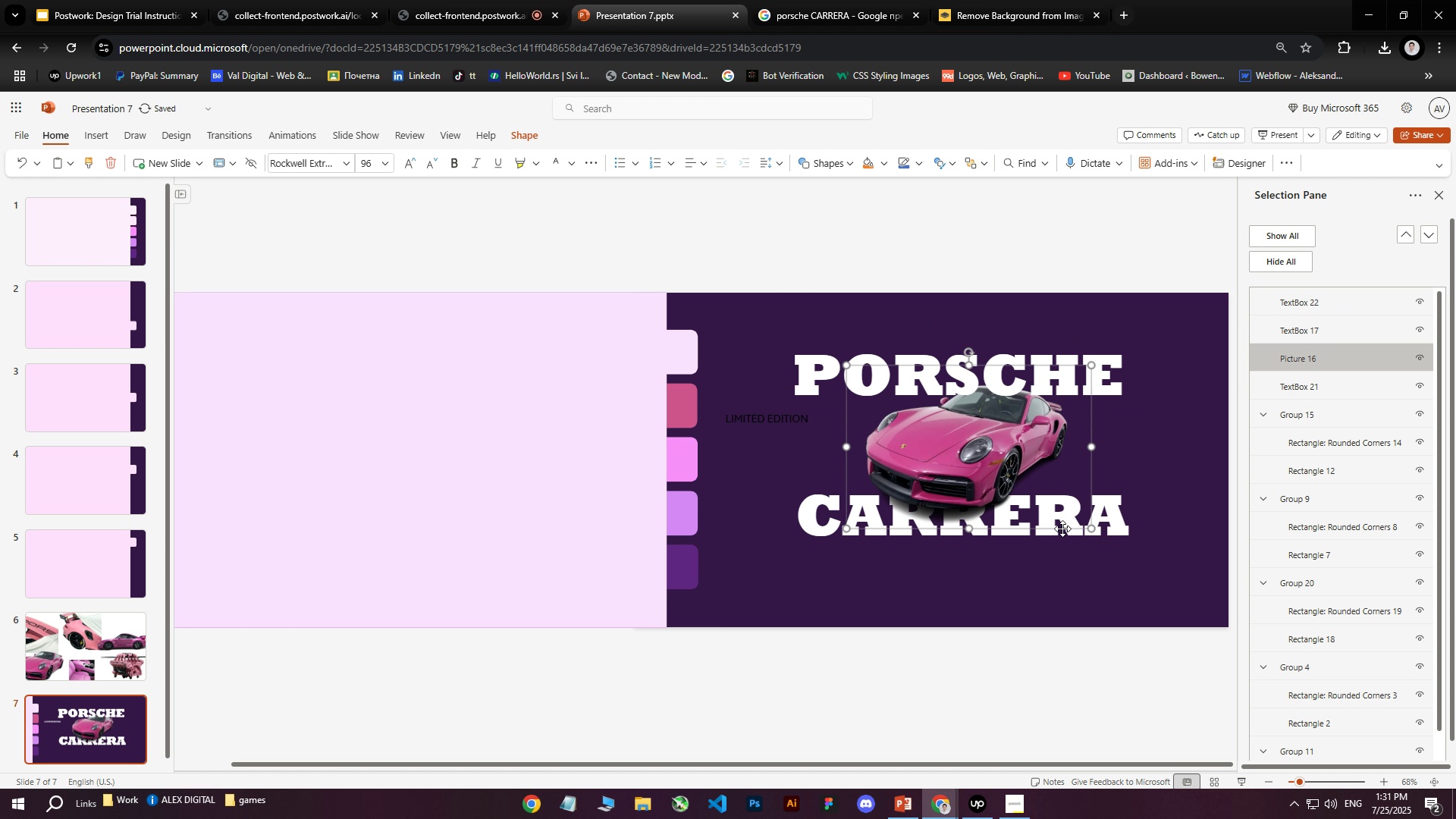 
hold_key(key=ControlLeft, duration=1.22)
scroll: coordinate [1064, 528], scroll_direction: up, amount: 3.0
 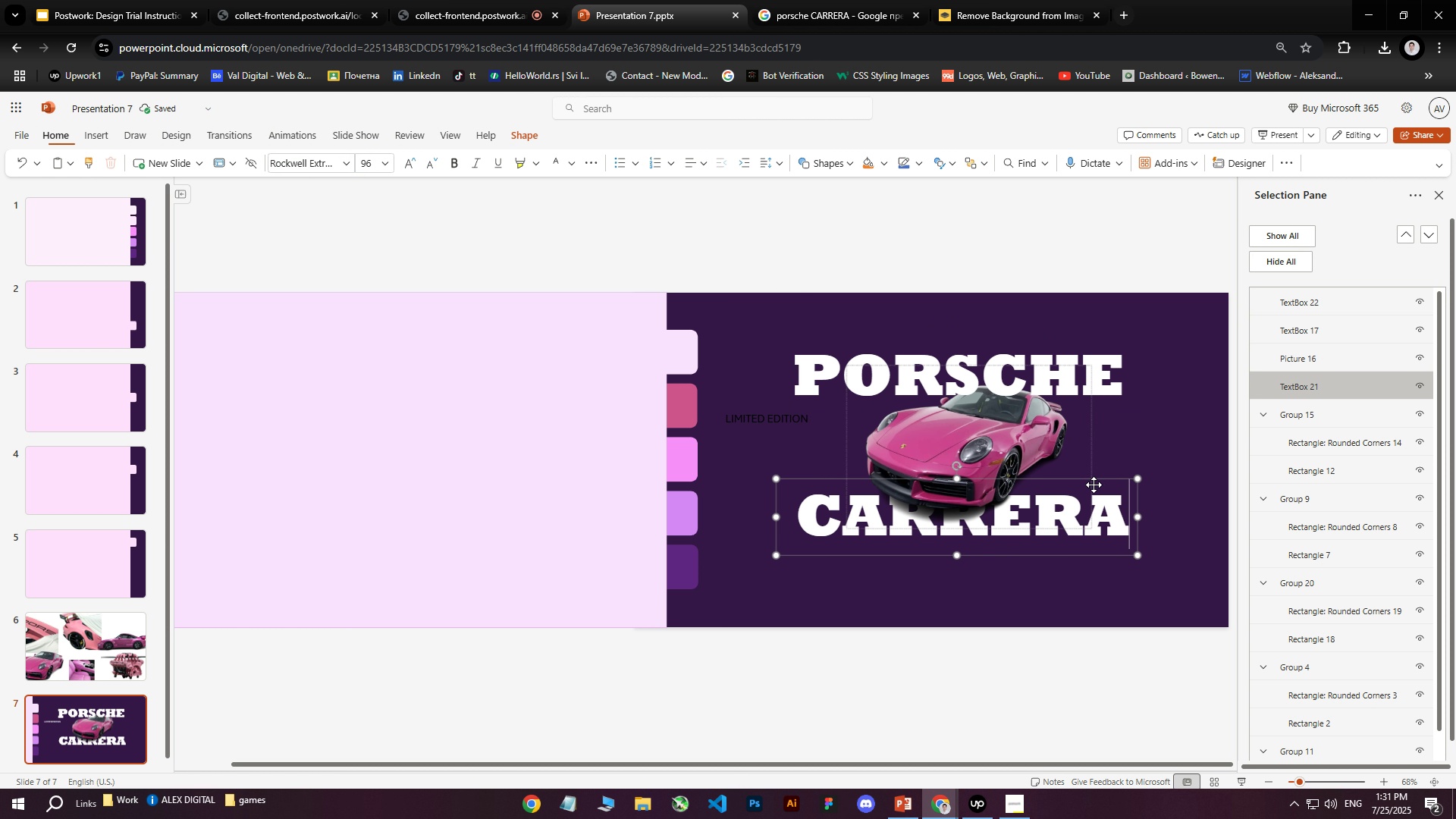 
hold_key(key=ControlLeft, duration=1.36)
scroll: coordinate [1025, 500], scroll_direction: down, amount: 9.0
 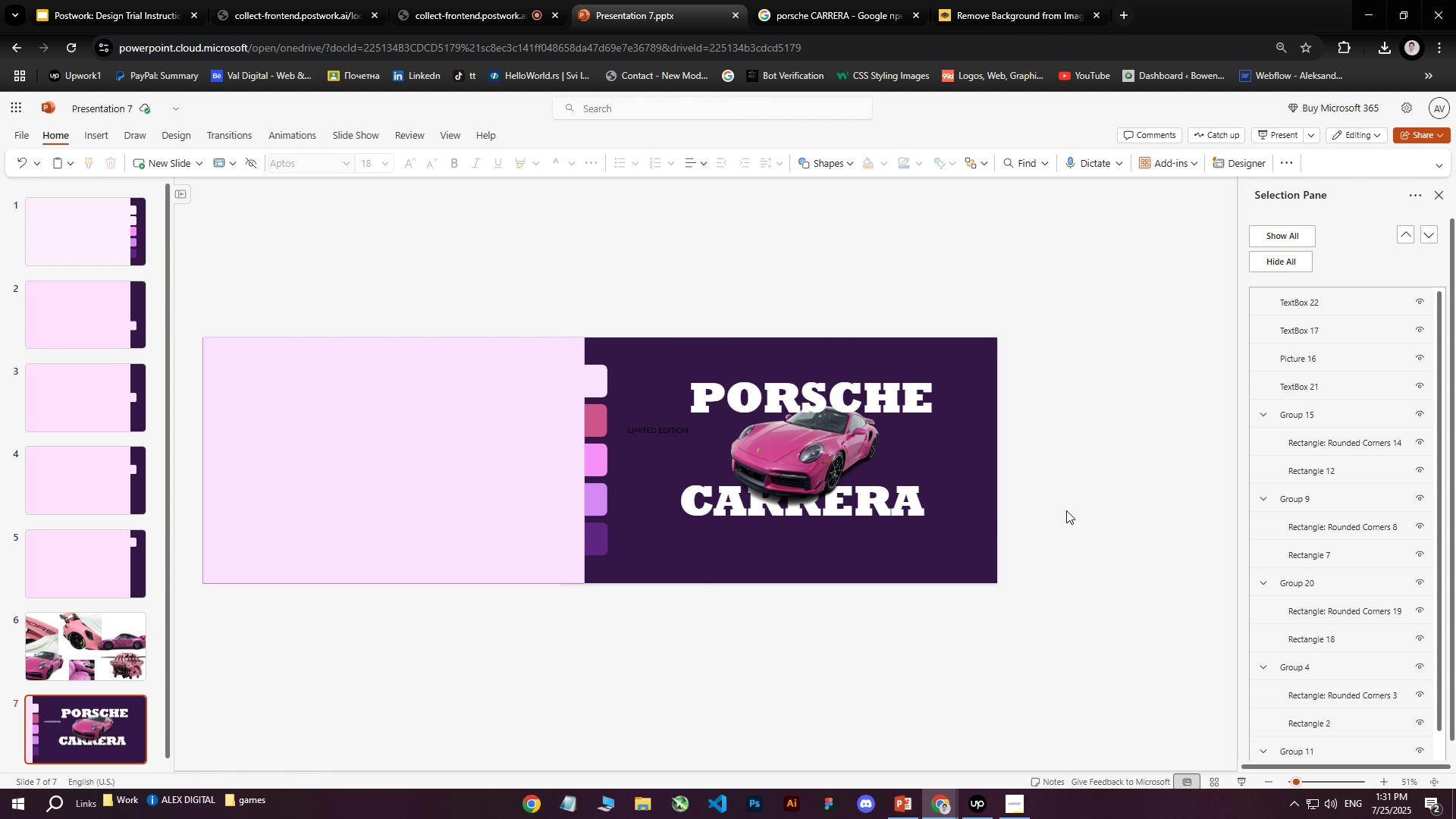 
hold_key(key=ControlLeft, duration=1.28)
scroll: coordinate [1061, 507], scroll_direction: up, amount: 17.0
 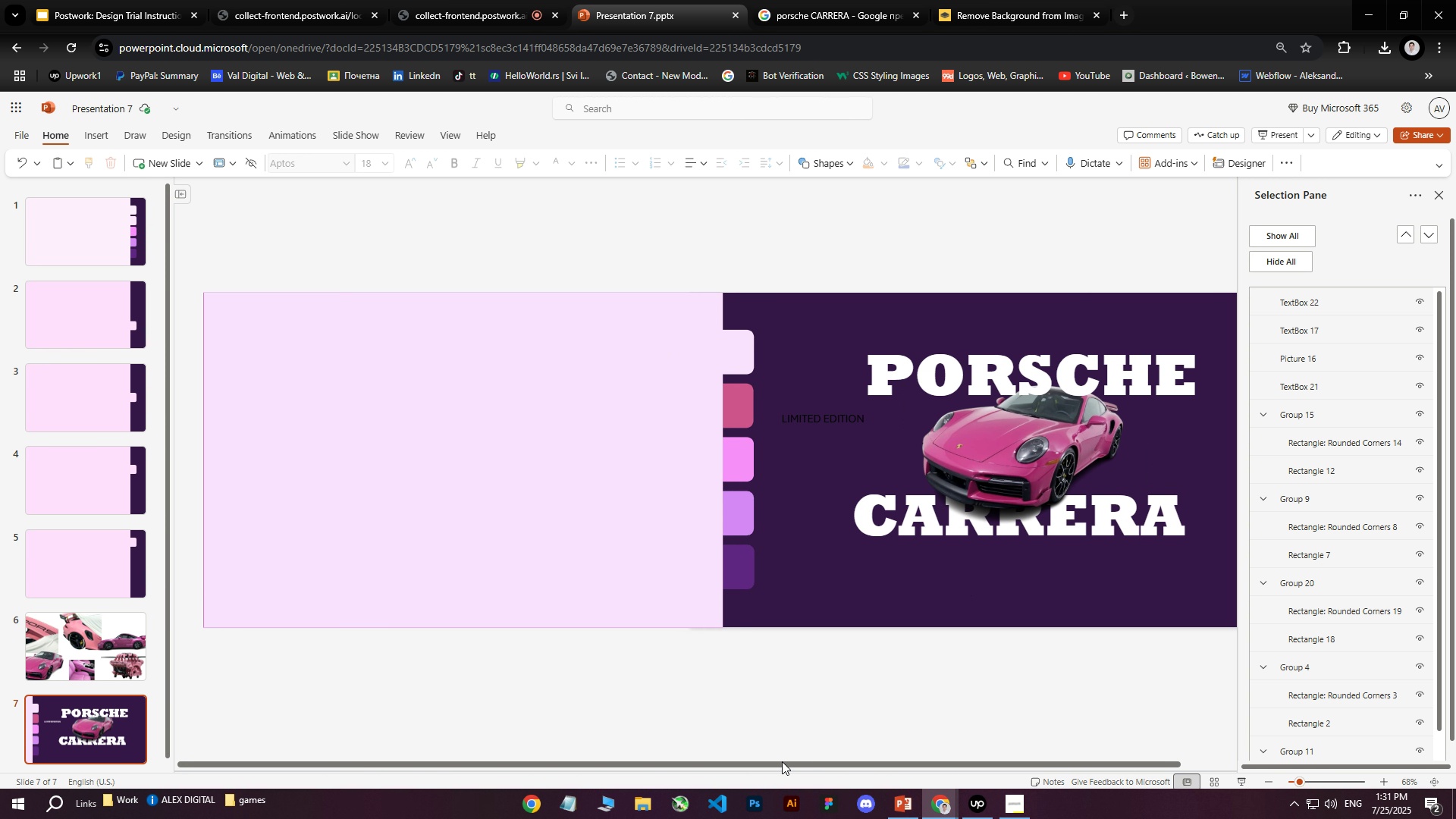 
left_click_drag(start_coordinate=[782, 761], to_coordinate=[972, 759])
 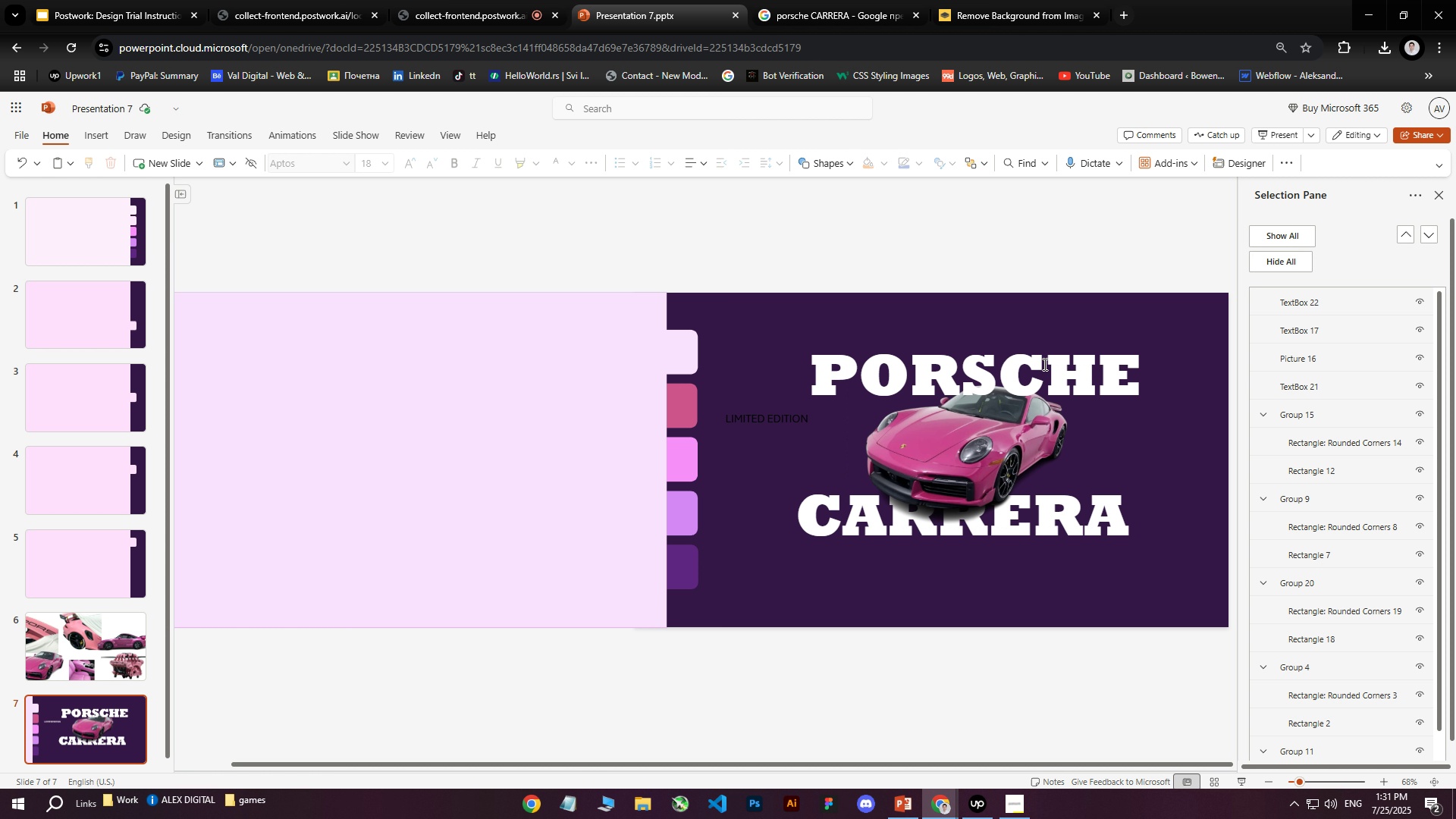 
left_click([1037, 350])
 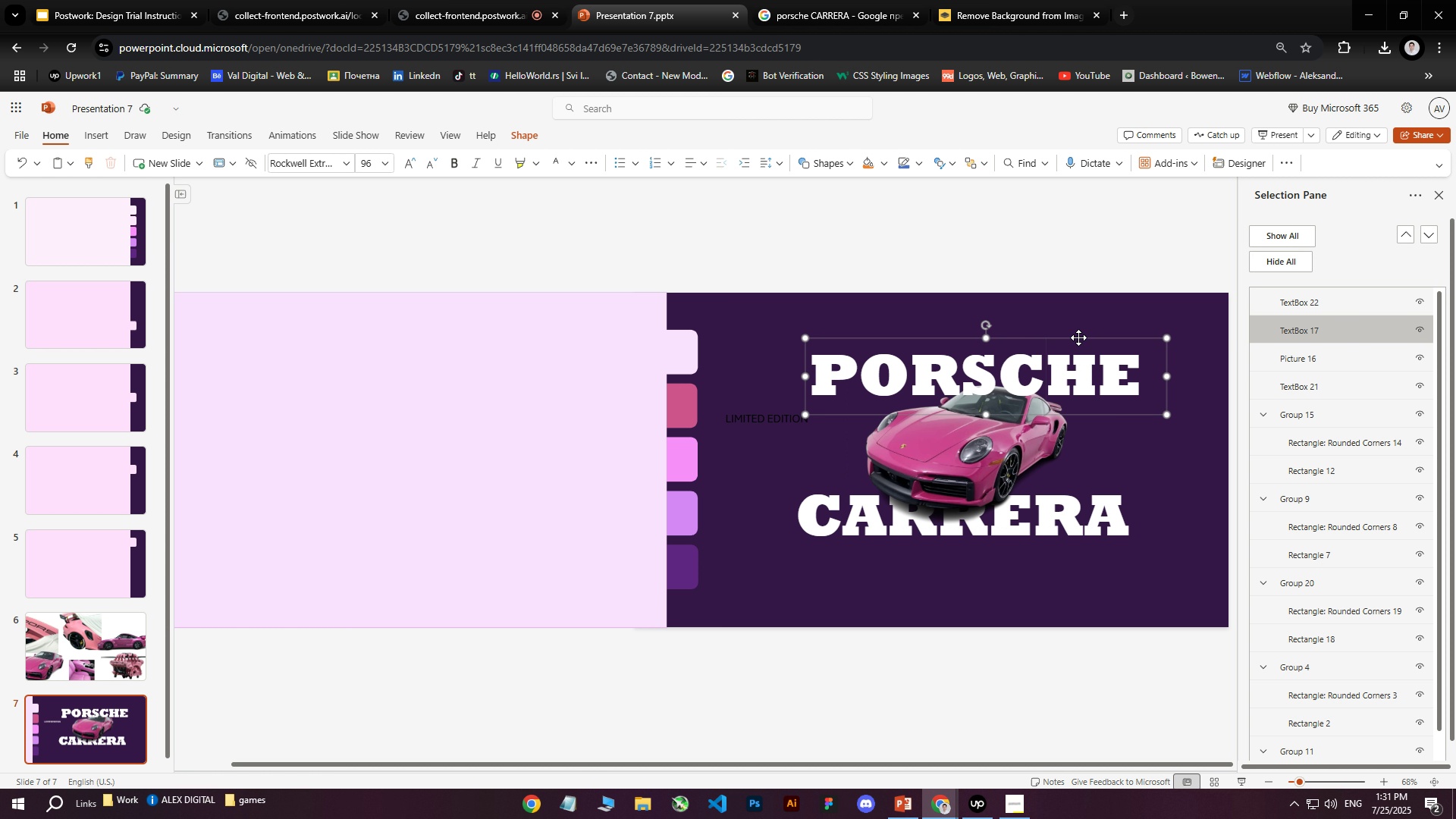 
left_click_drag(start_coordinate=[1078, 337], to_coordinate=[1061, 339])
 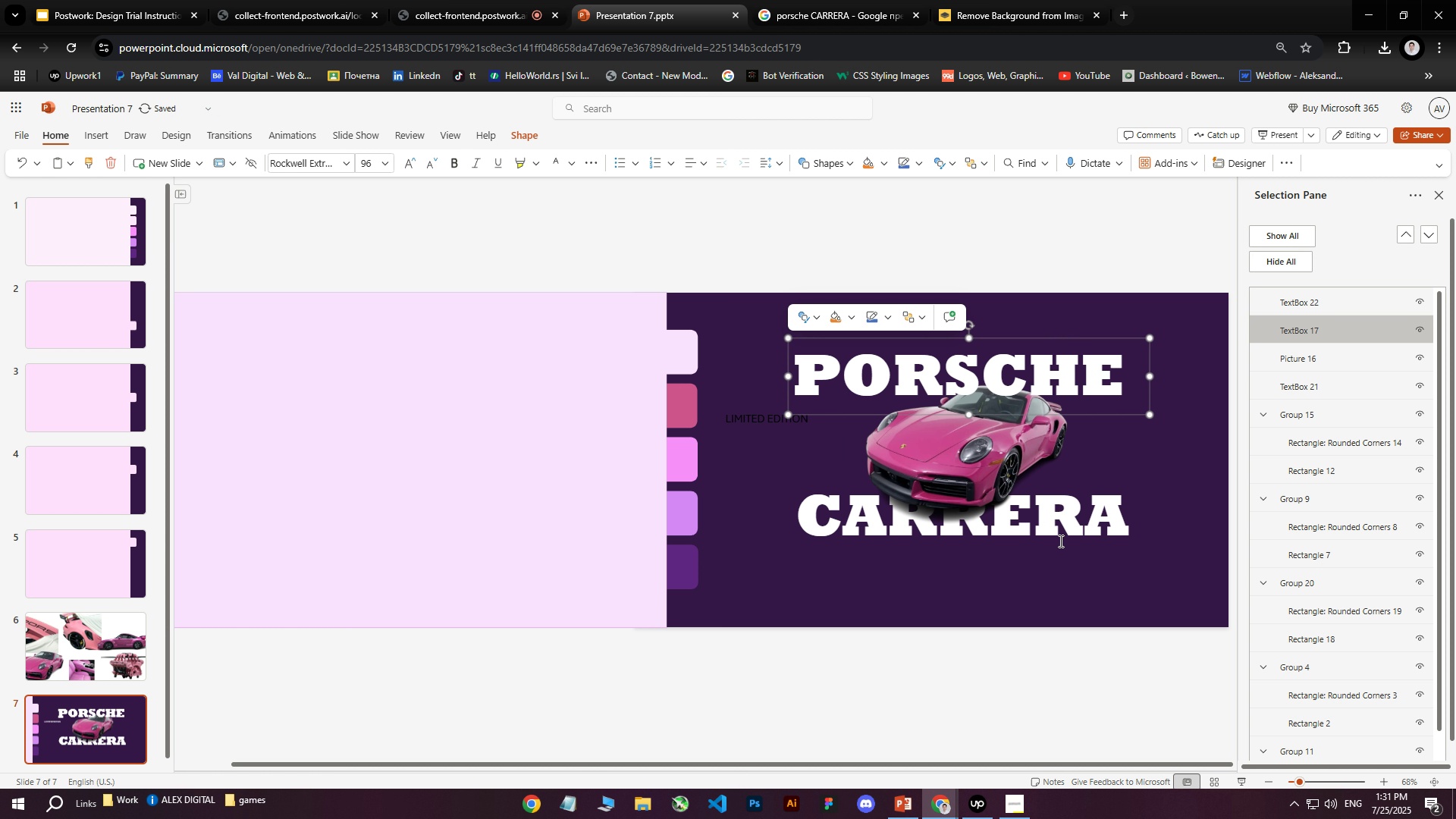 
left_click([1062, 529])
 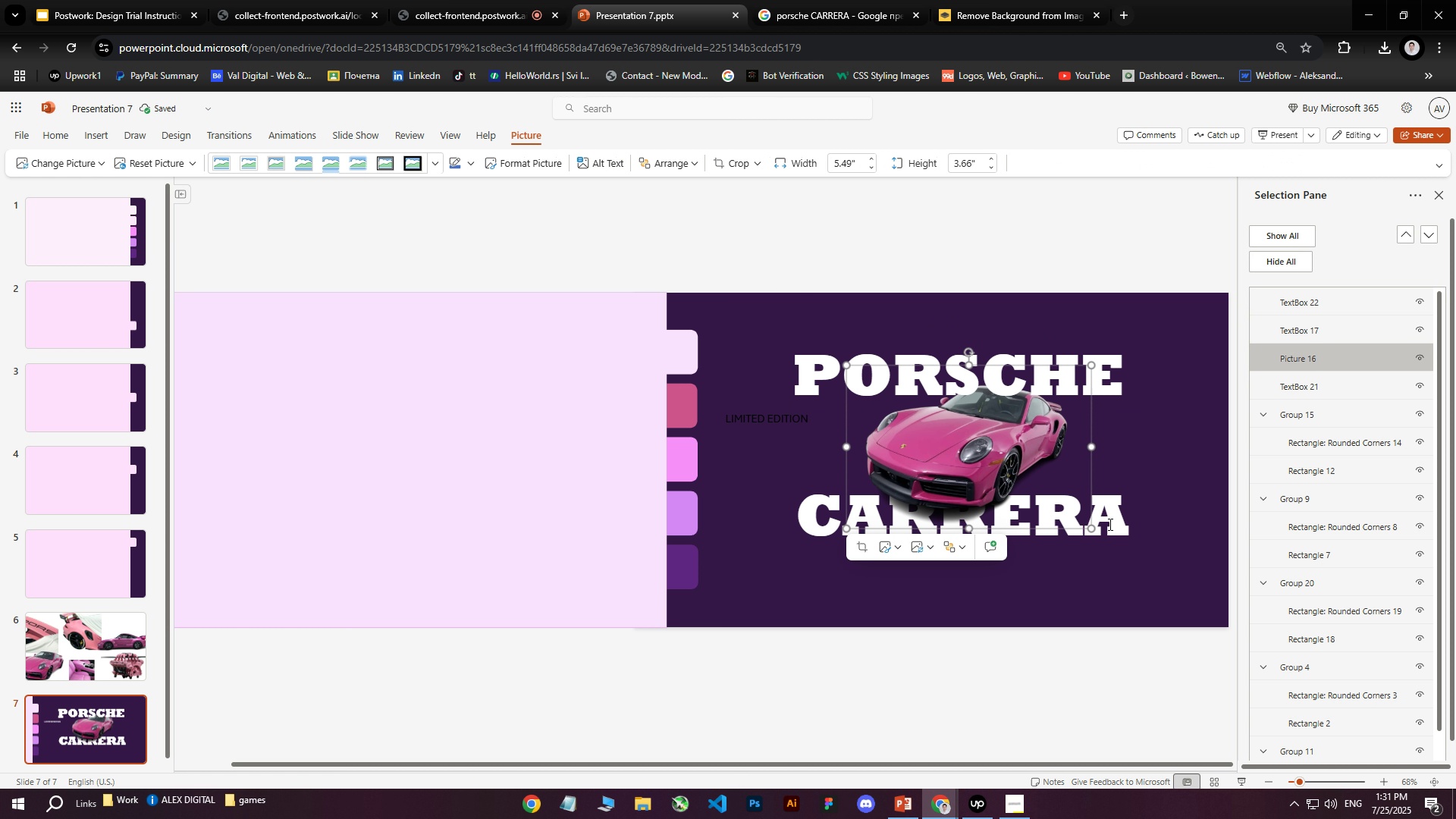 
left_click([1109, 524])
 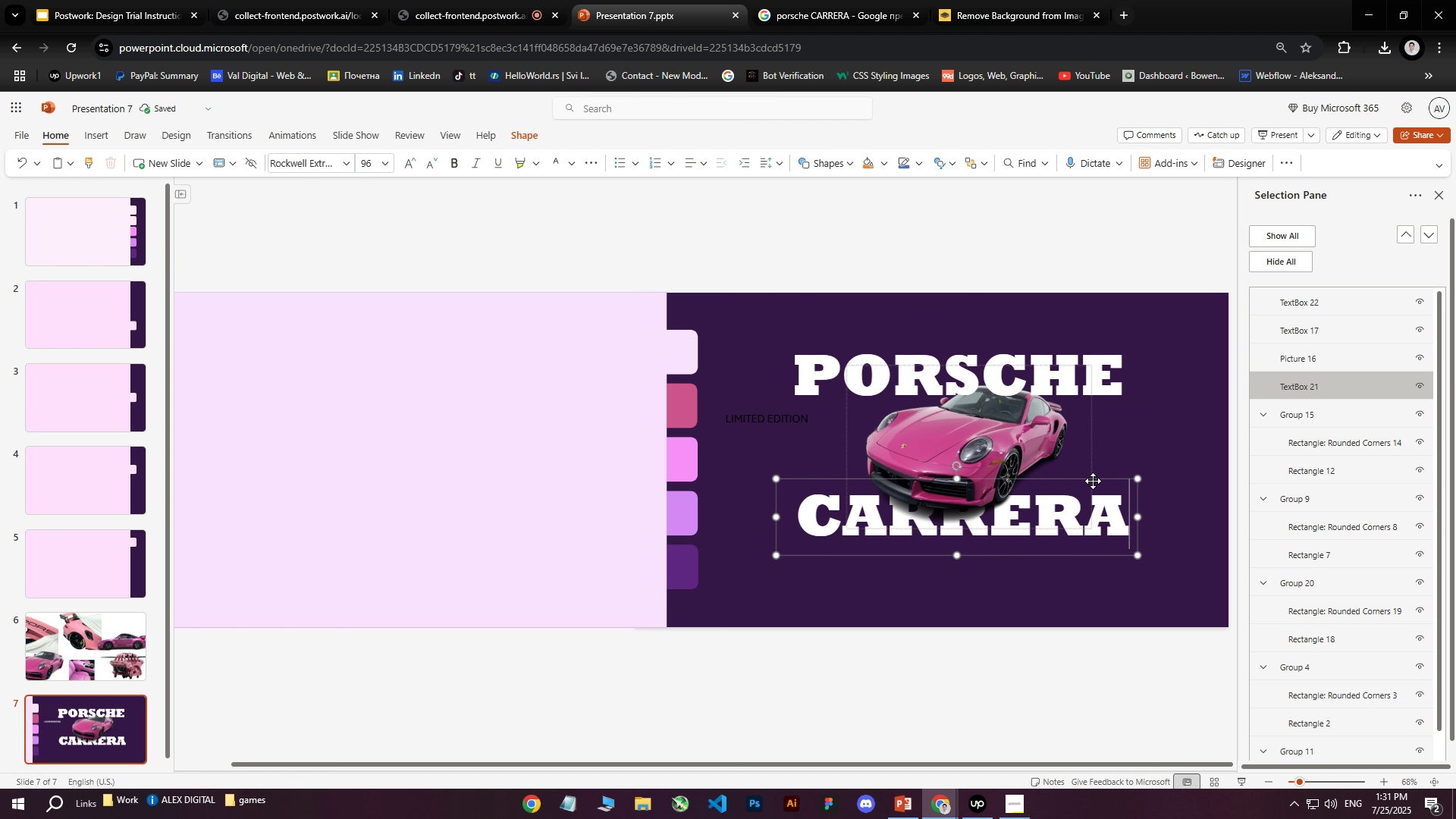 
left_click_drag(start_coordinate=[1093, 478], to_coordinate=[1096, 471])
 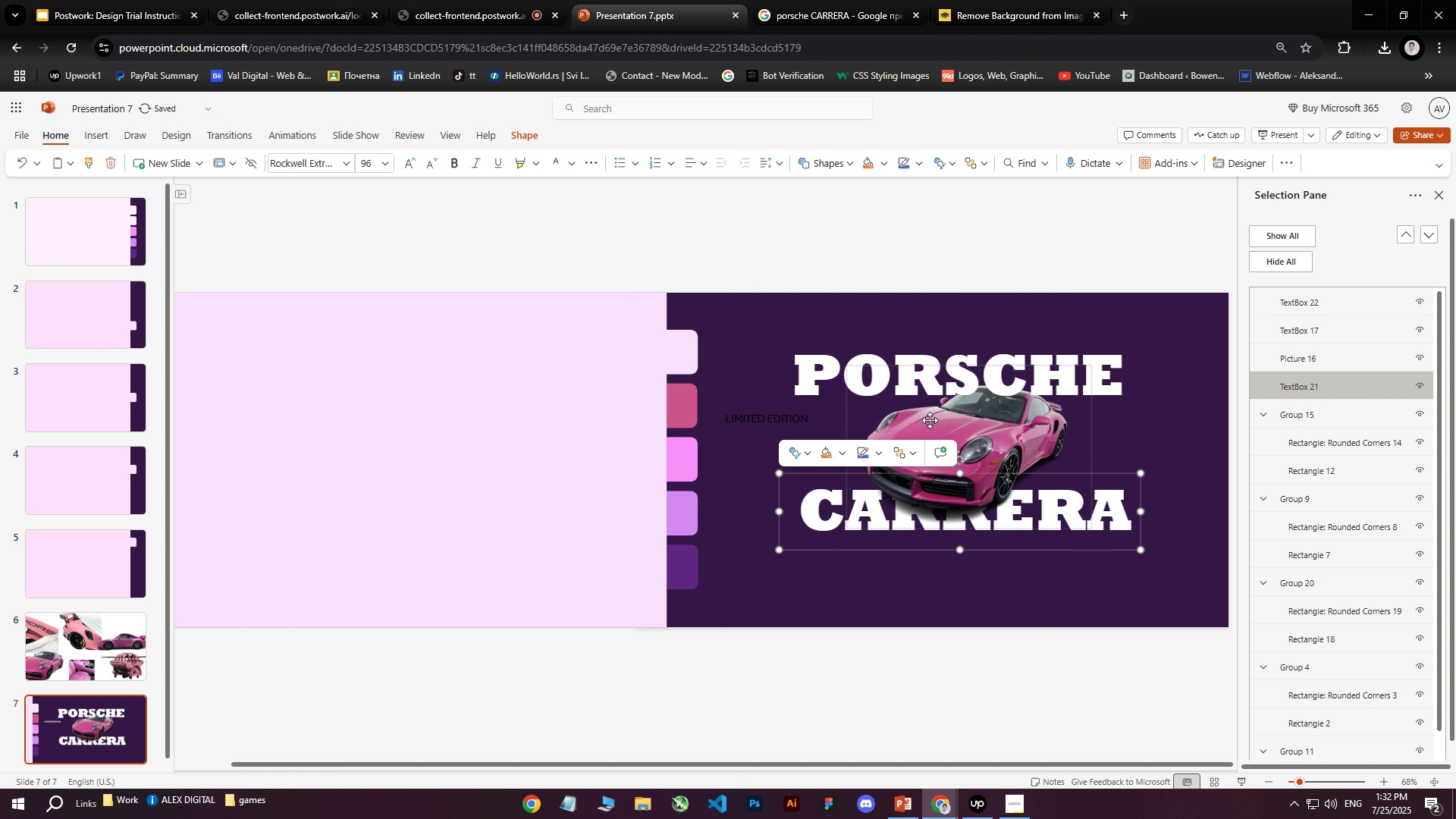 
left_click([922, 419])
 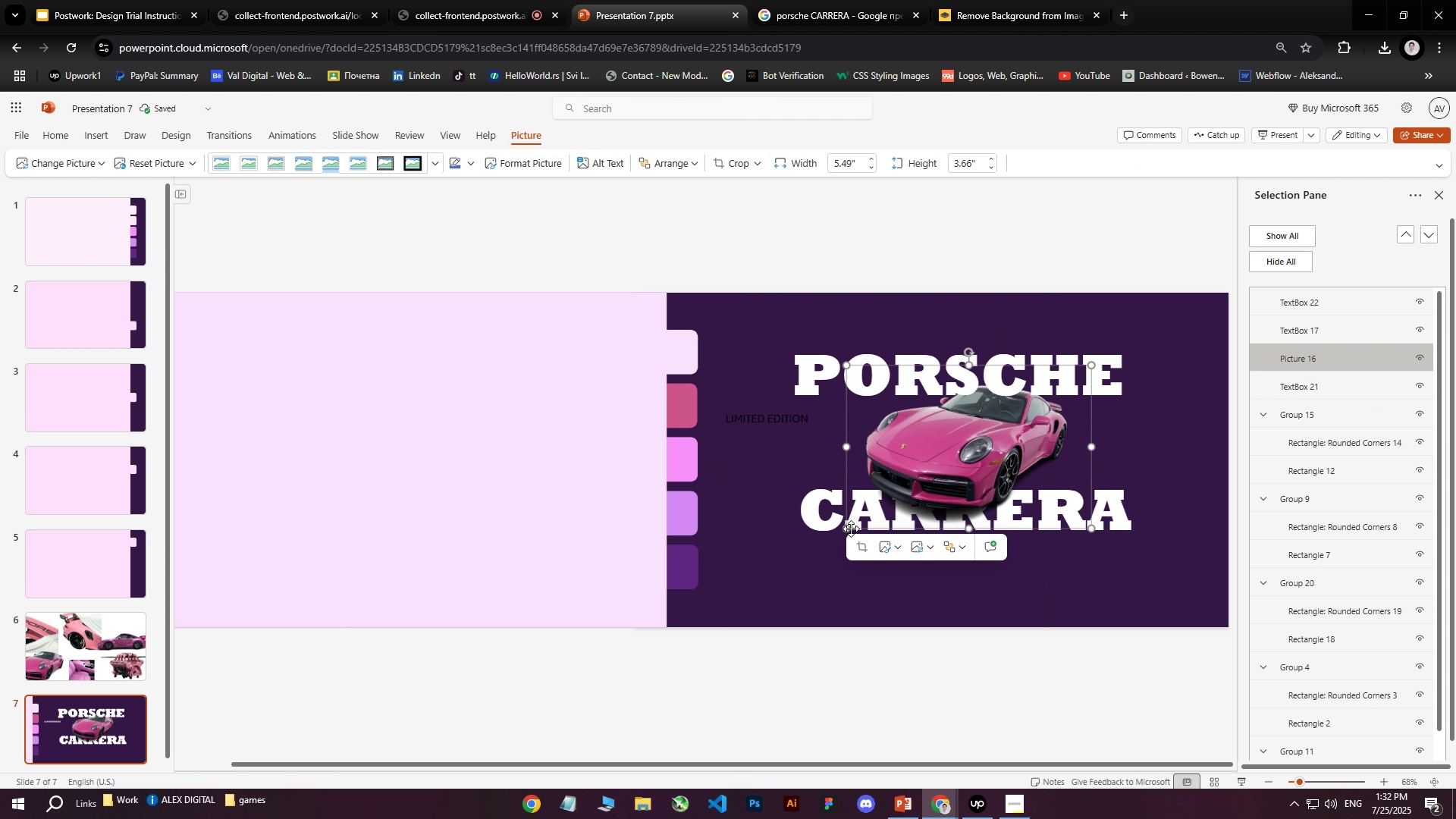 
left_click_drag(start_coordinate=[846, 530], to_coordinate=[819, 547])
 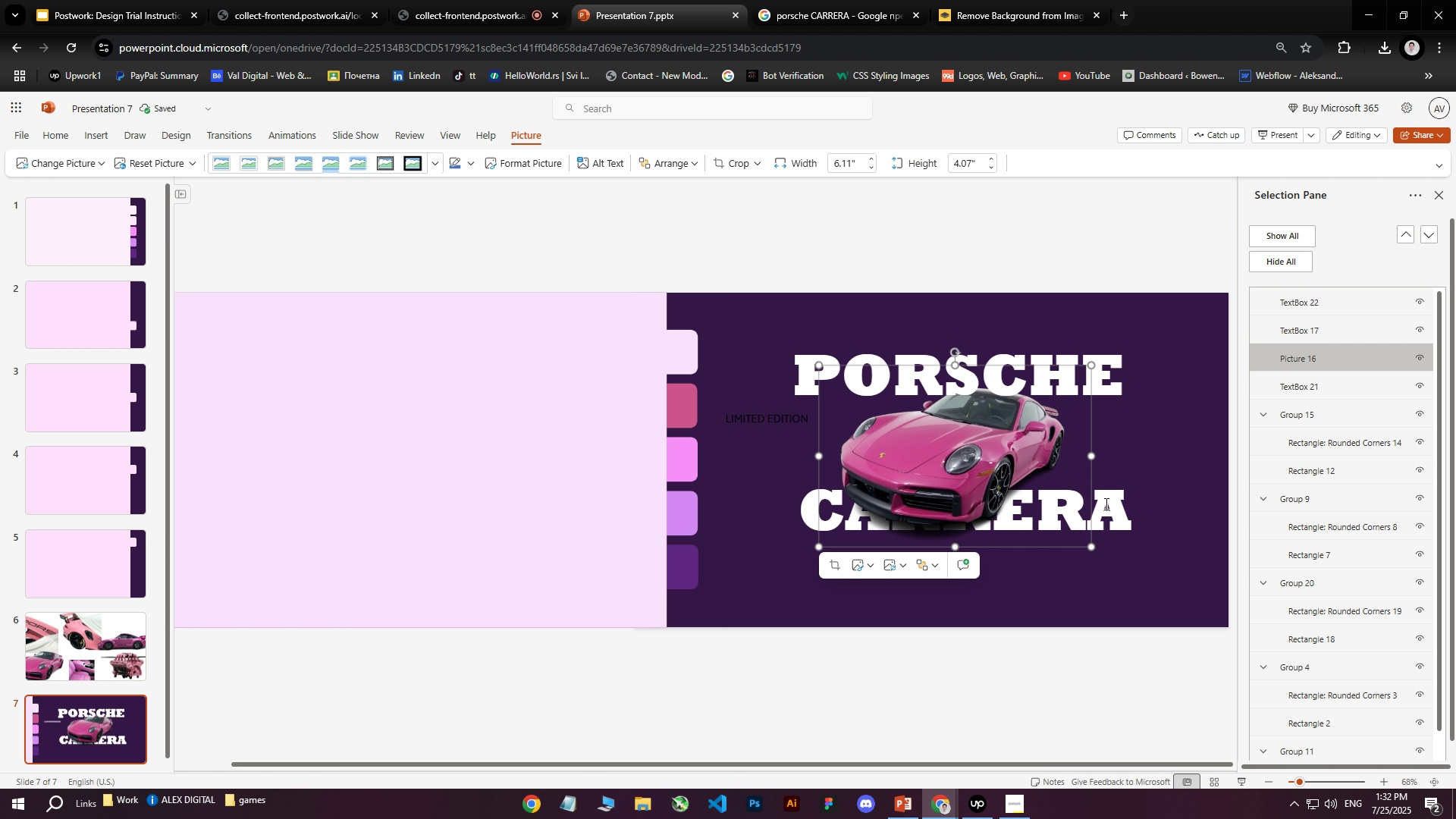 
left_click_drag(start_coordinate=[994, 455], to_coordinate=[1003, 444])
 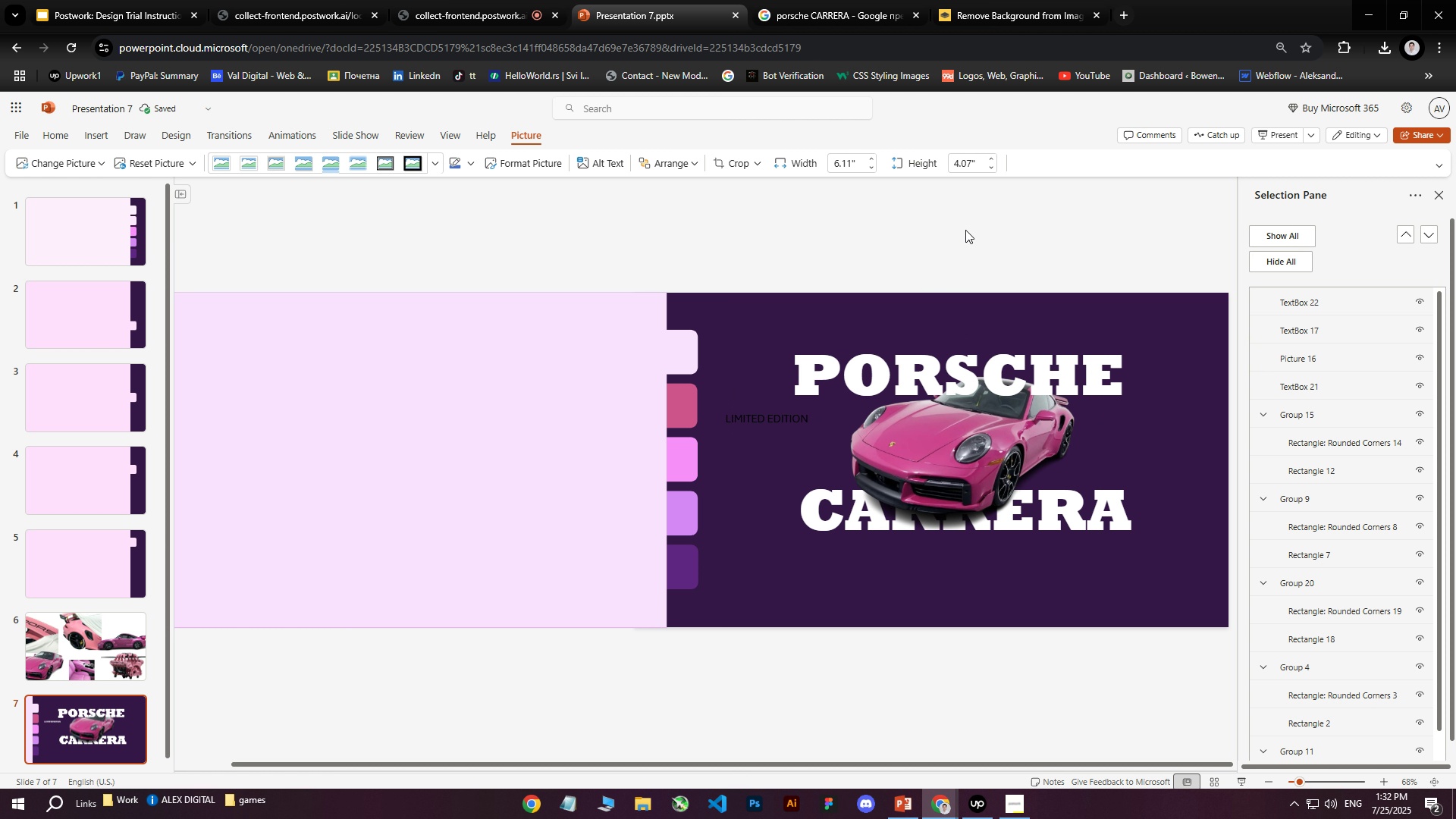 
double_click([861, 375])
 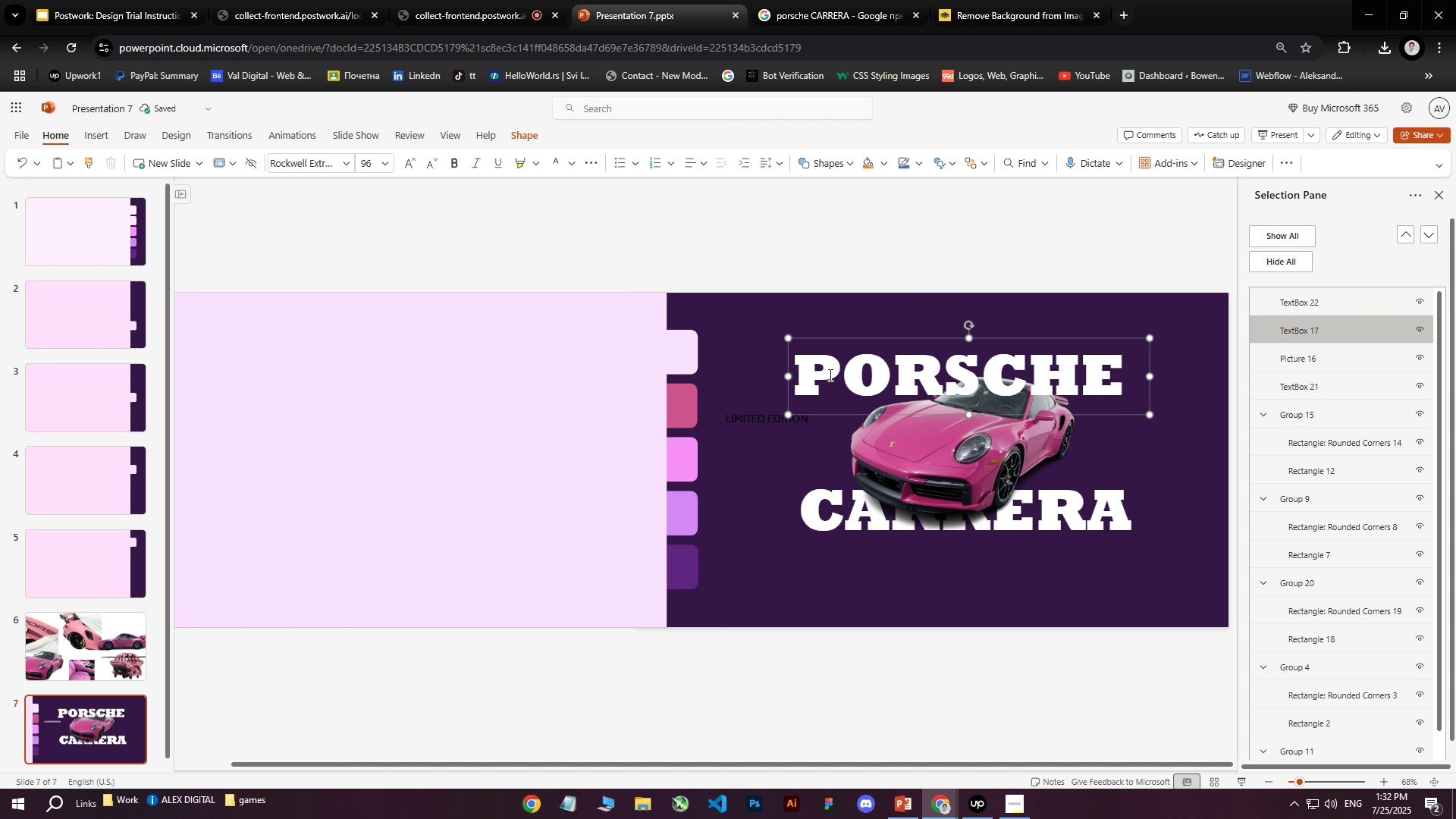 
left_click([829, 375])
 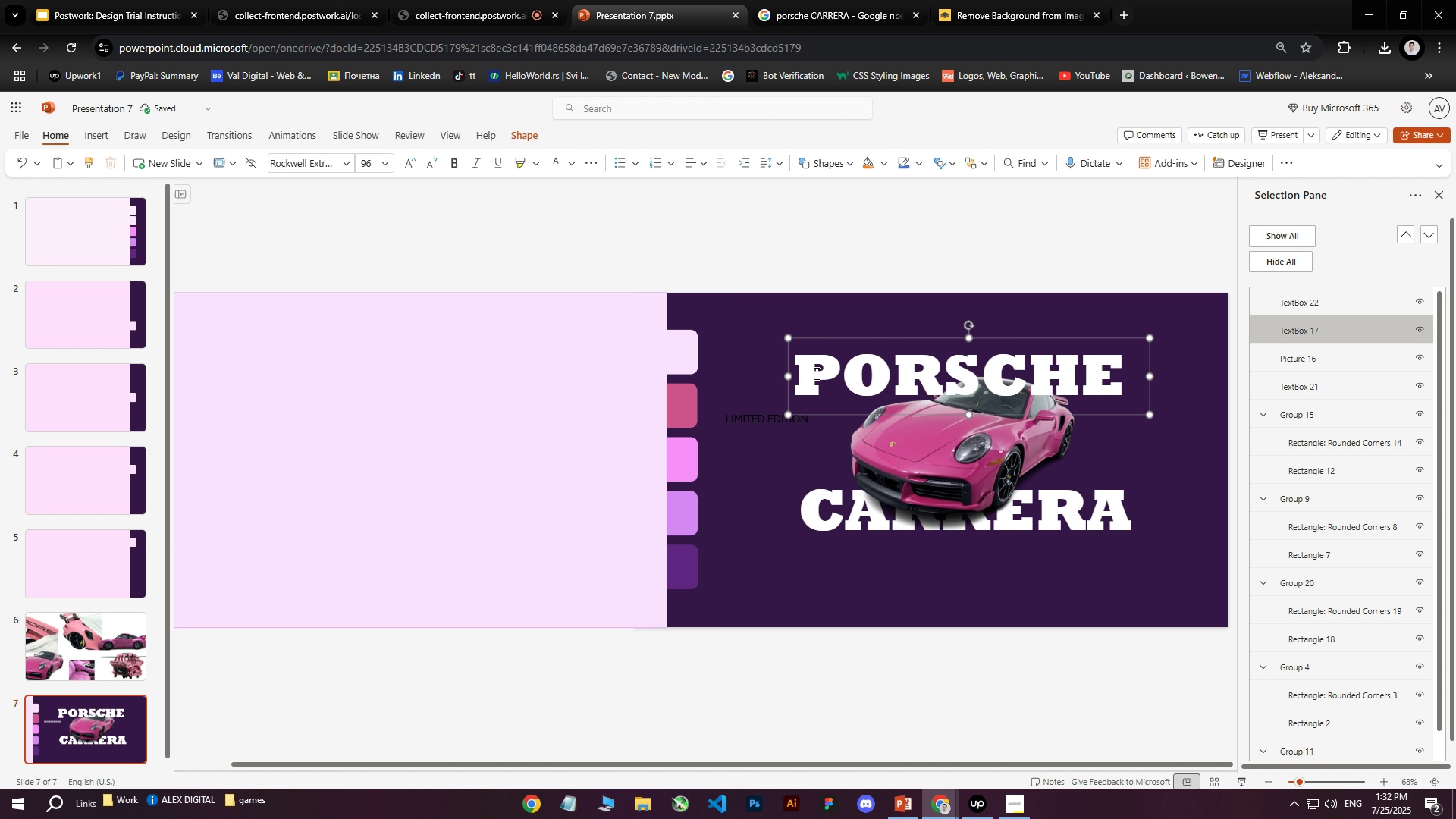 
left_click_drag(start_coordinate=[808, 371], to_coordinate=[1116, 384])
 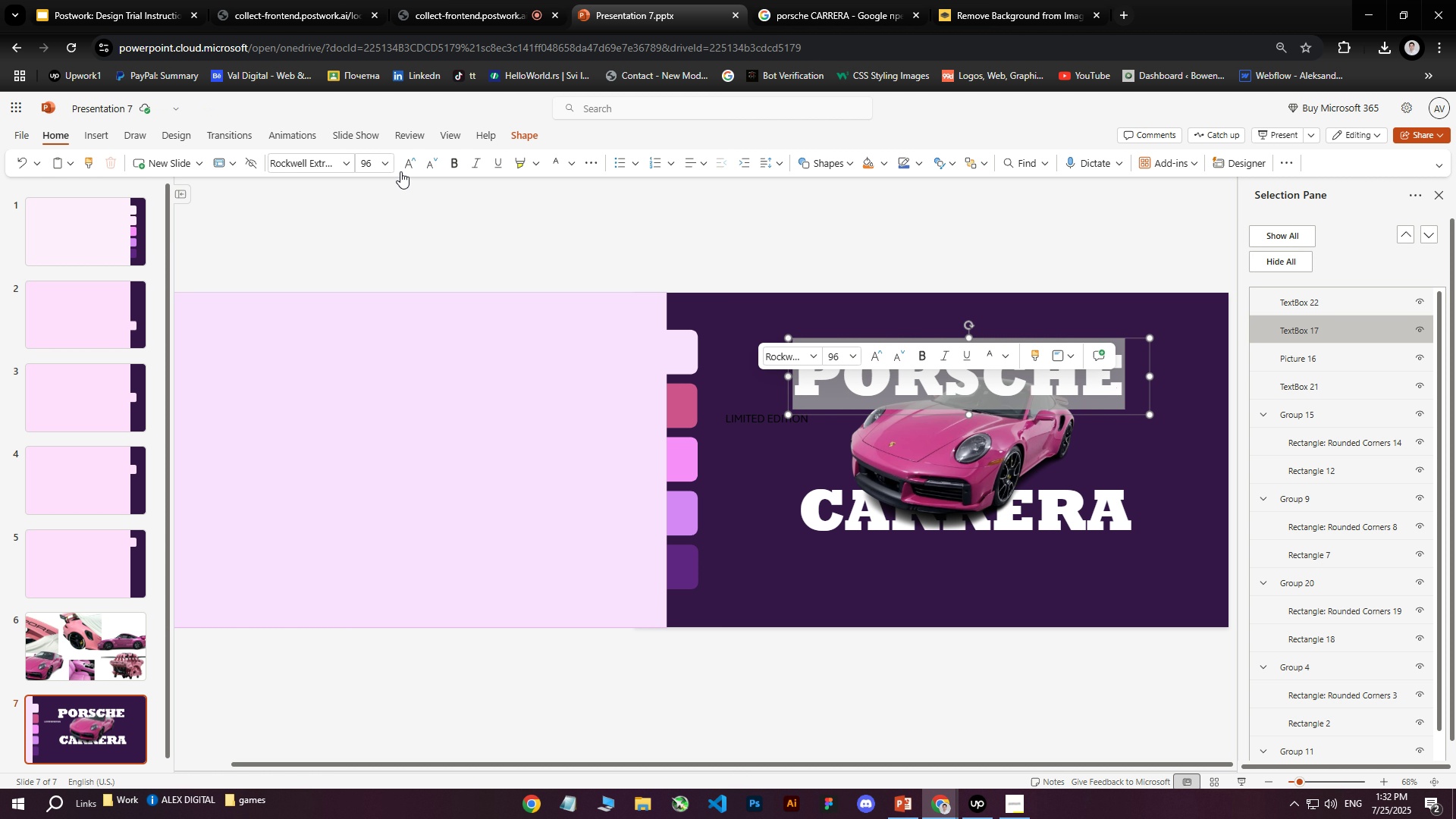 
left_click([383, 166])
 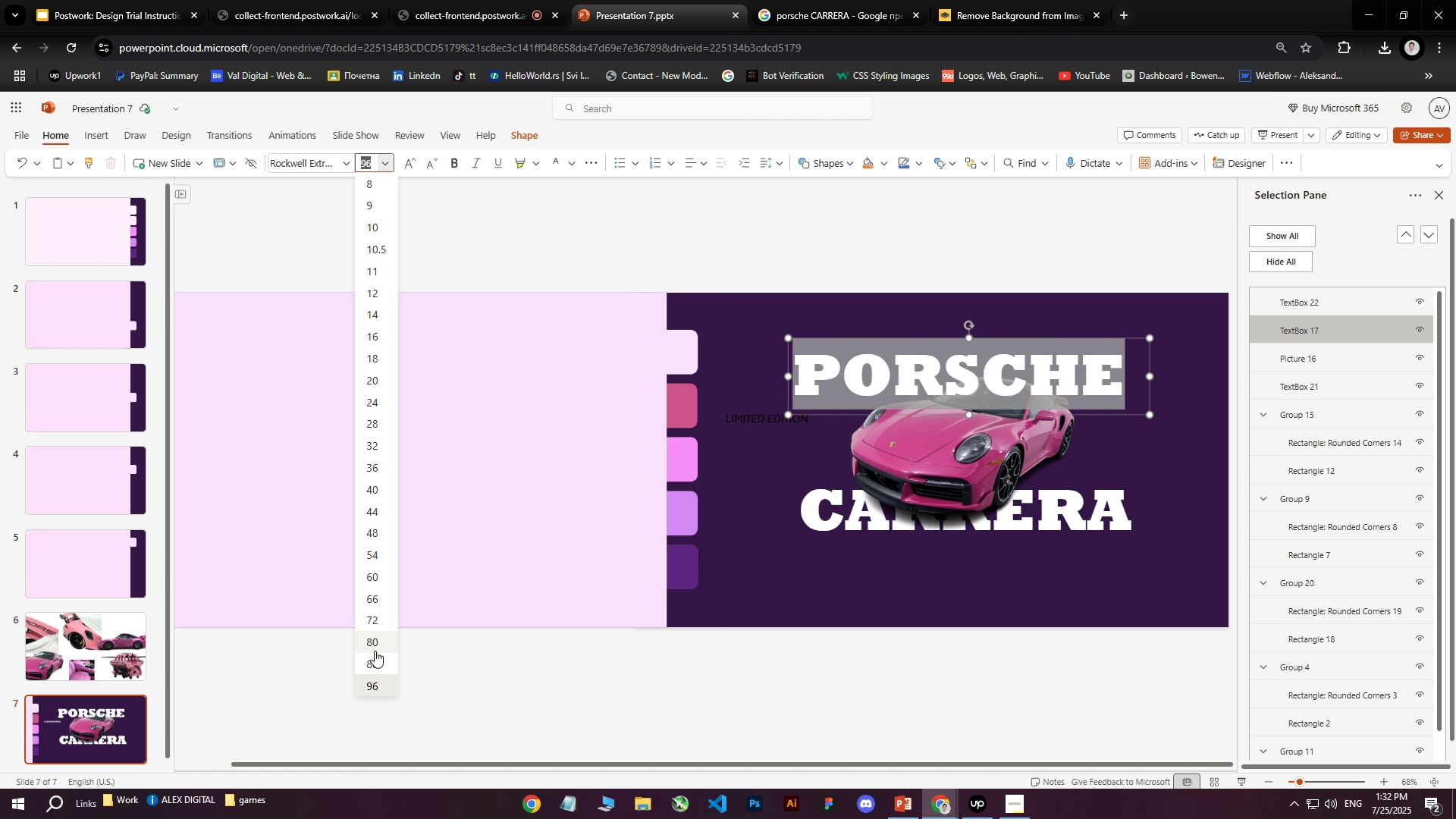 
left_click([375, 645])
 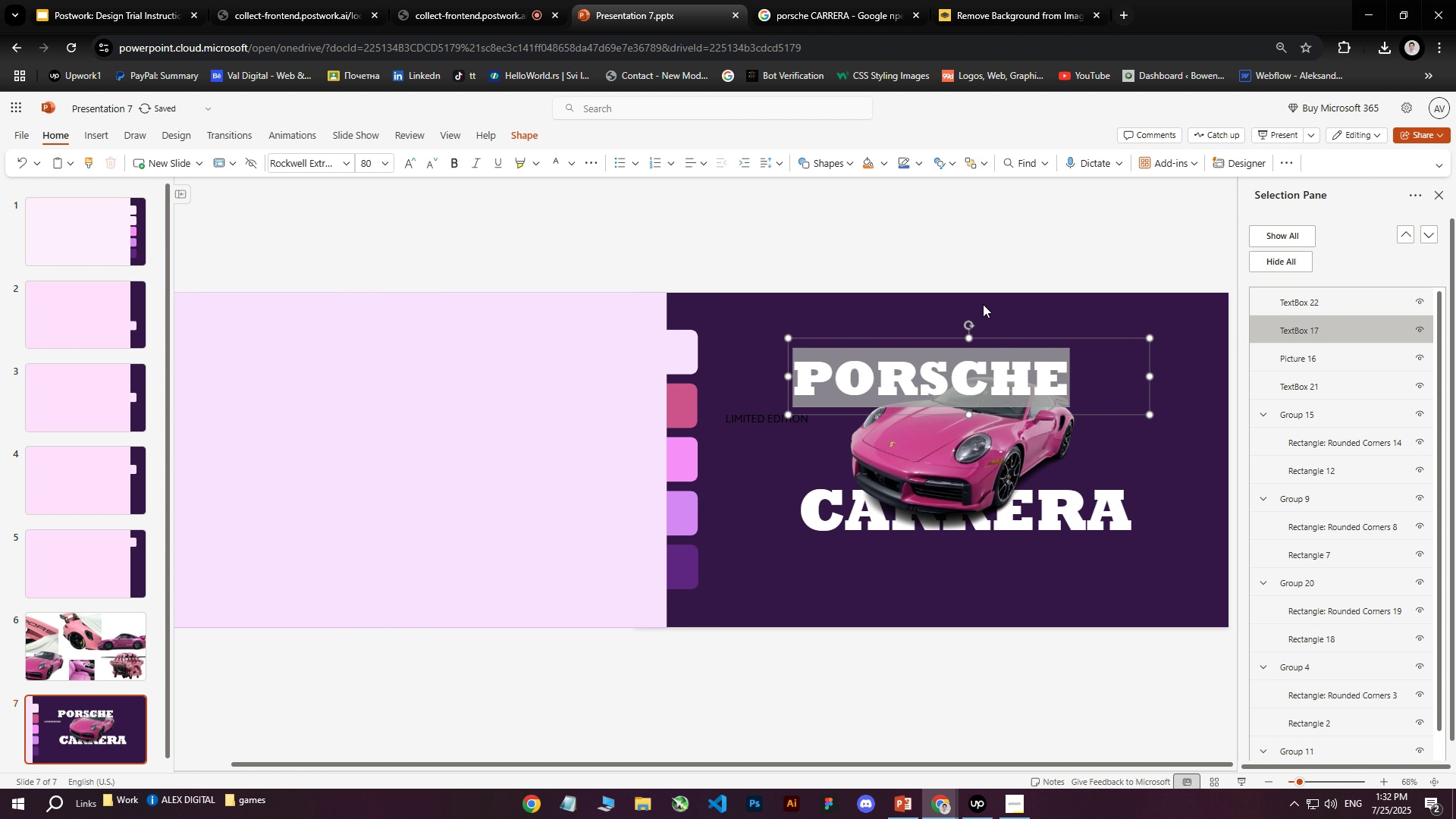 
left_click([1009, 270])
 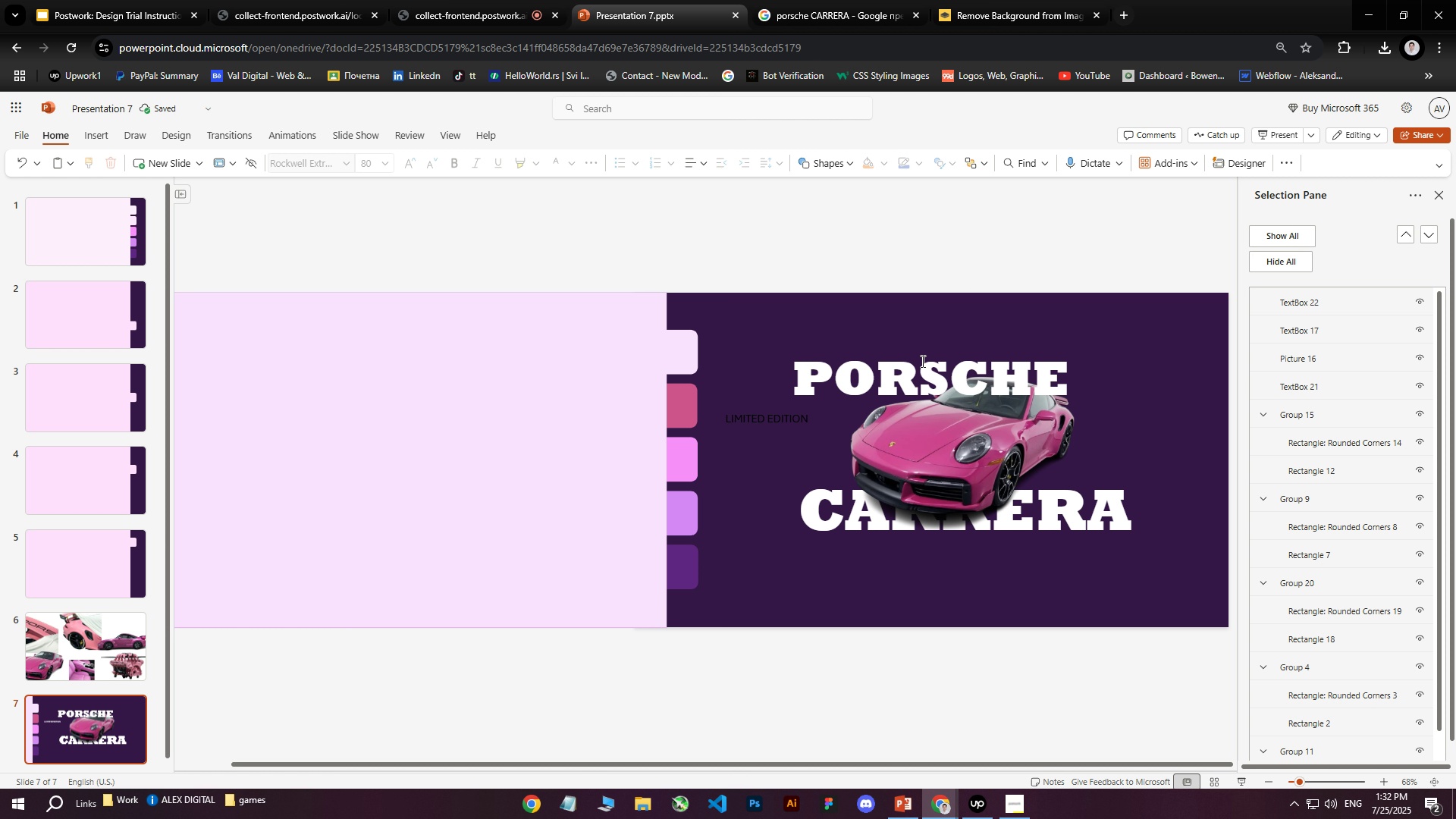 
left_click([920, 362])
 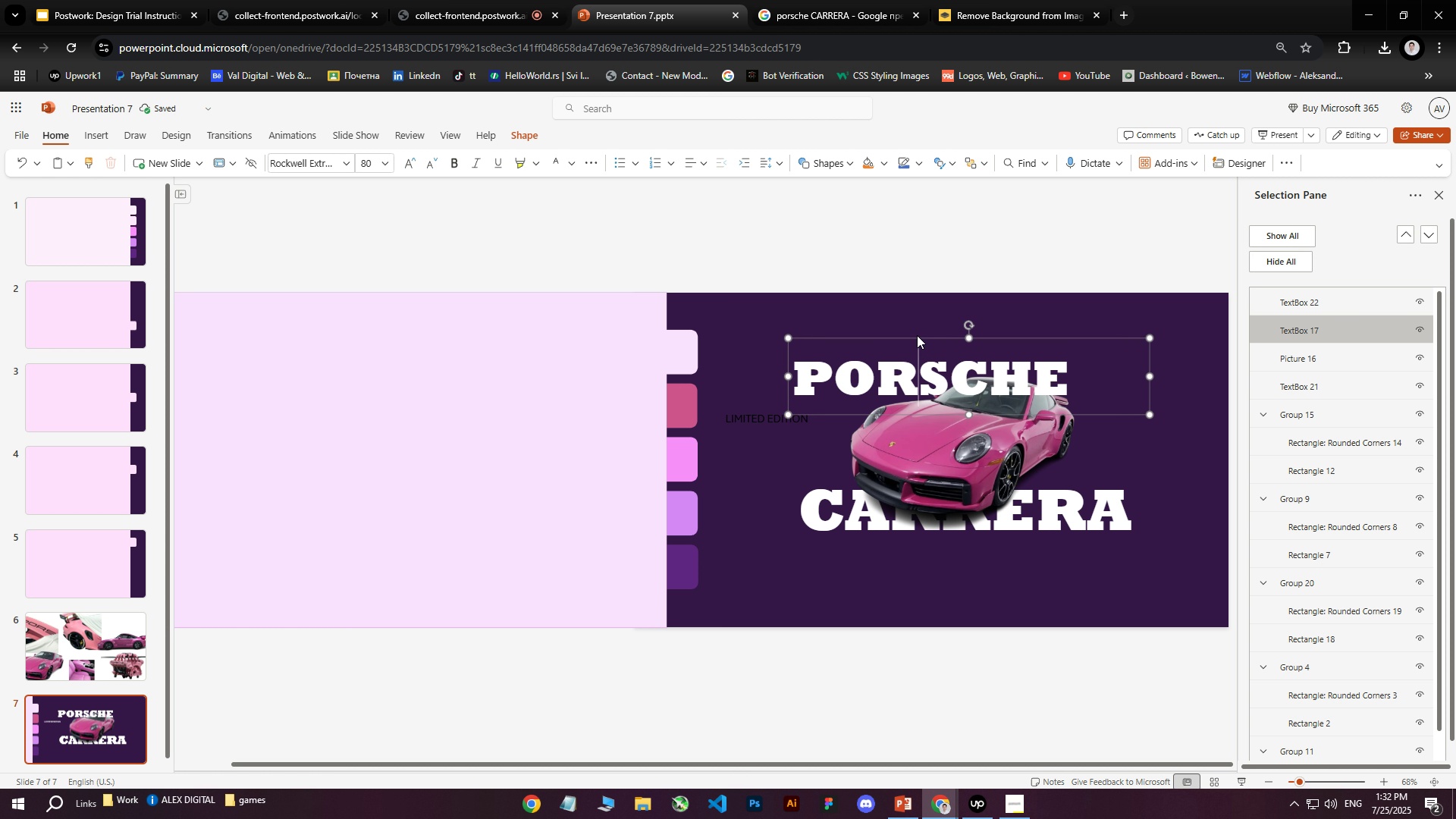 
left_click_drag(start_coordinate=[918, 337], to_coordinate=[950, 337])
 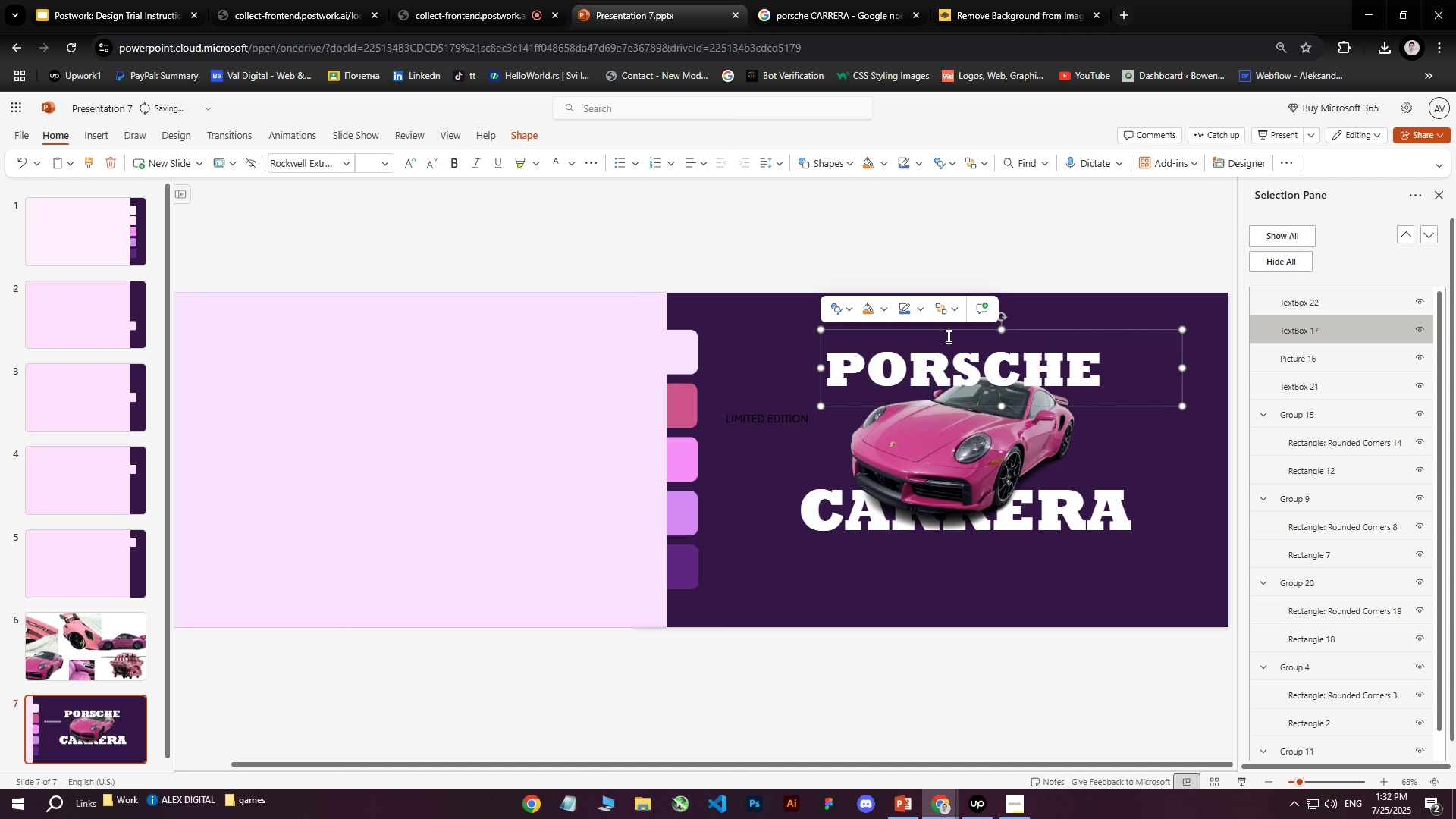 
wait(12.92)
 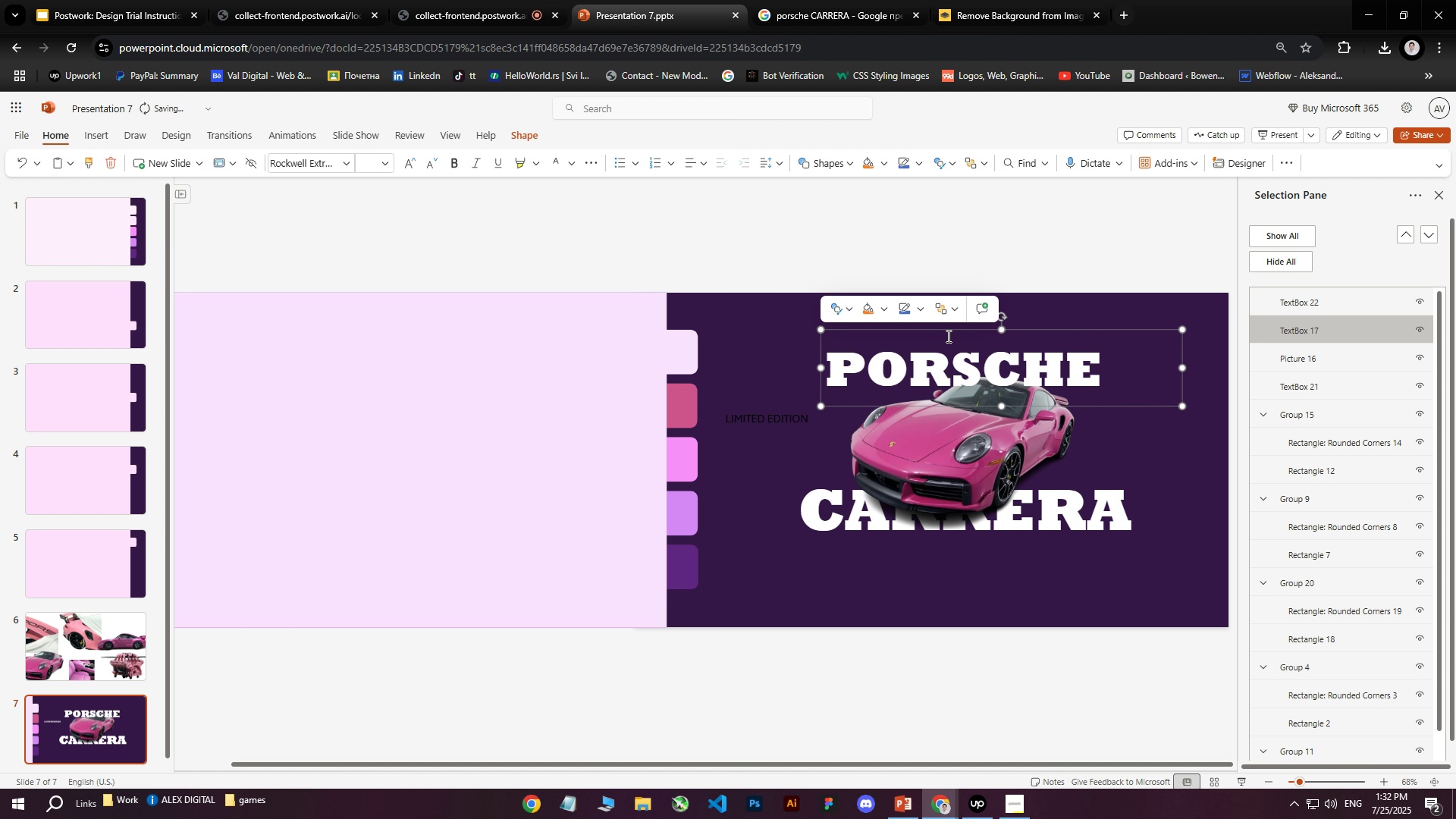 
left_click([1050, 276])
 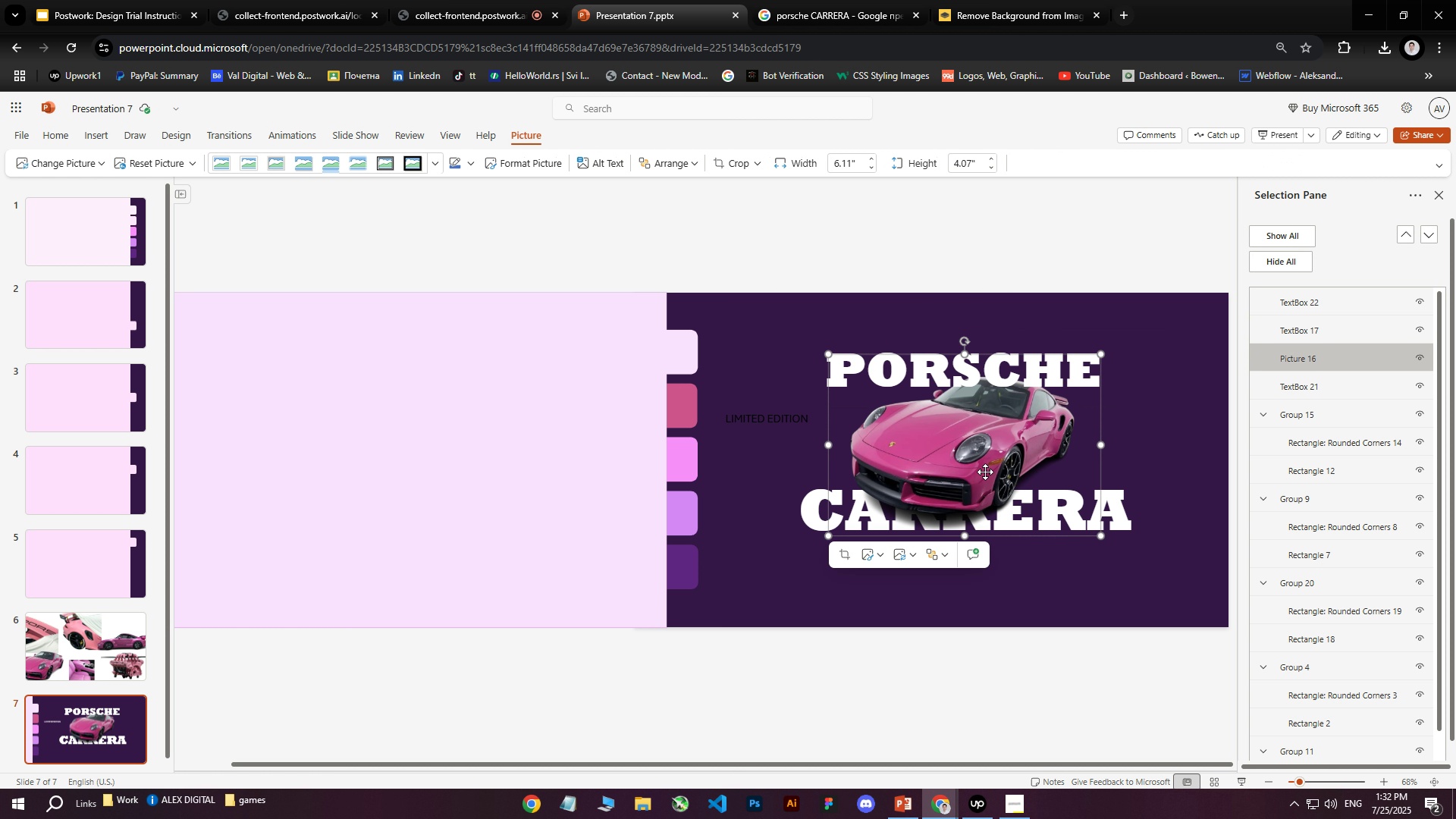 
left_click([945, 388])
 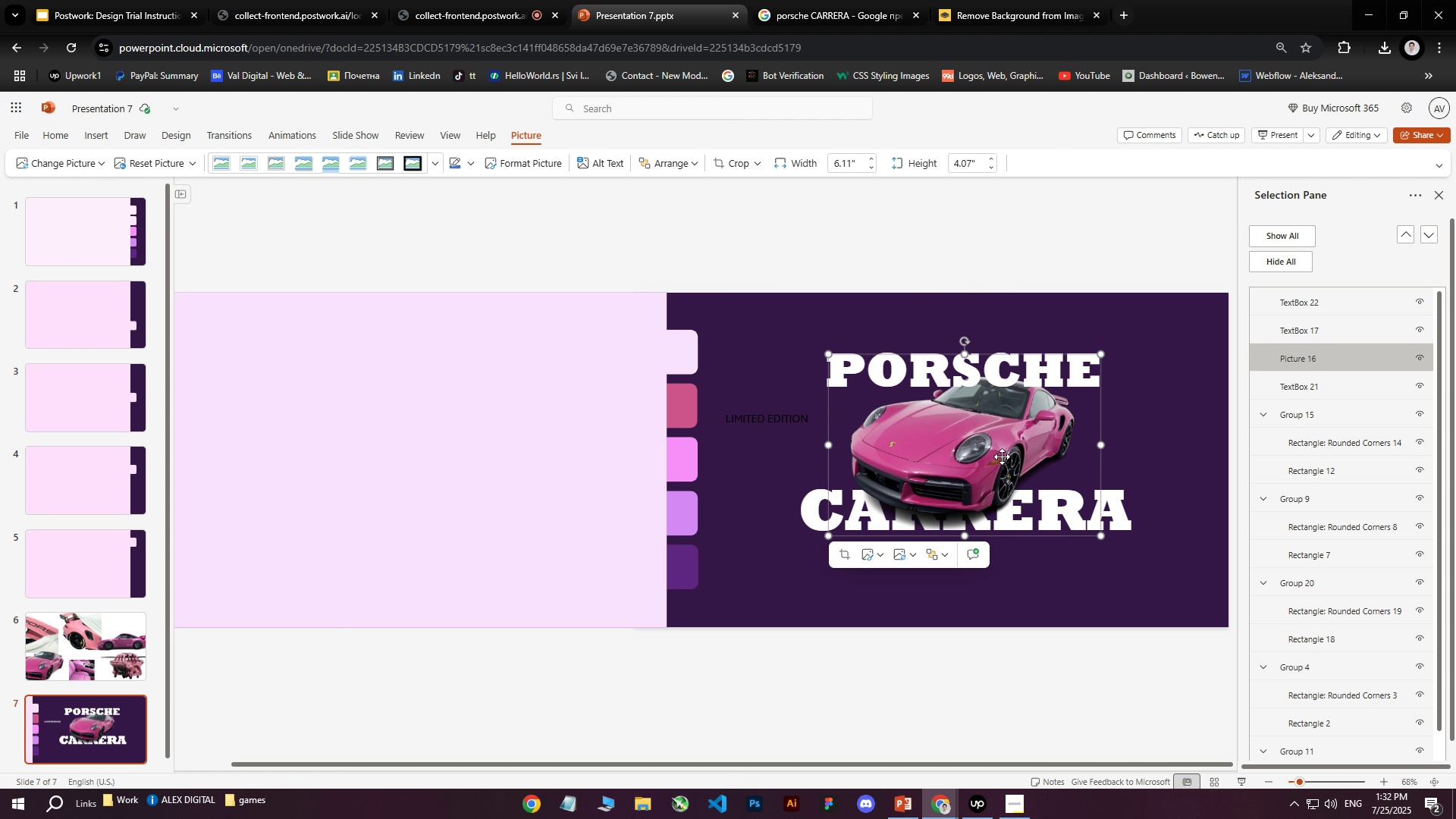 
left_click([947, 338])
 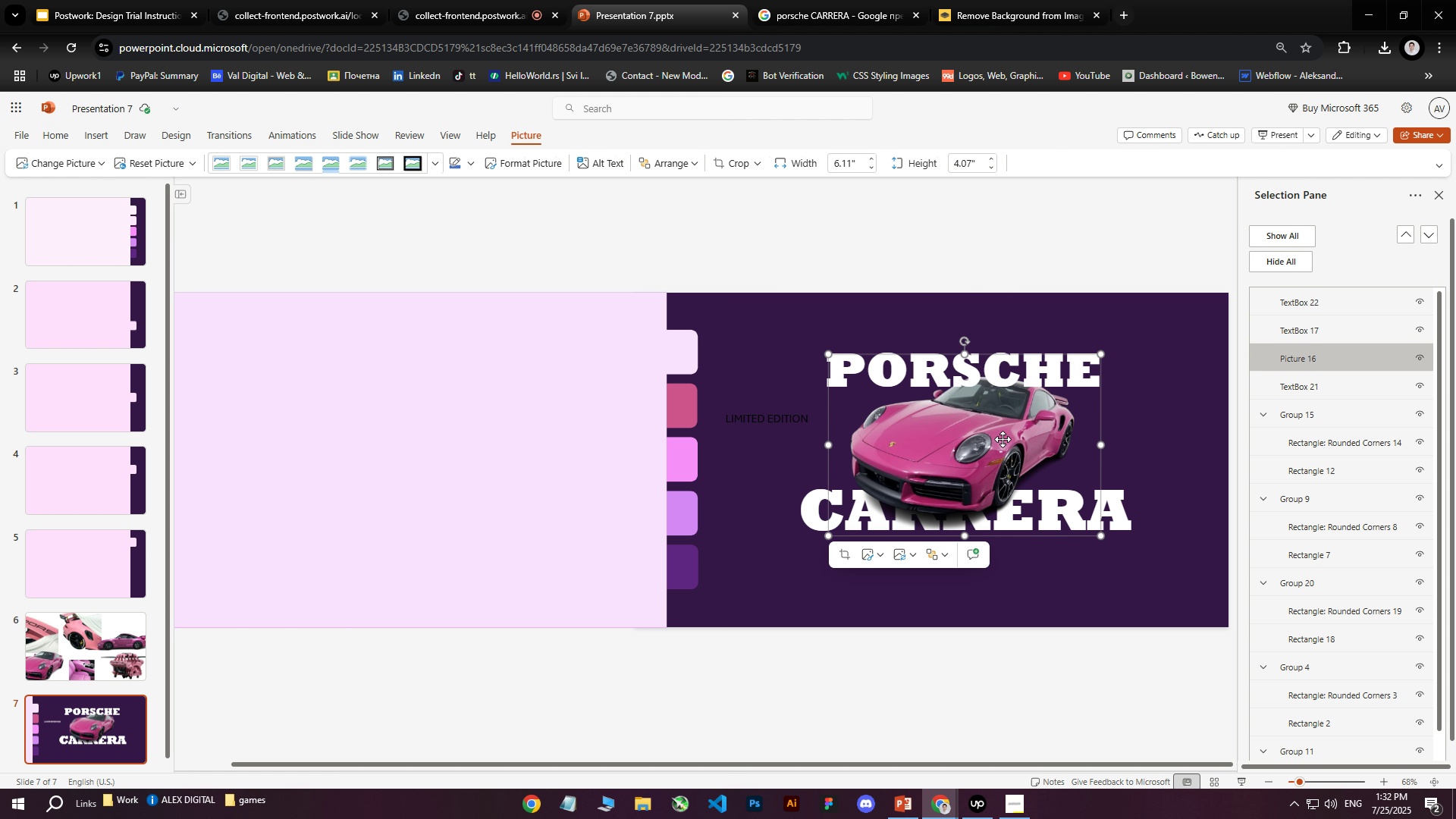 
hold_key(key=ArrowUp, duration=0.79)
 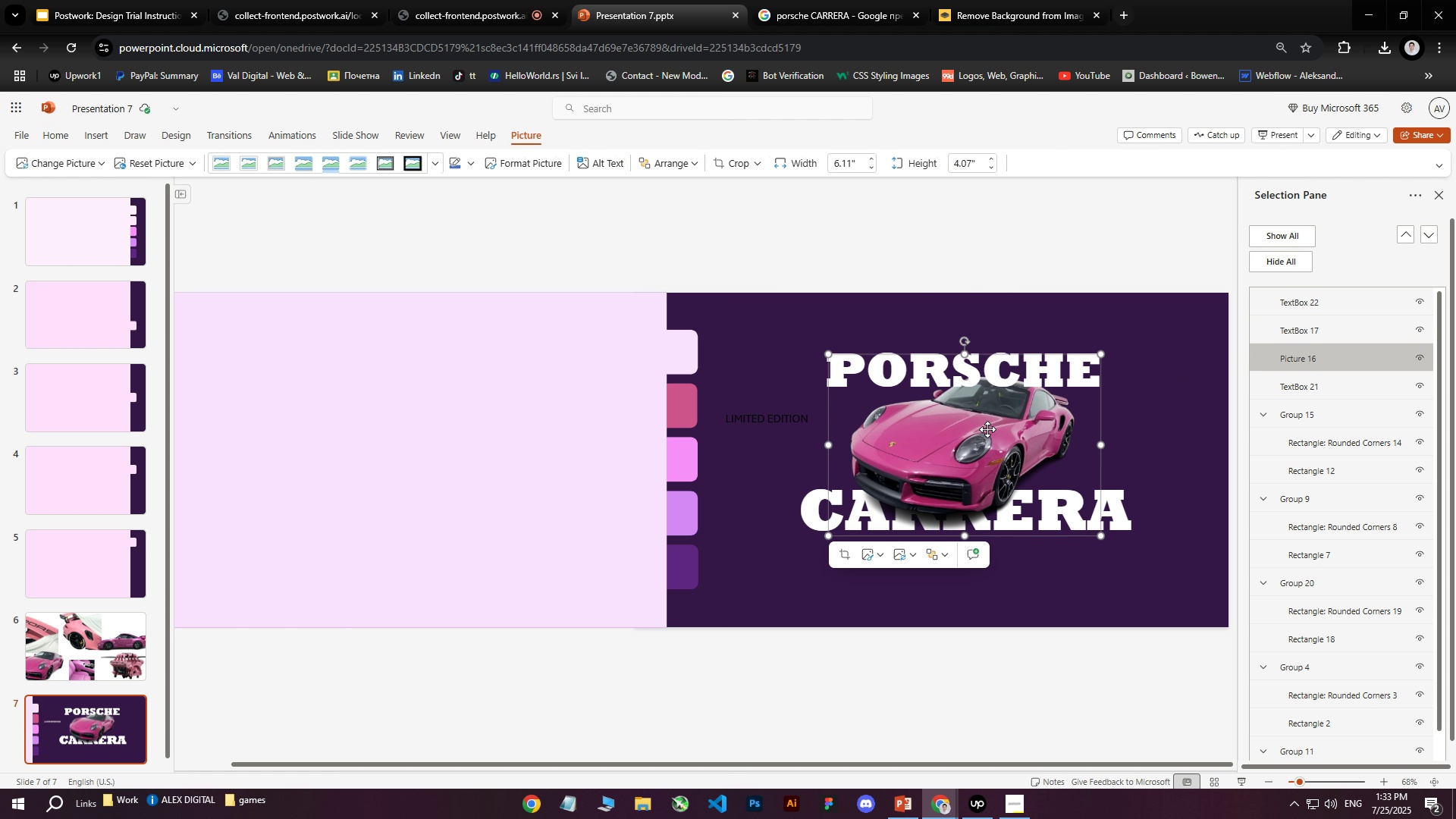 
key(CapsLock)
 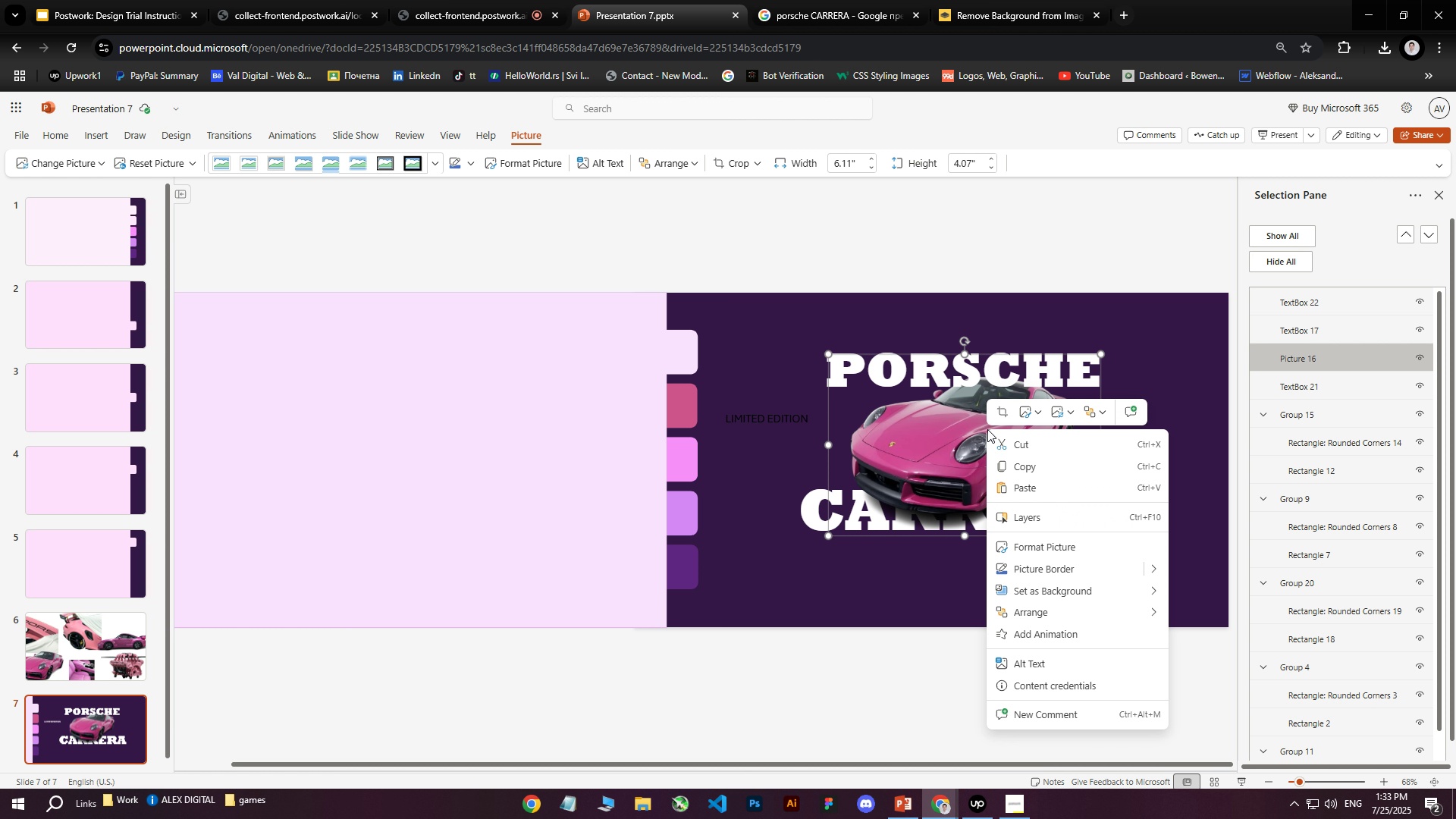 
hold_key(key=ArrowUp, duration=0.74)
 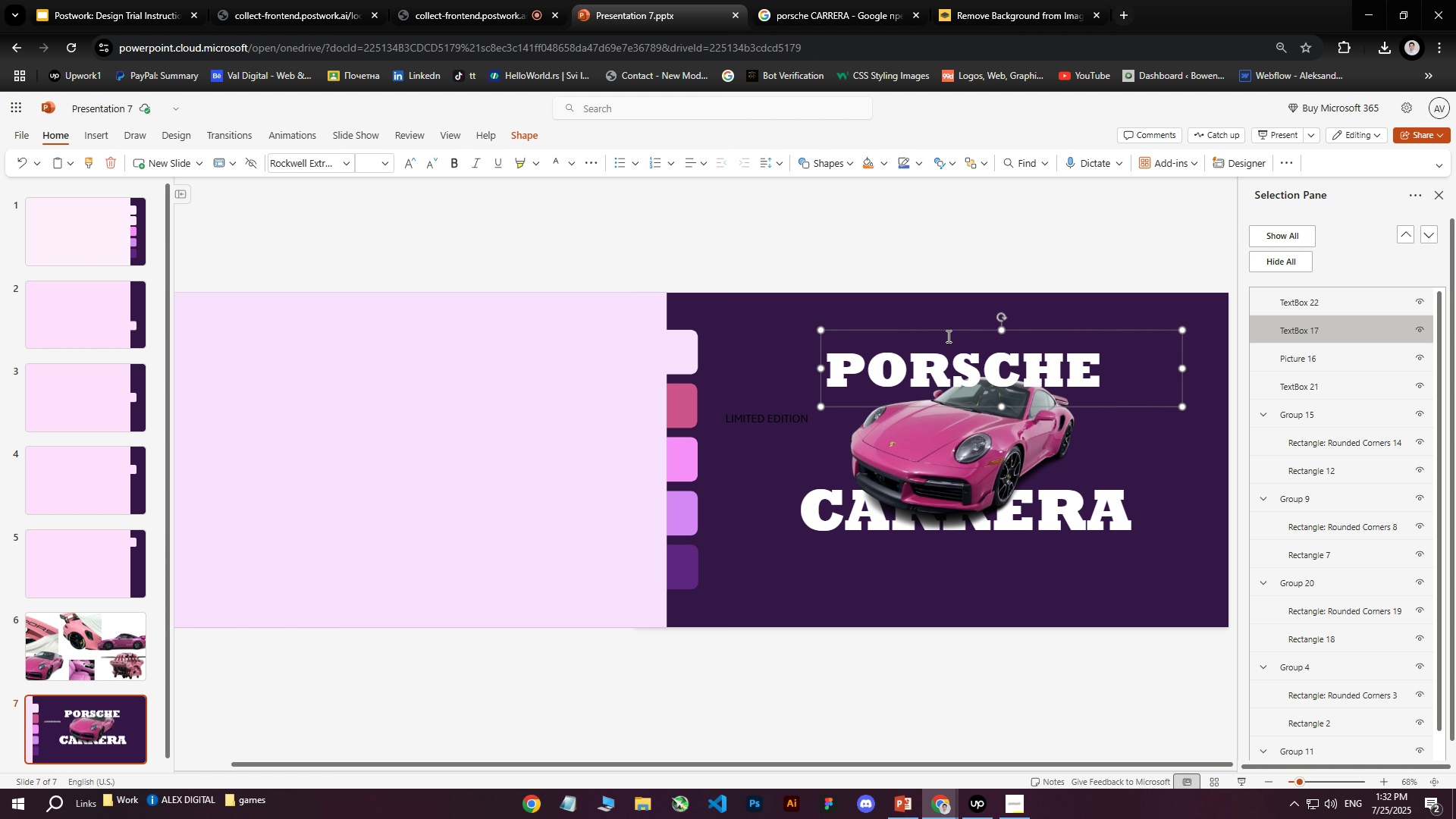 
hold_key(key=ArrowDown, duration=0.54)
 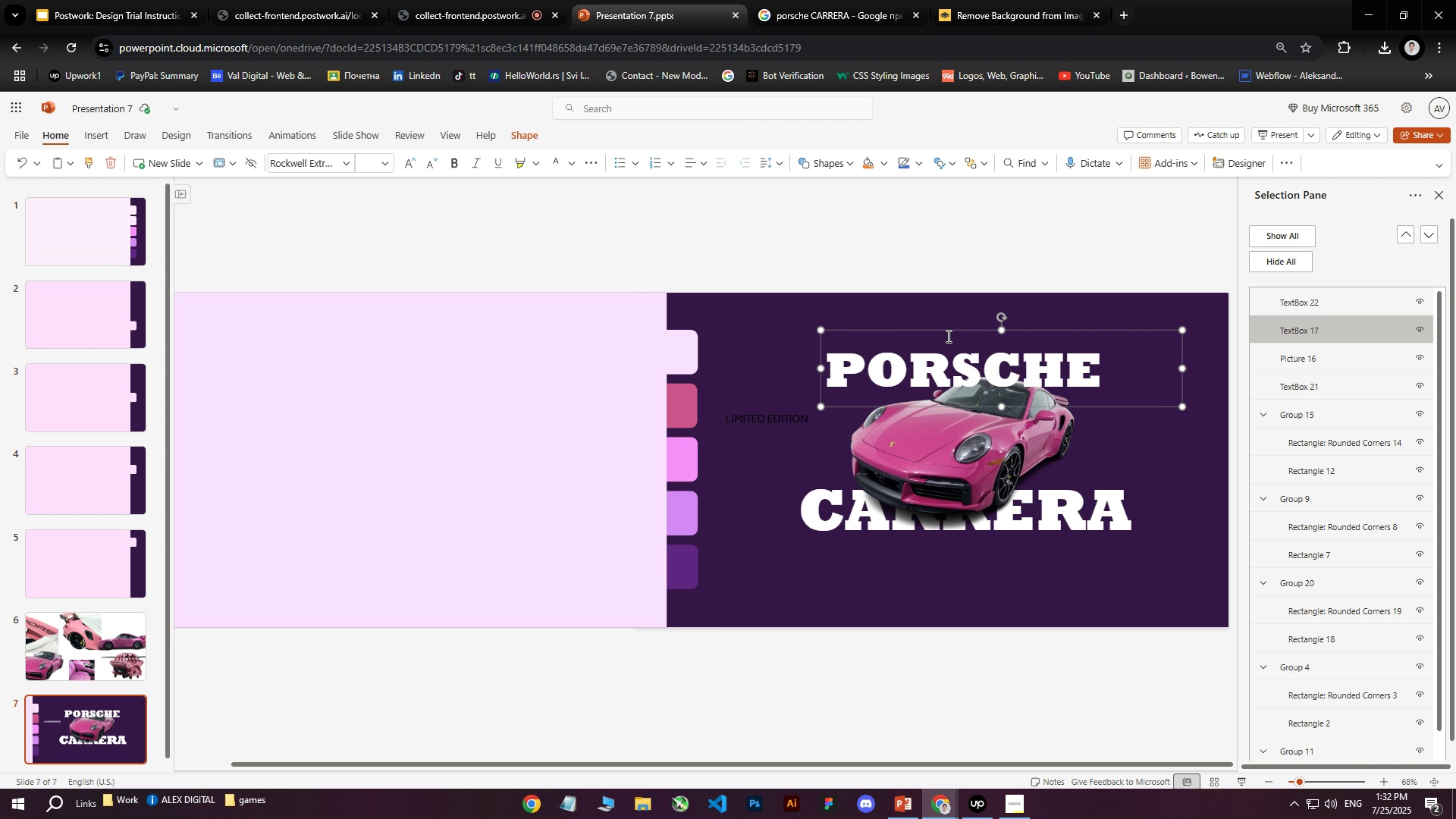 
key(ArrowUp)
 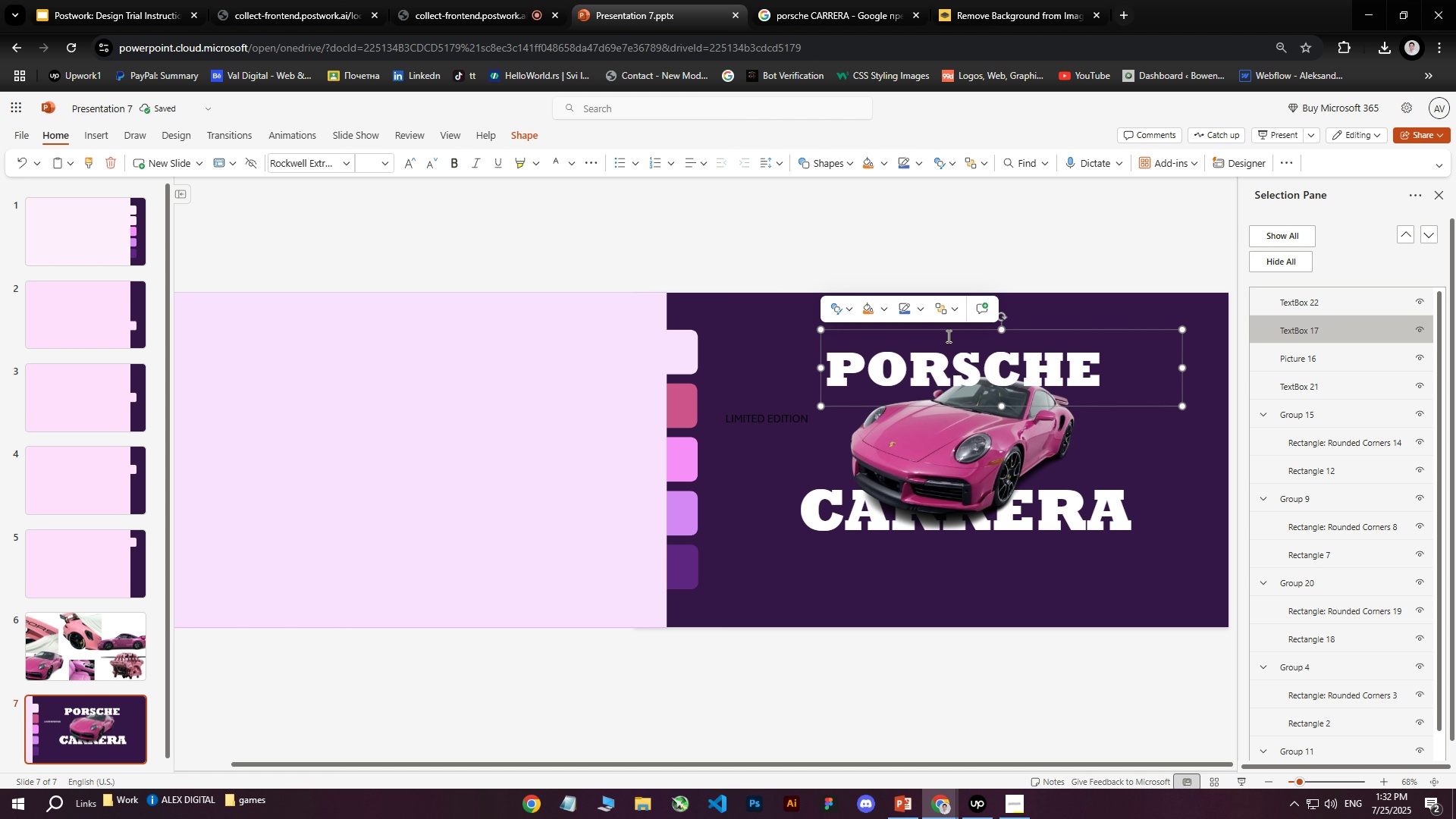 
key(ArrowUp)
 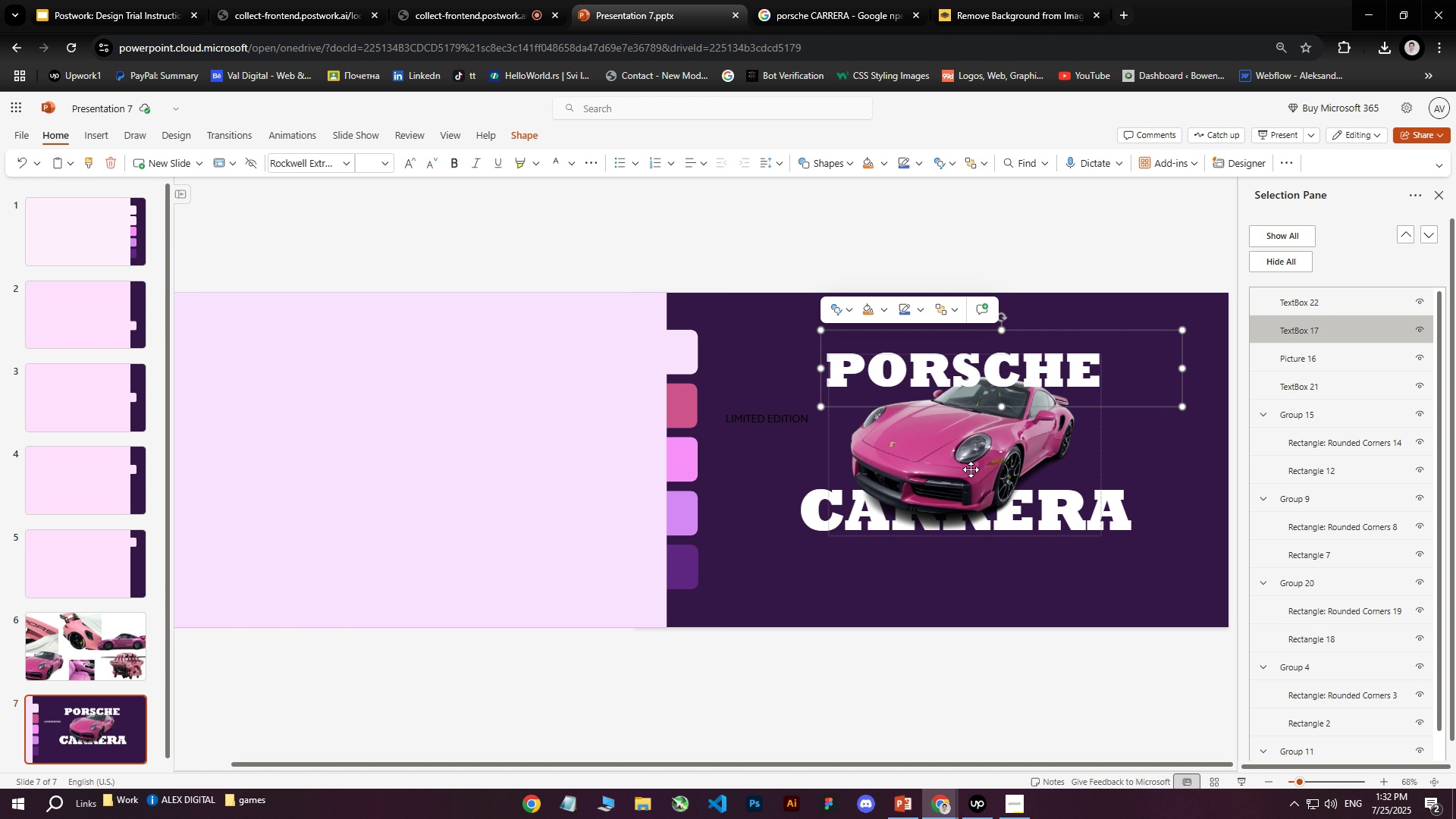 
wait(6.05)
 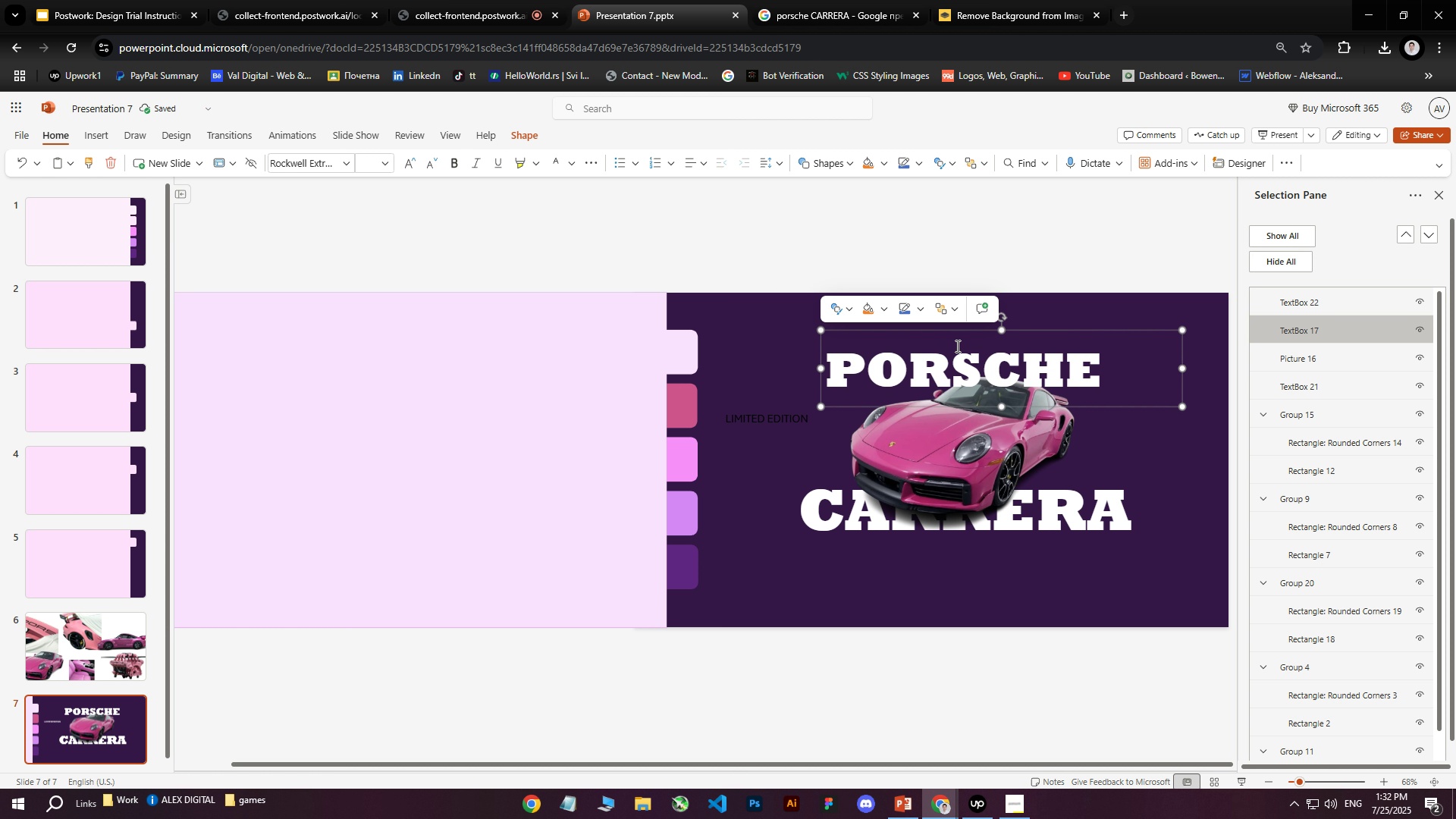 
key(ArrowDown)
 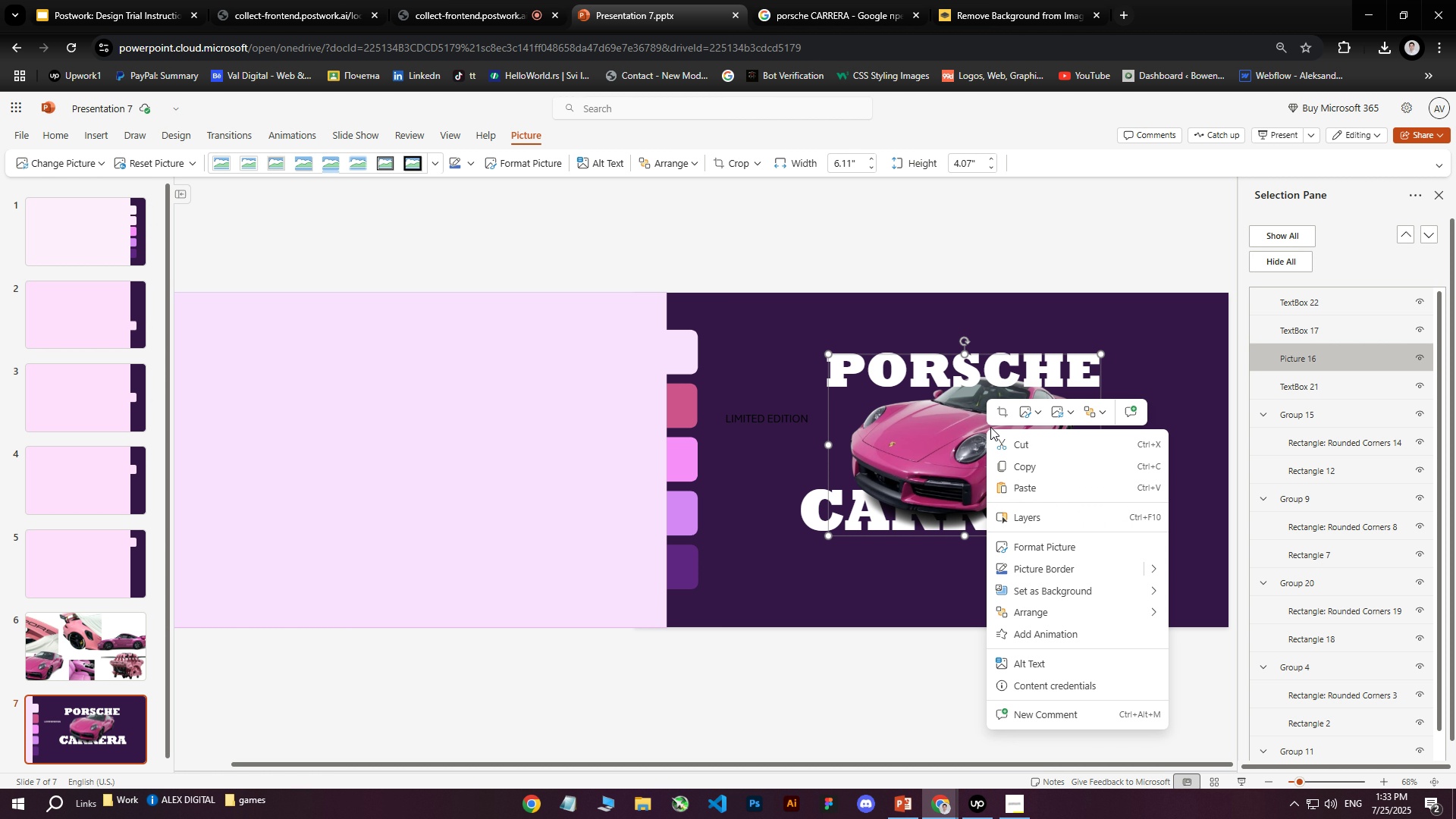 
key(ArrowDown)
 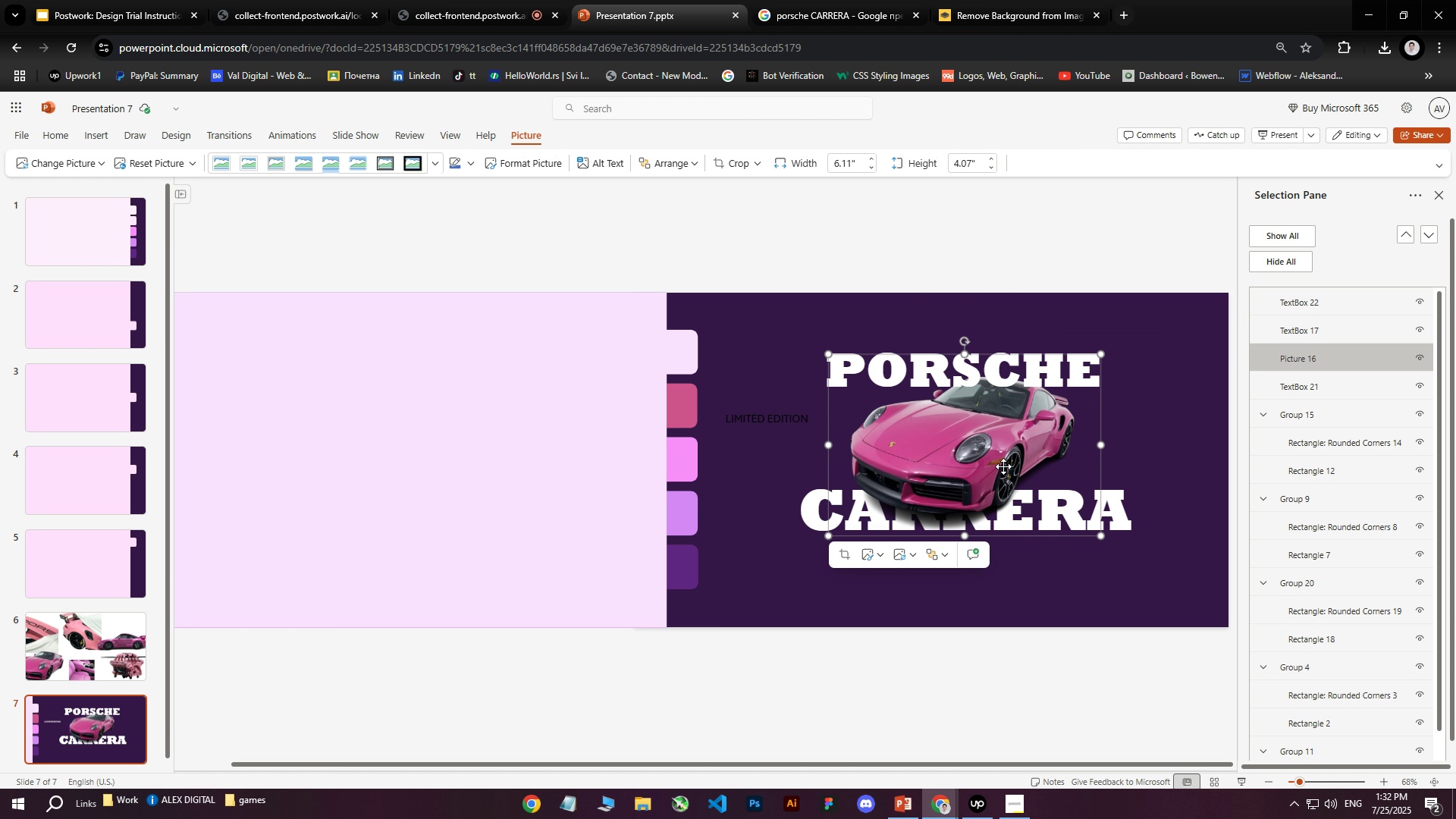 
wait(6.03)
 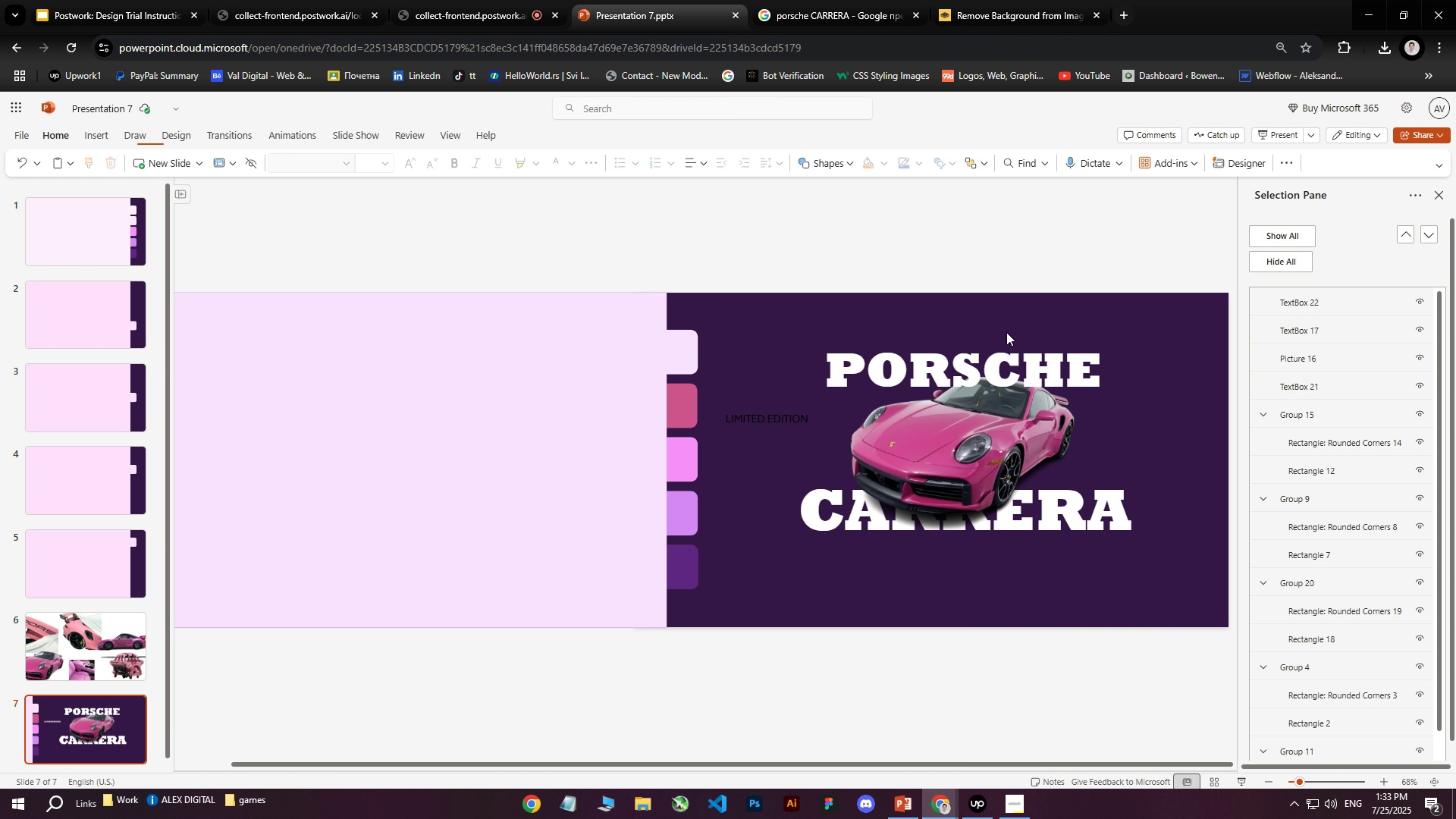 
left_click([971, 469])
 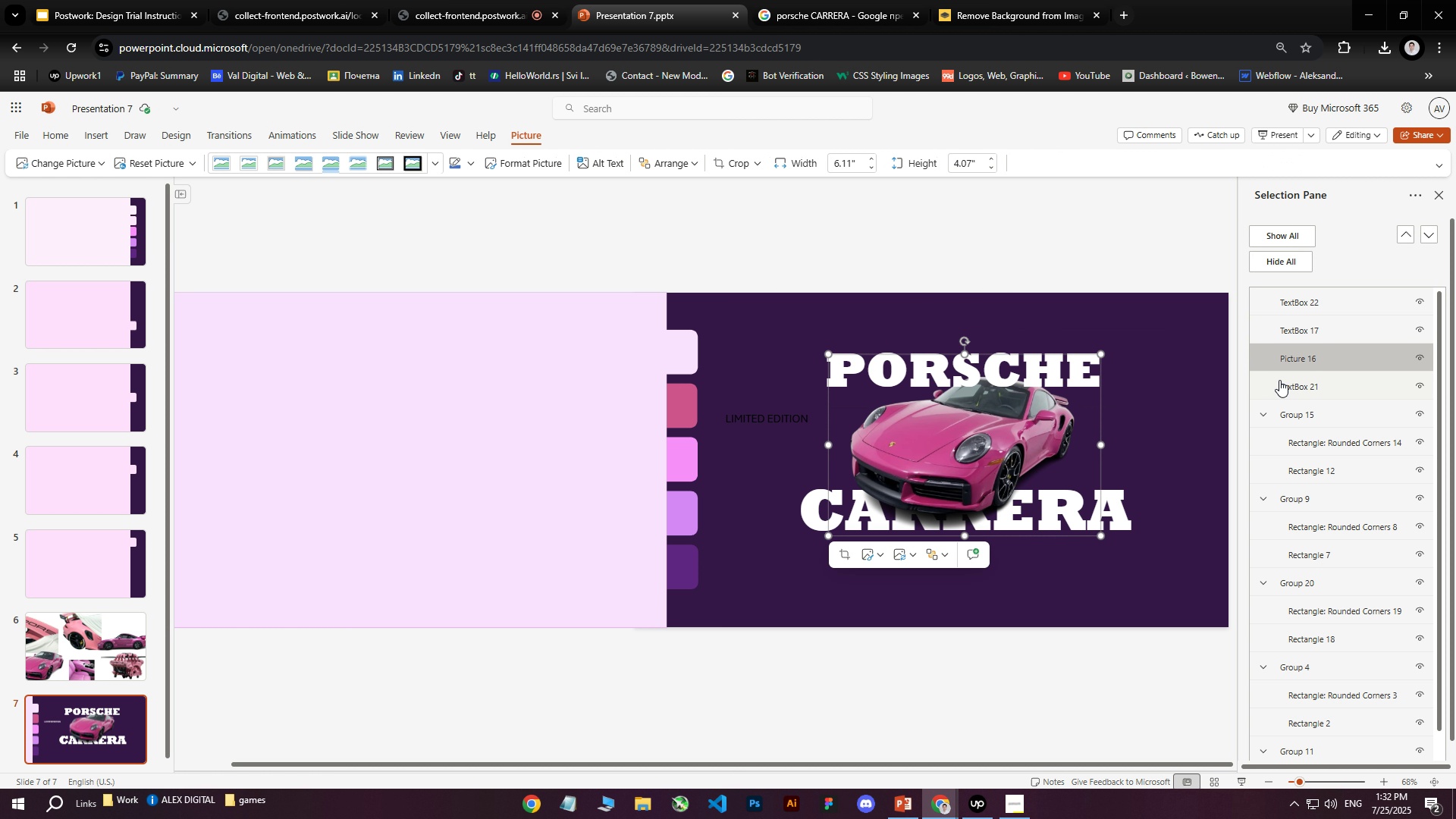 
mouse_move([1003, 453])
 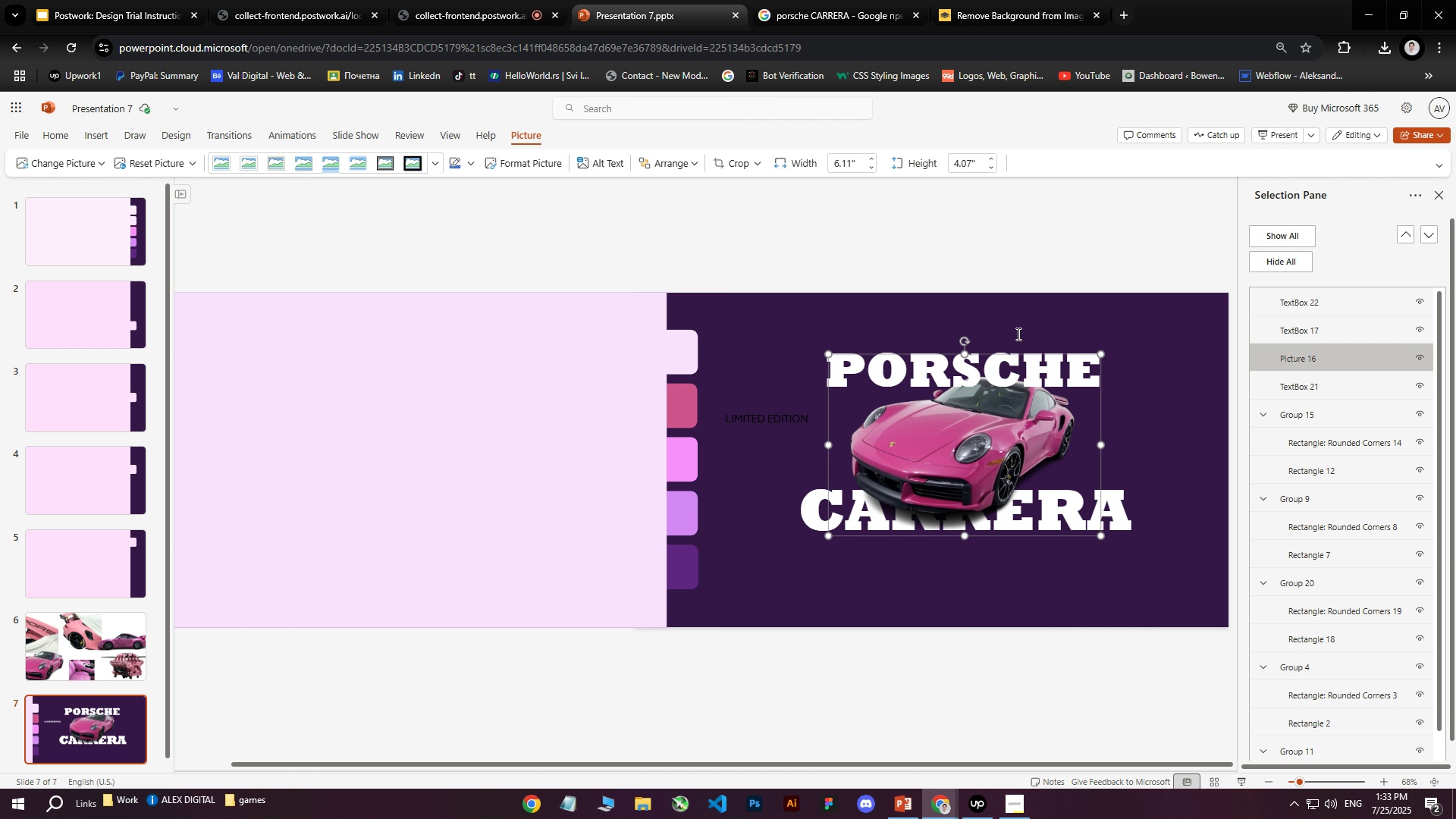 
right_click([987, 429])
 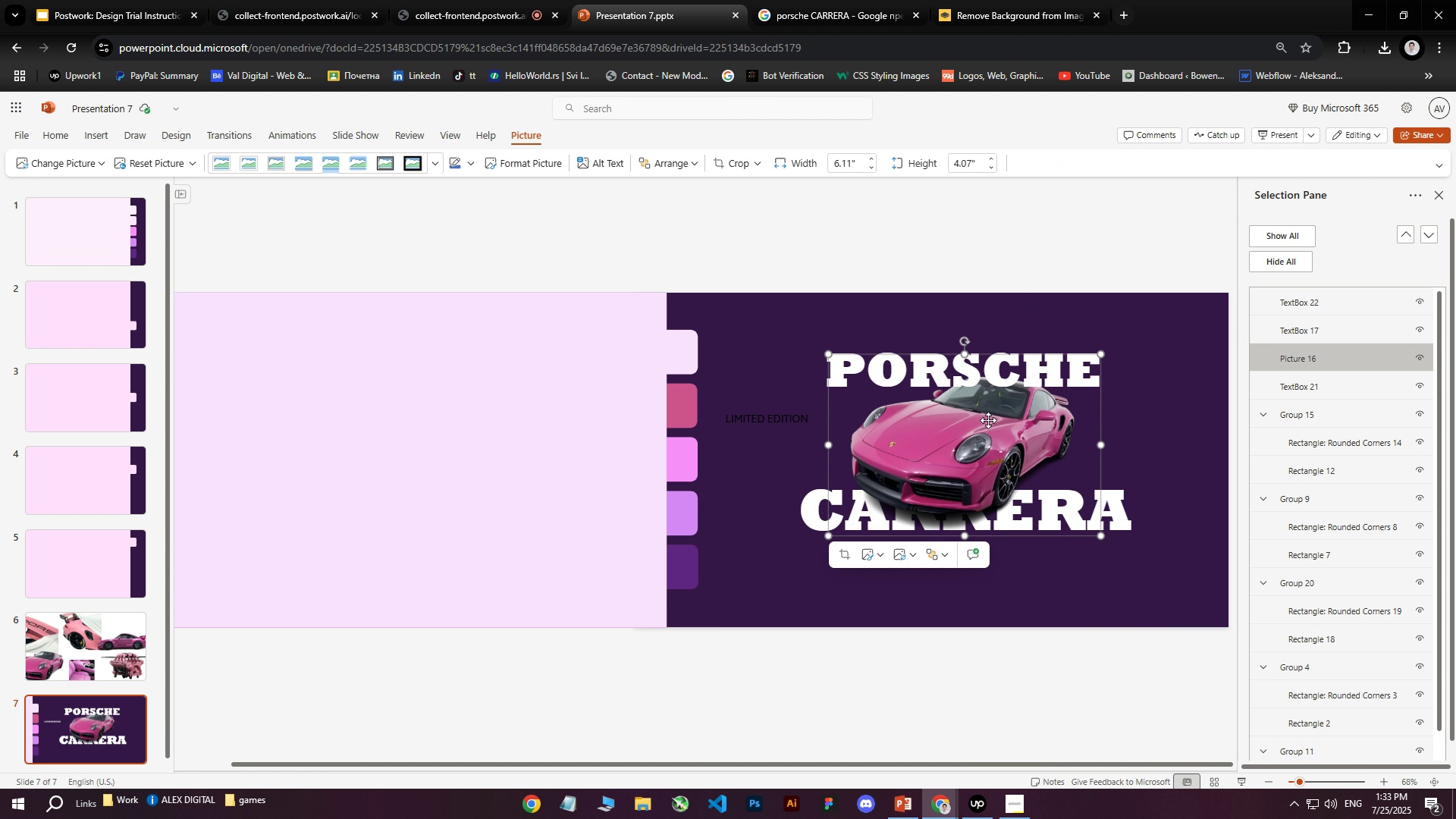 
left_click([944, 444])
 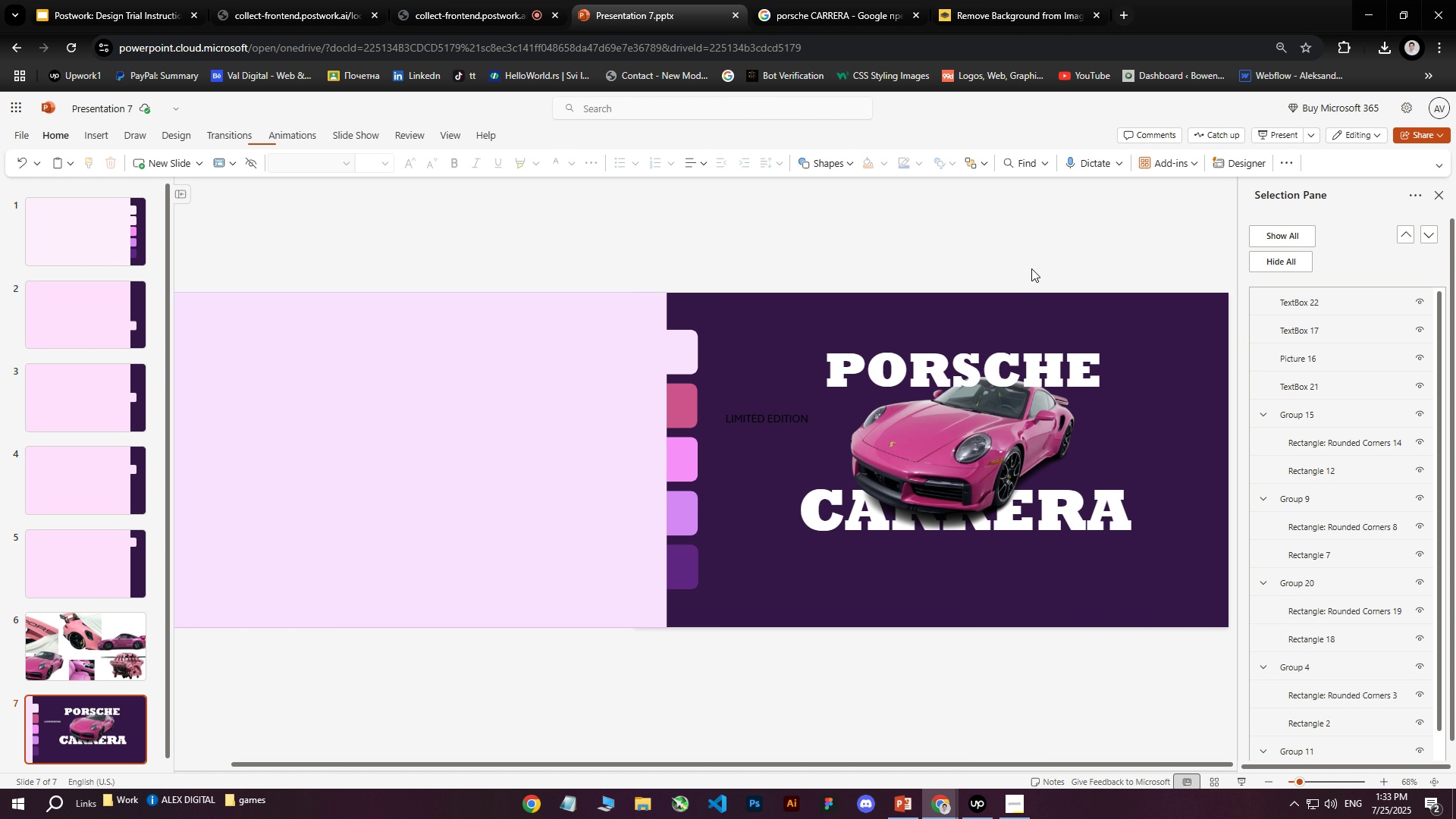 
double_click([958, 416])
 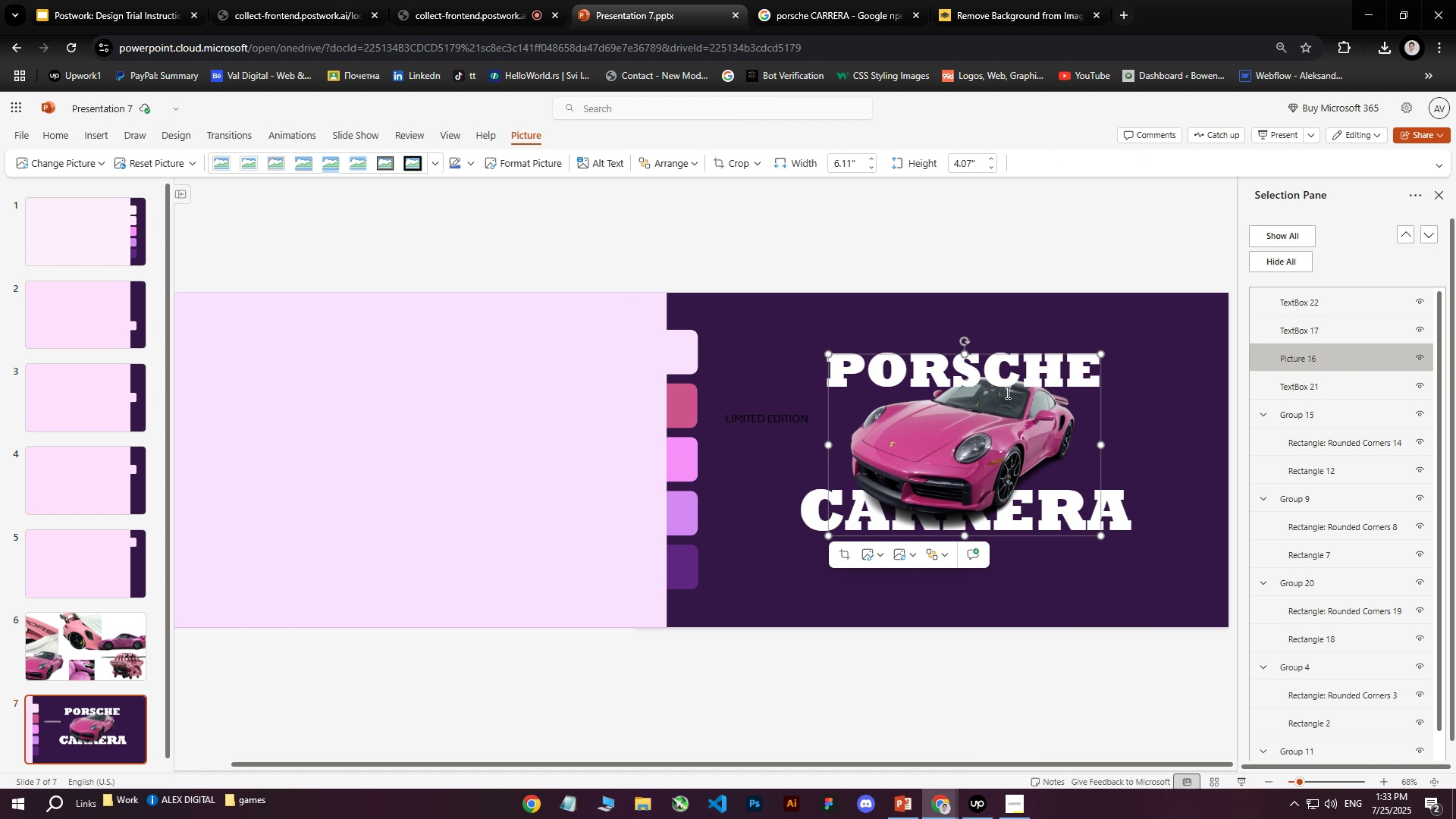 
key(Control+D)
 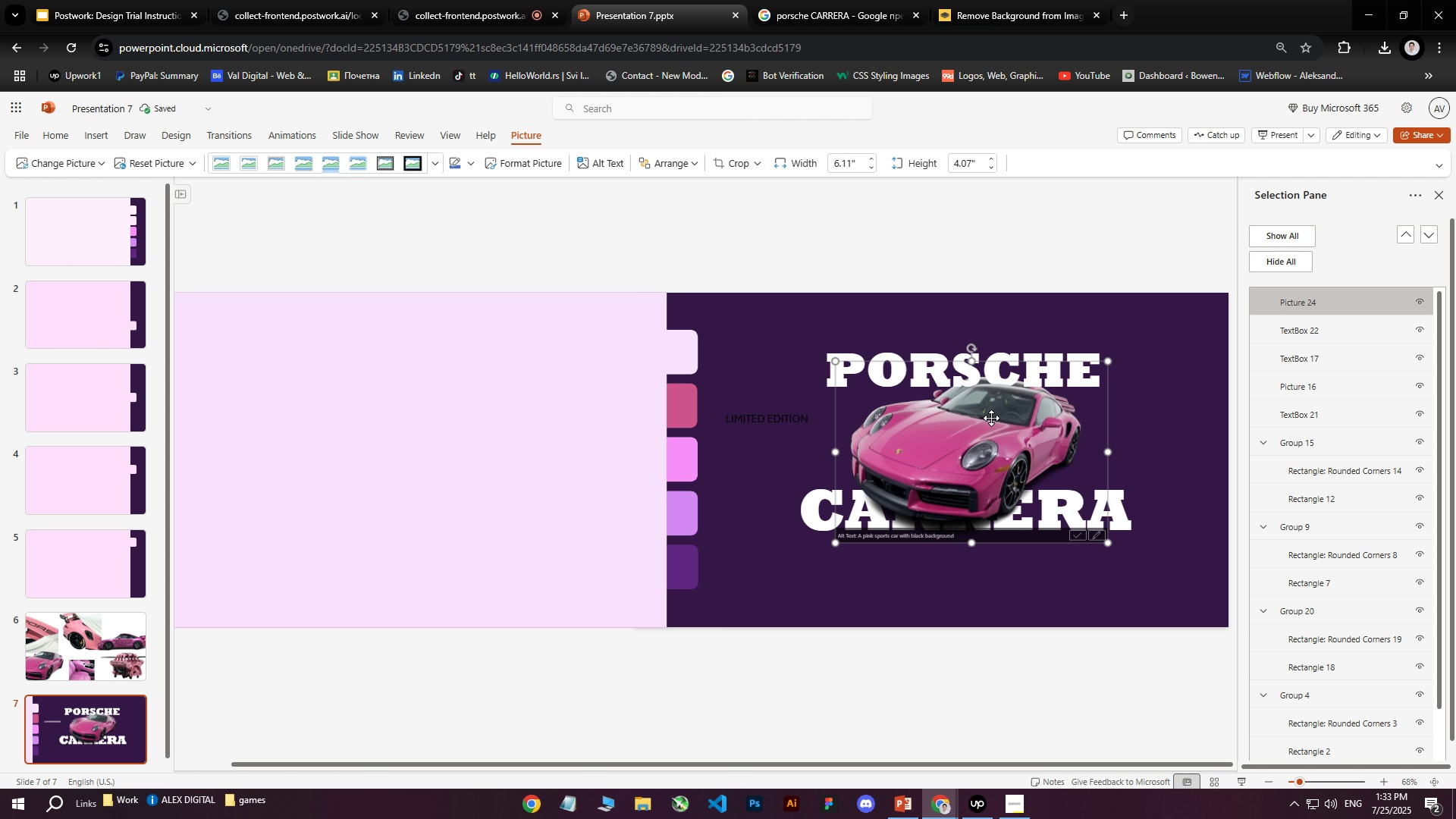 
key(ArrowLeft)
 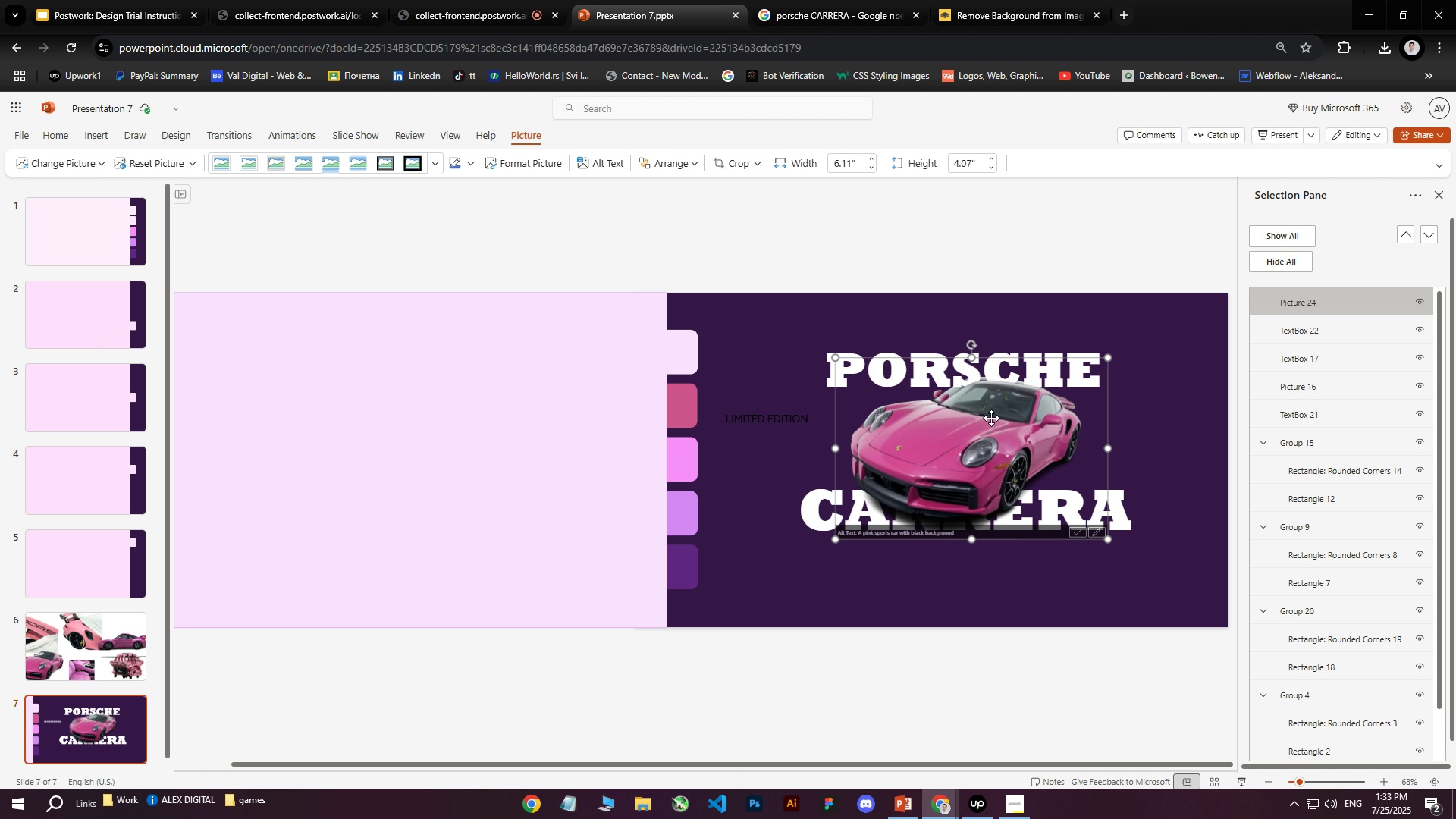 
key(ArrowRight)
 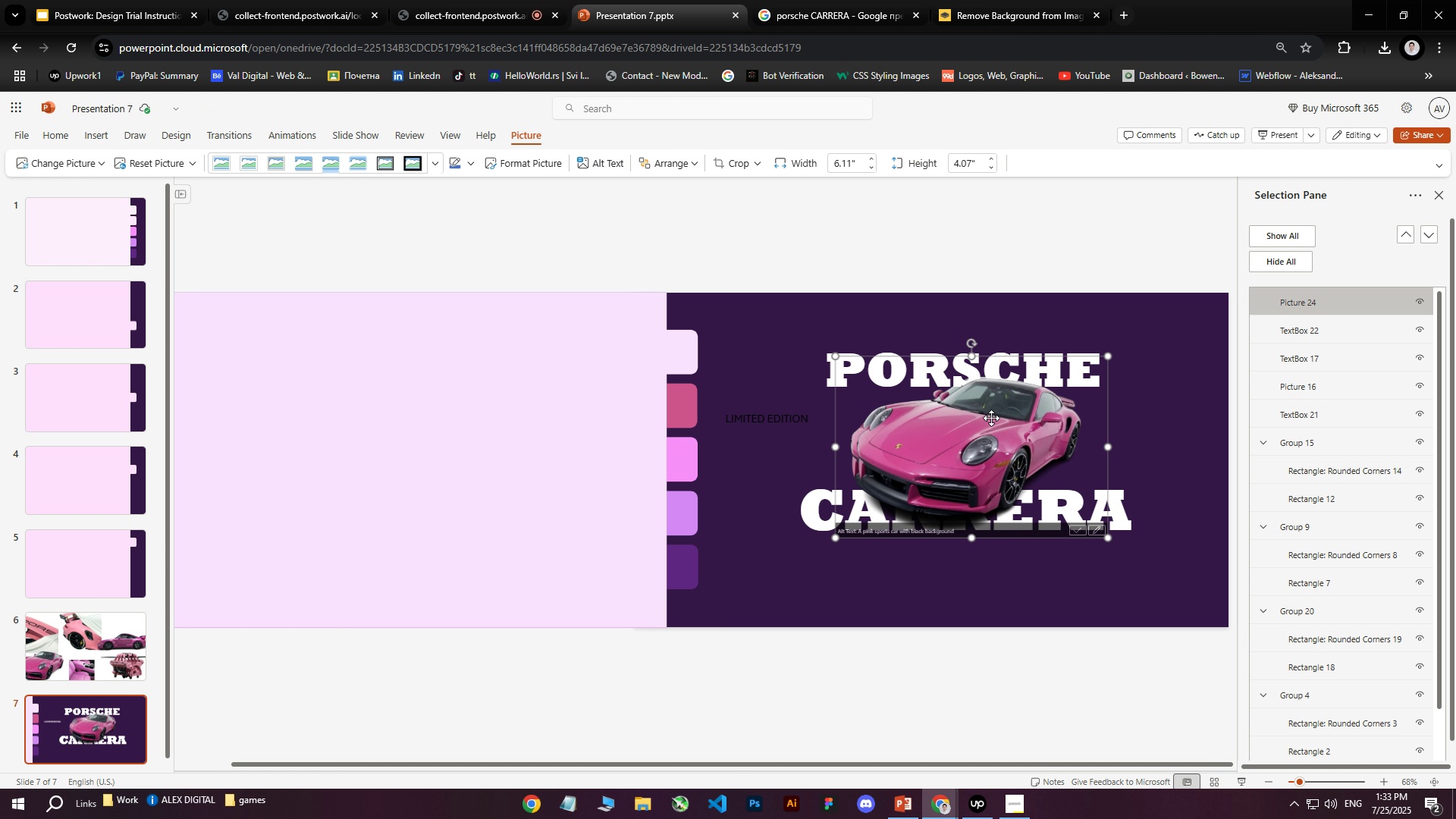 
key(ArrowUp)
 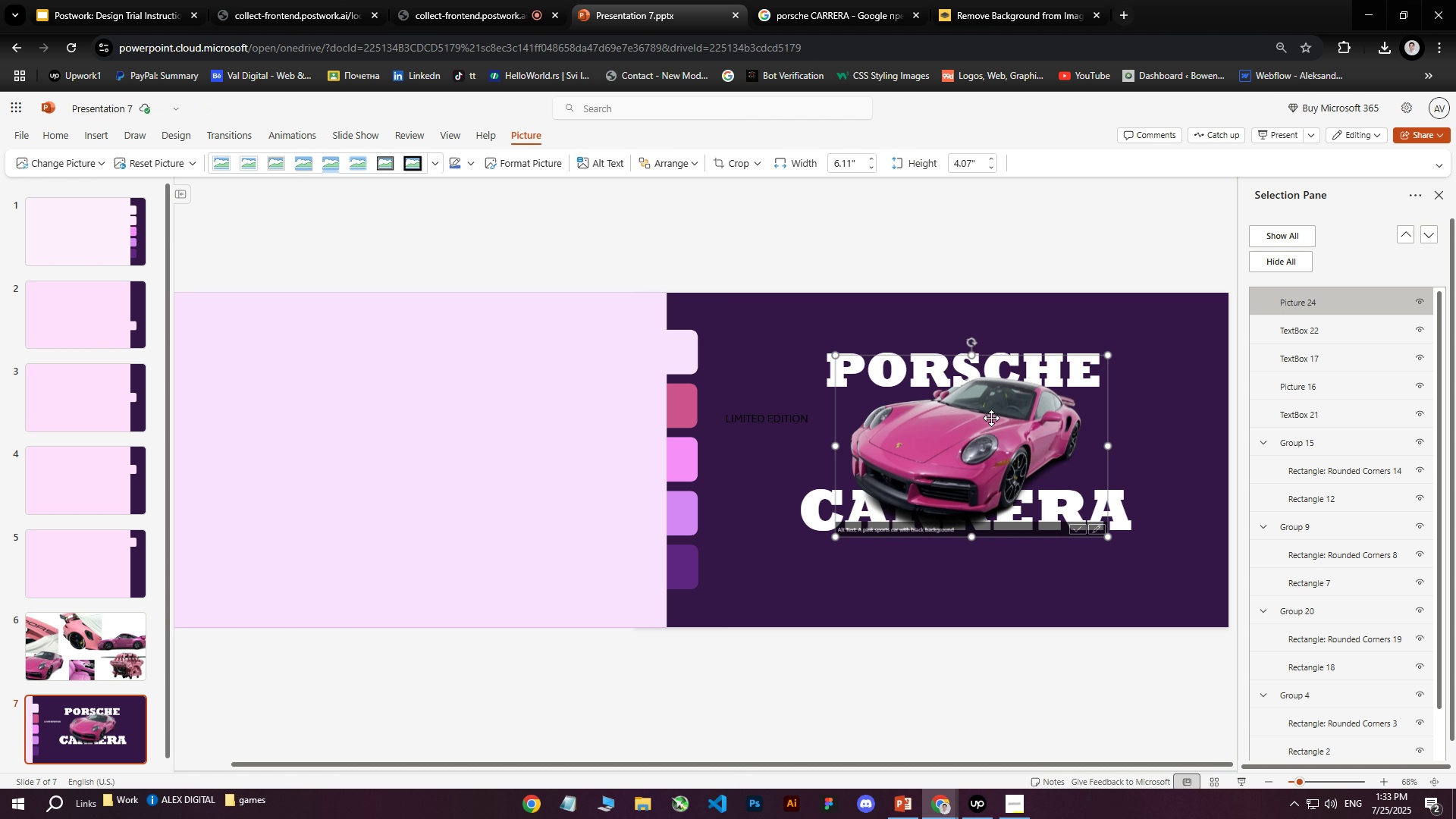 
key(ArrowUp)
 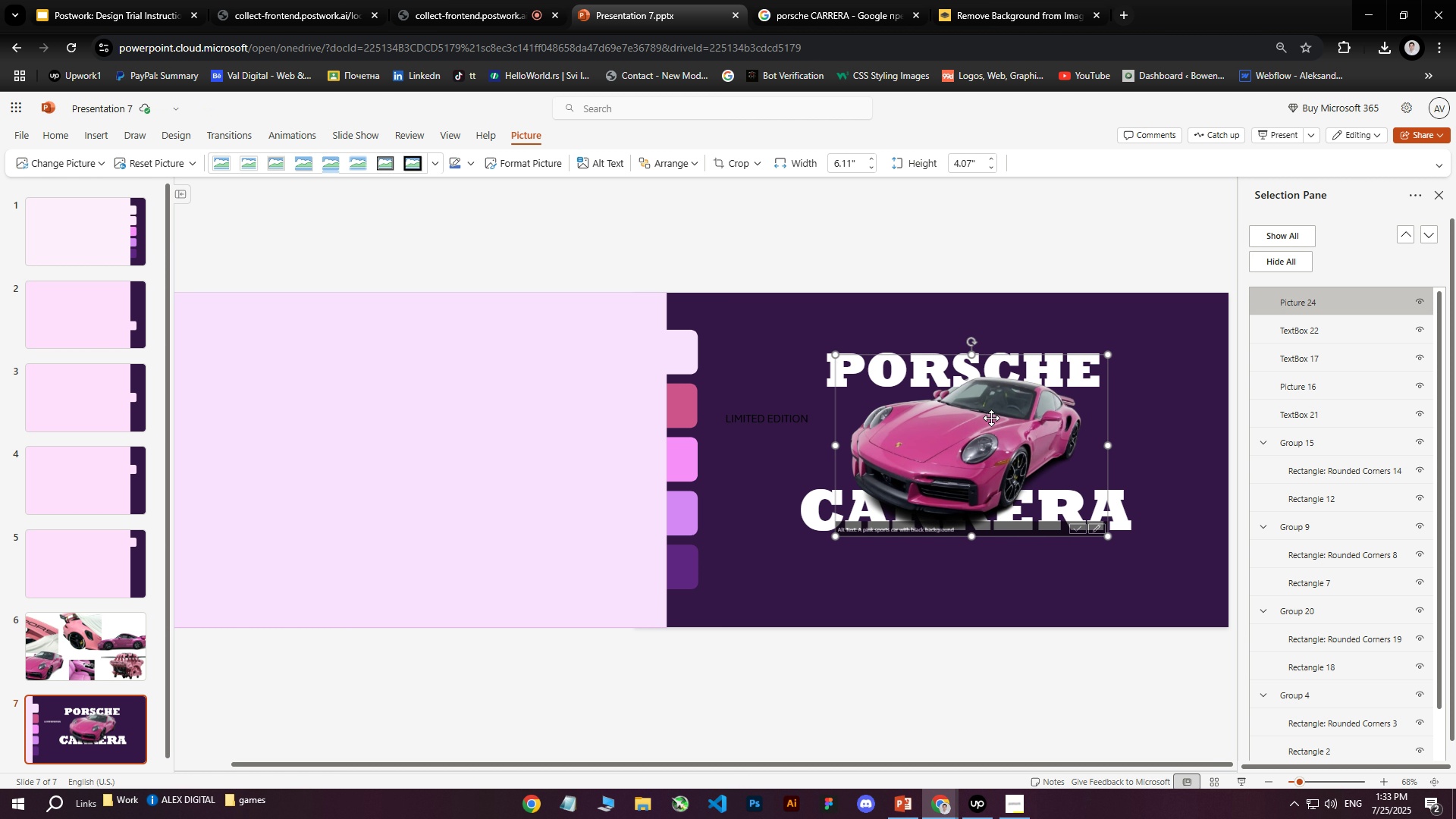 
key(ArrowUp)
 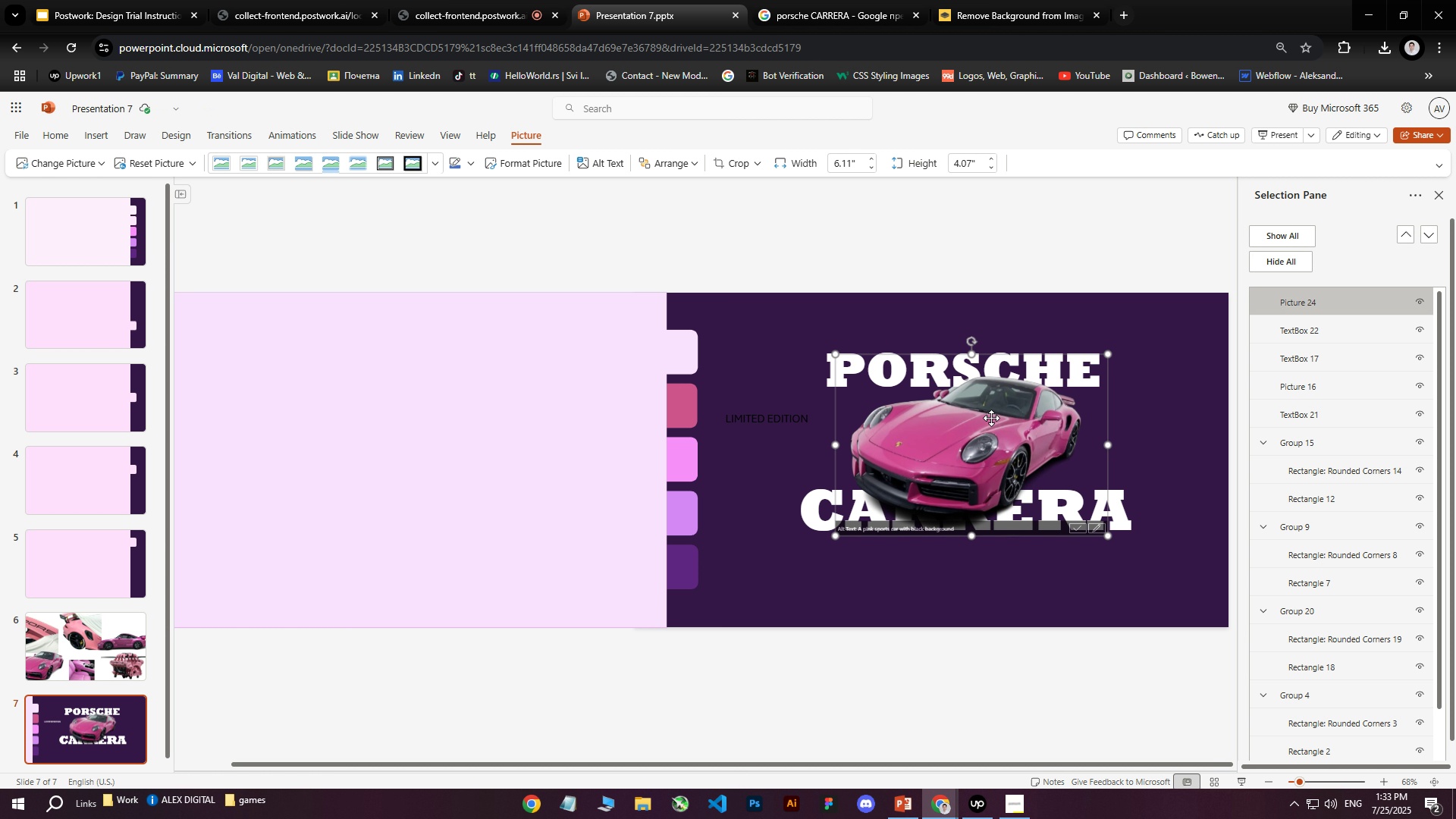 
key(ArrowUp)
 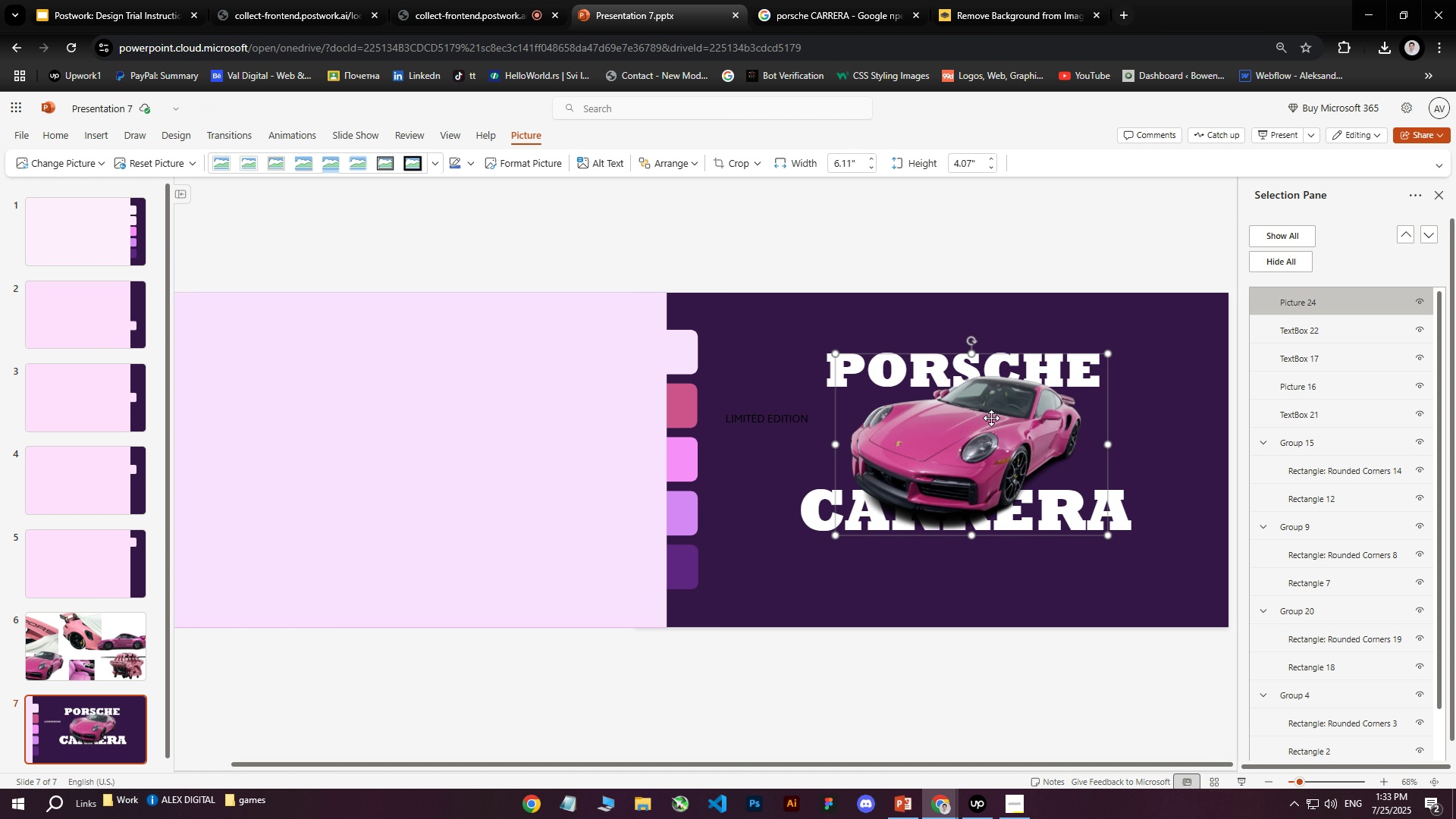 
key(ArrowUp)
 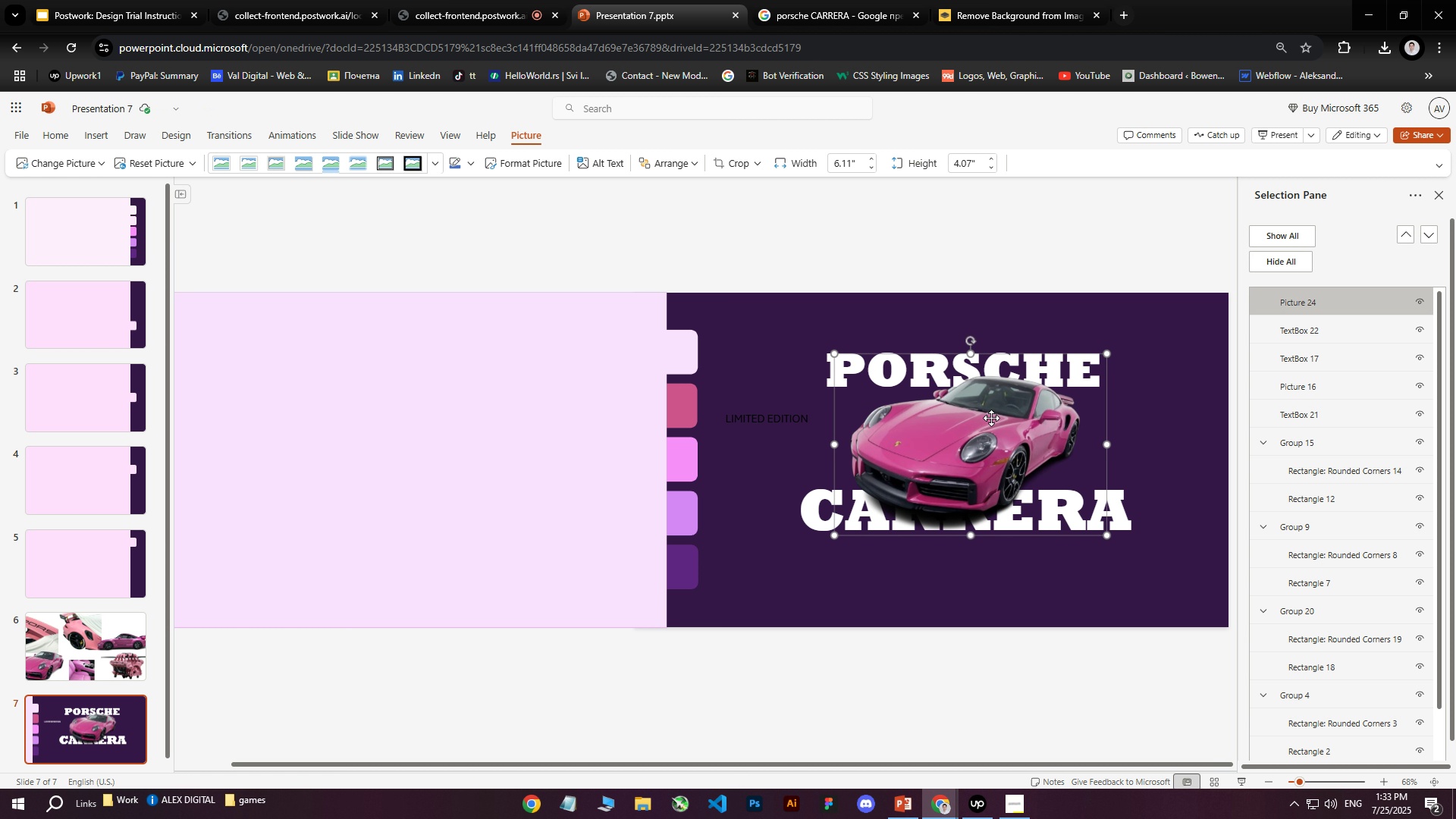 
key(ArrowUp)
 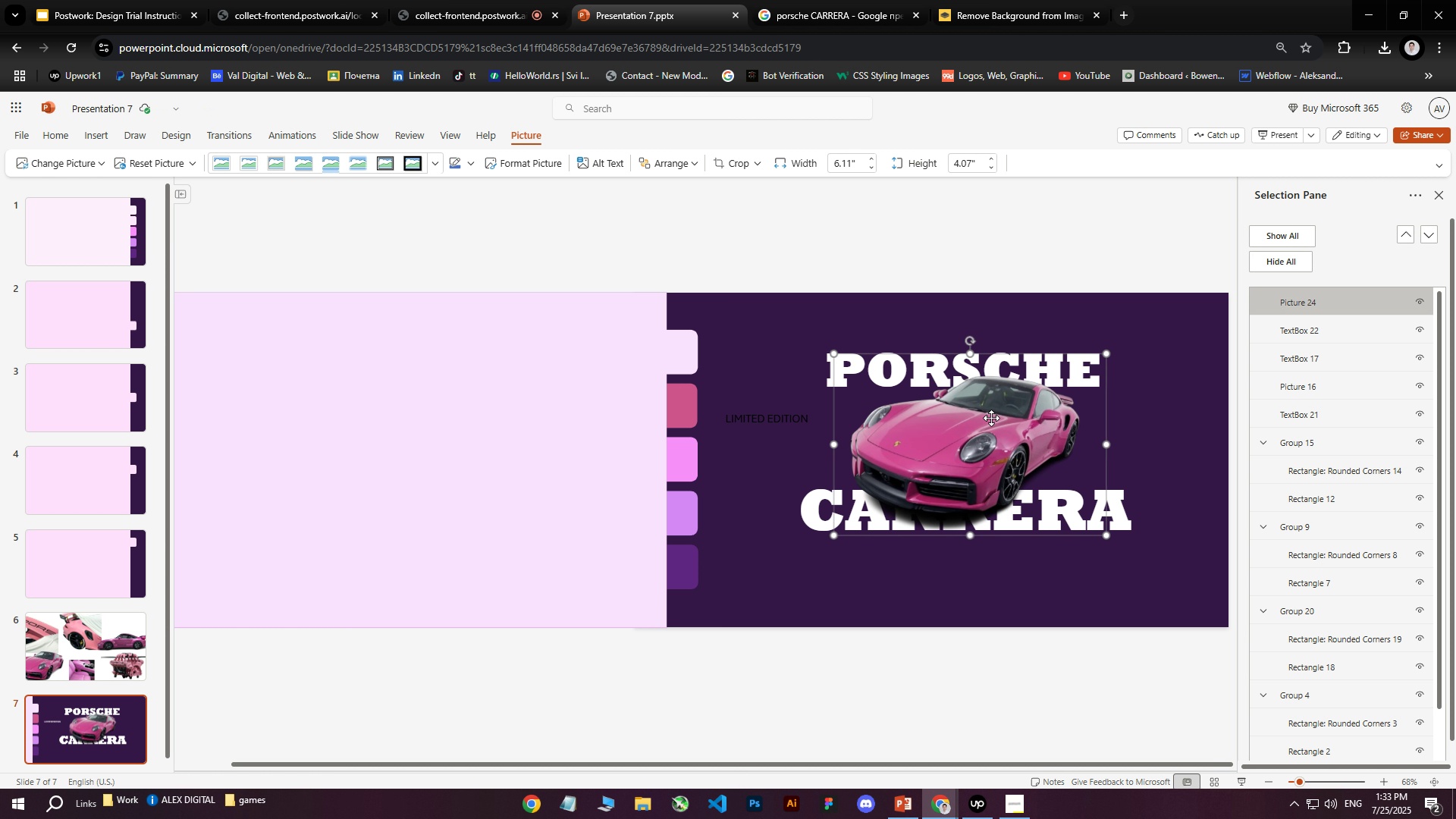 
key(ArrowUp)
 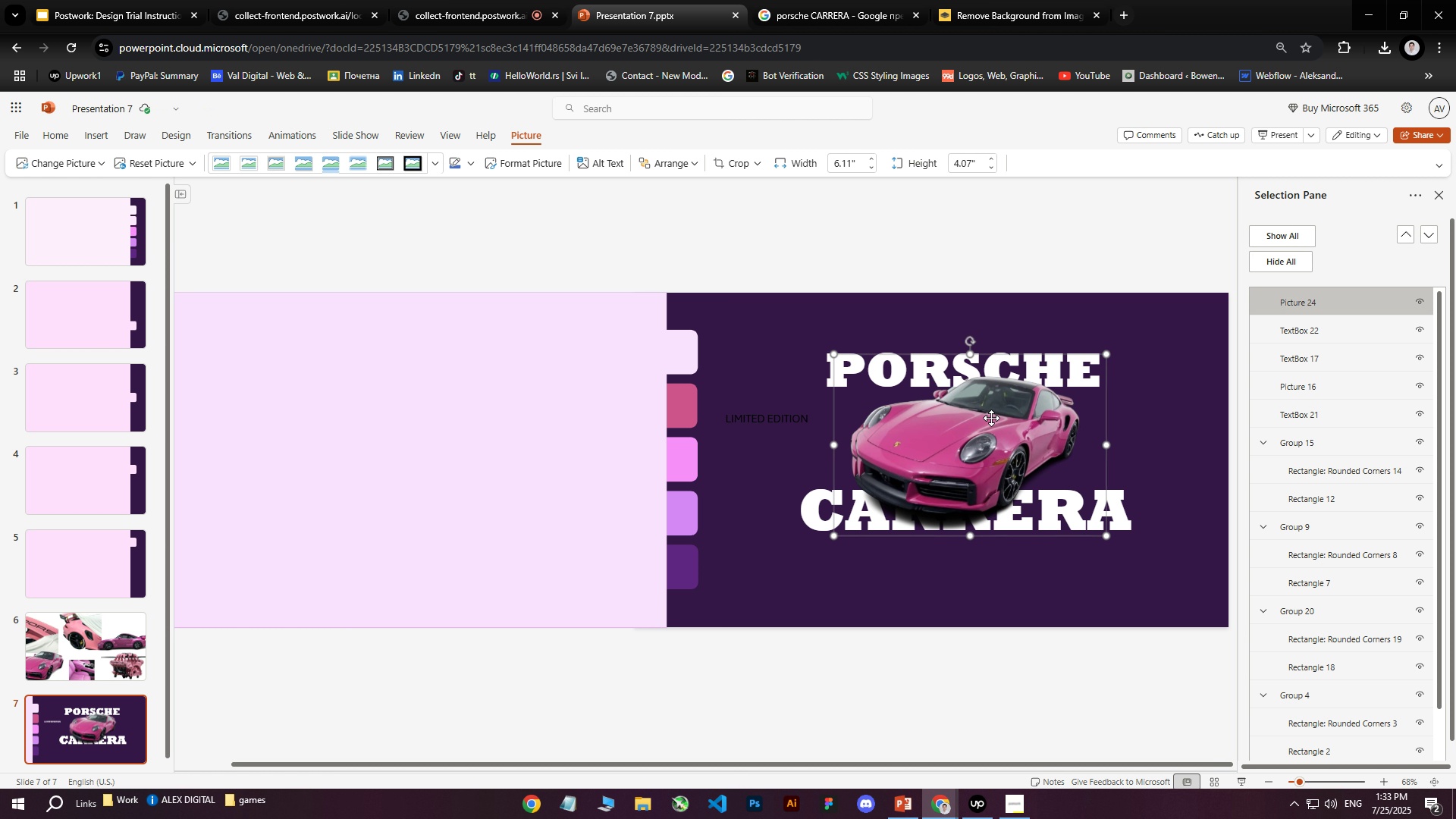 
key(ArrowUp)
 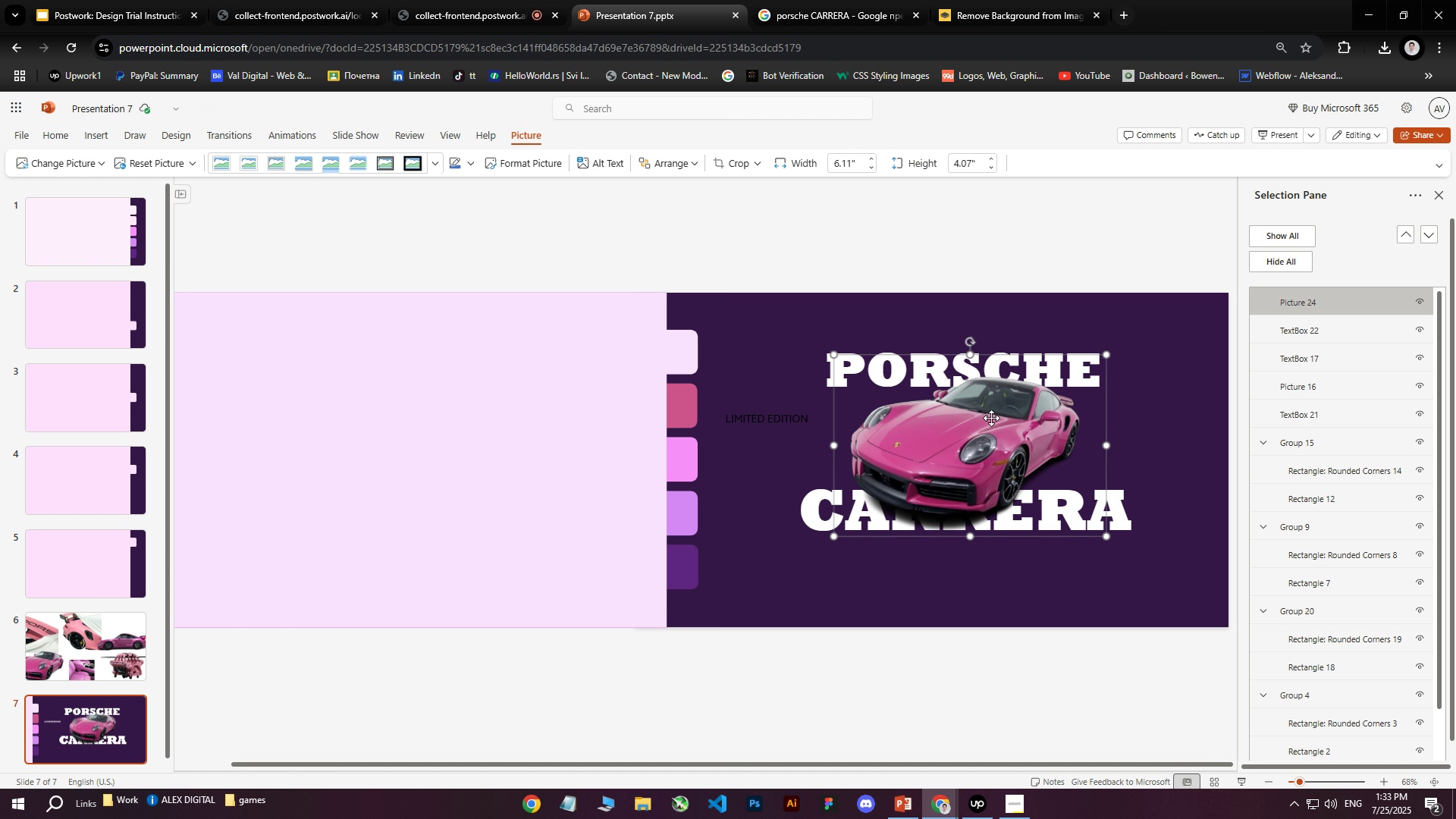 
key(ArrowUp)
 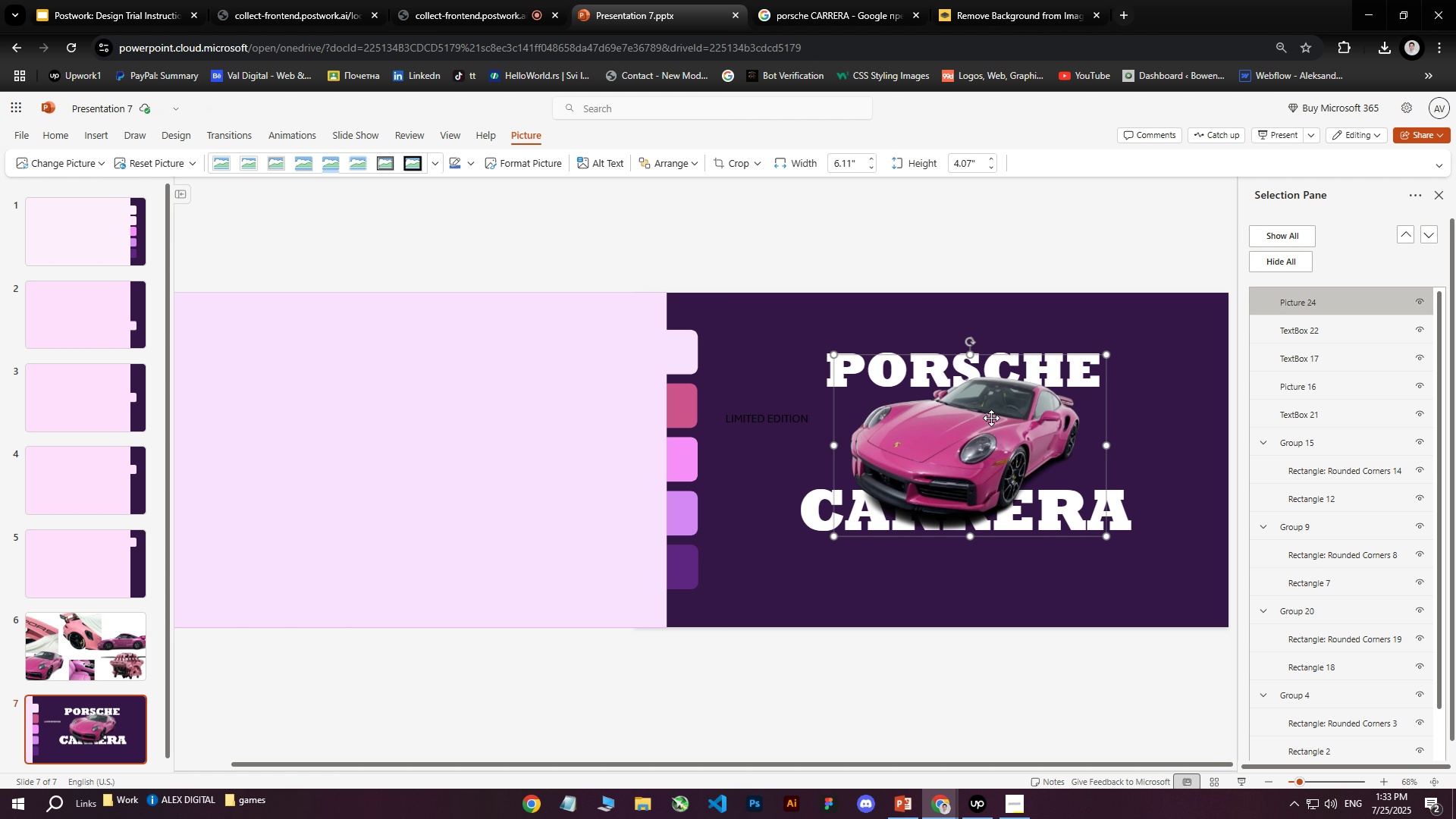 
key(ArrowUp)
 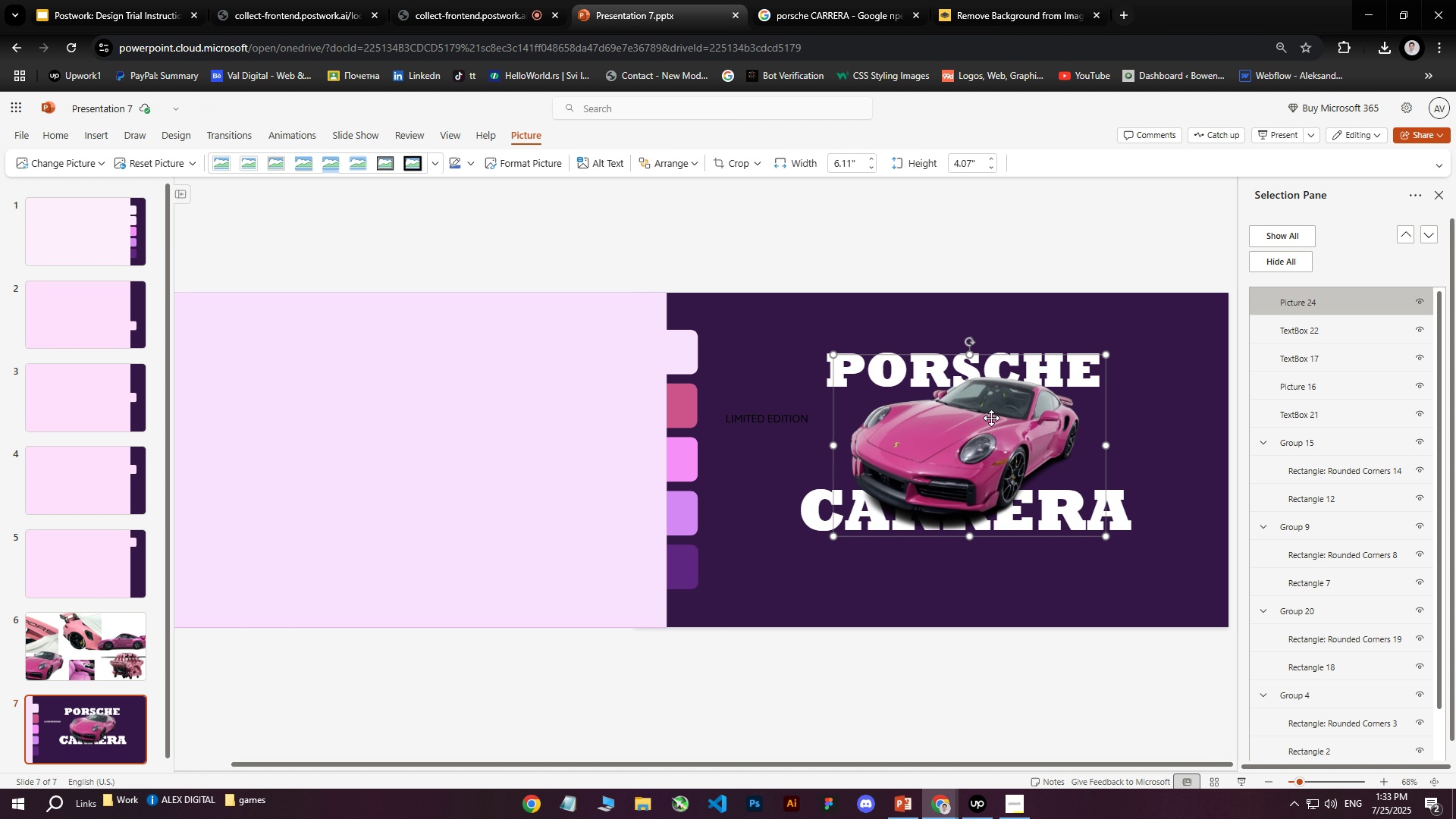 
key(ArrowUp)
 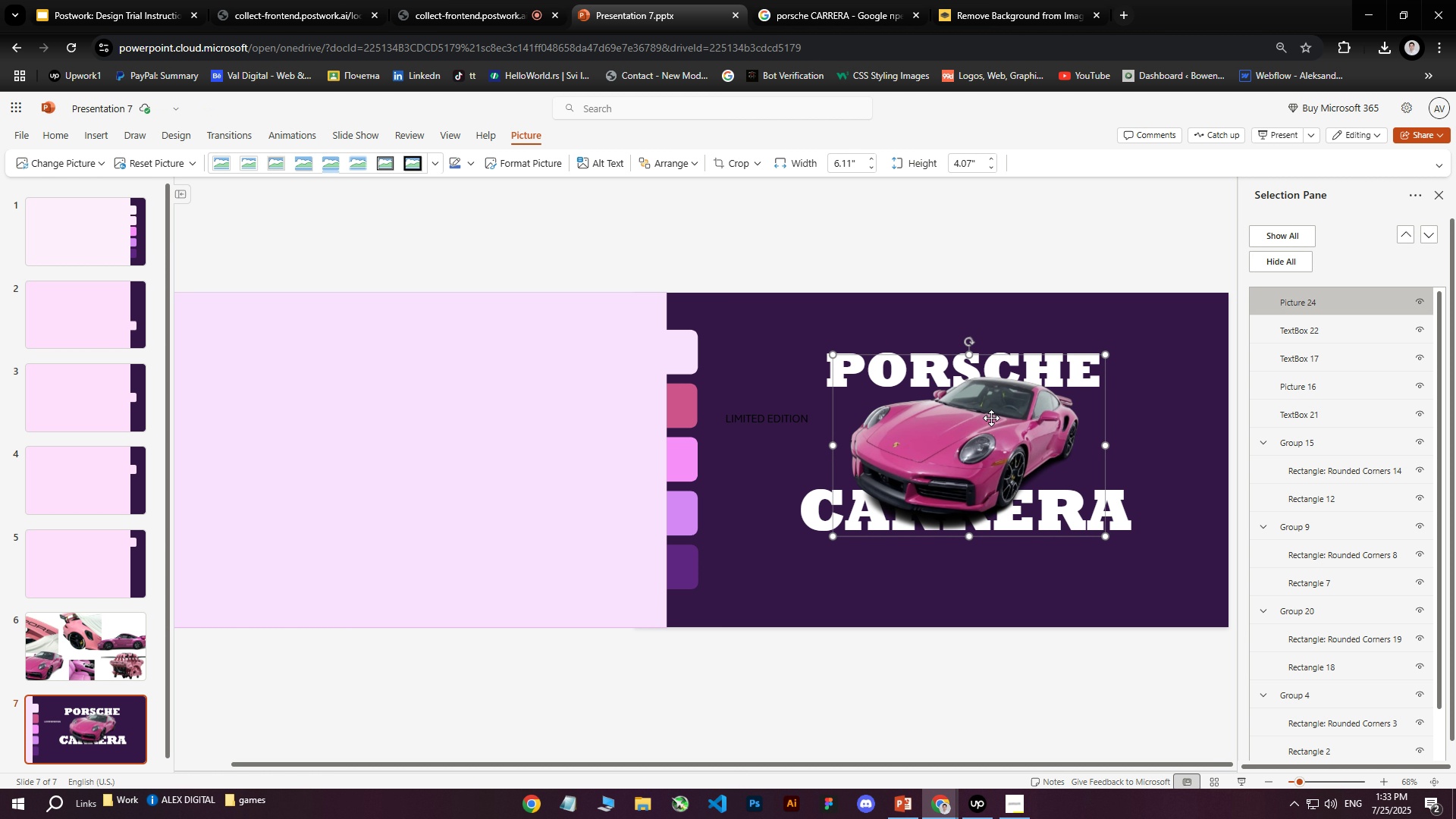 
key(ArrowUp)
 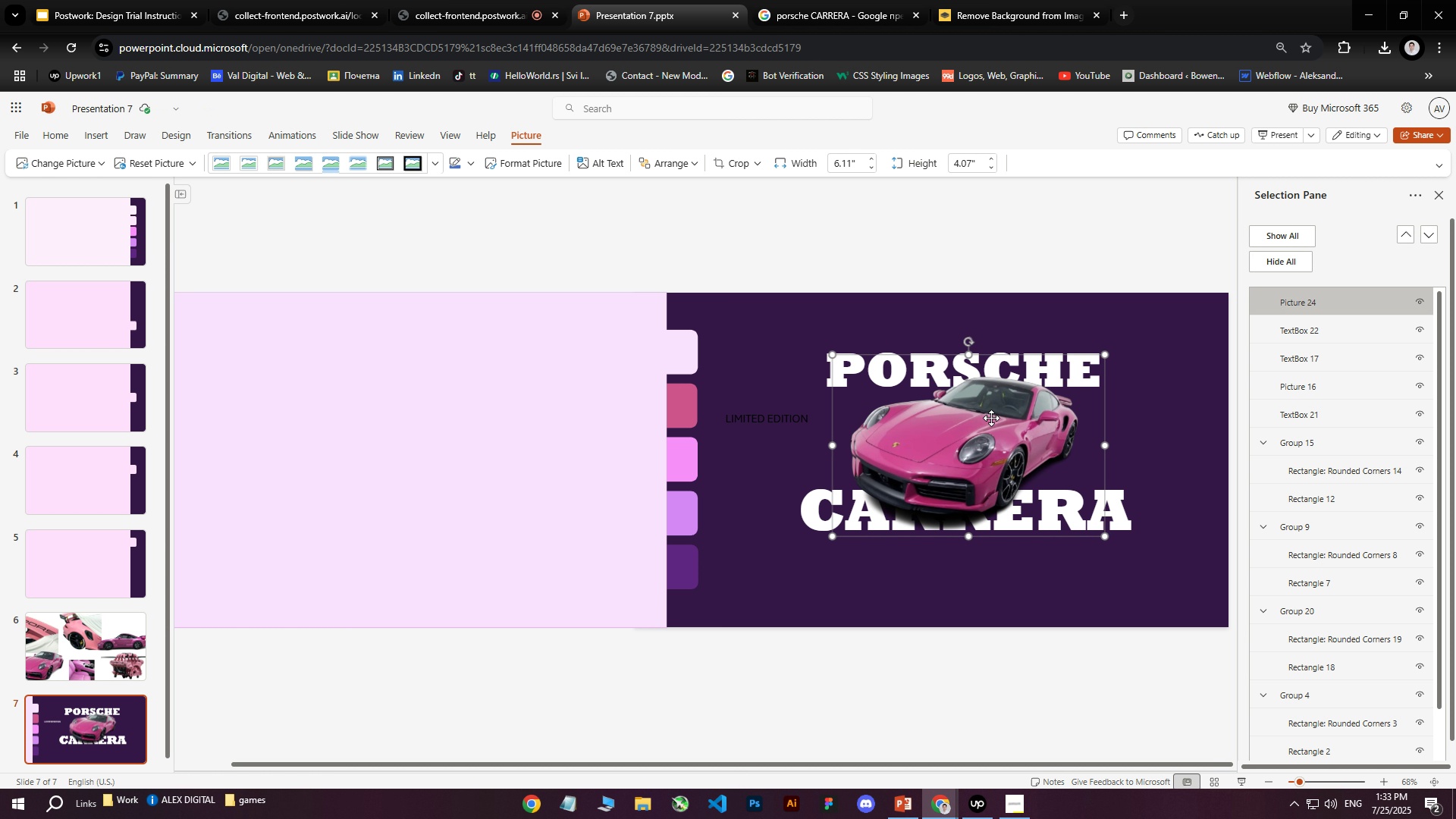 
key(ArrowUp)
 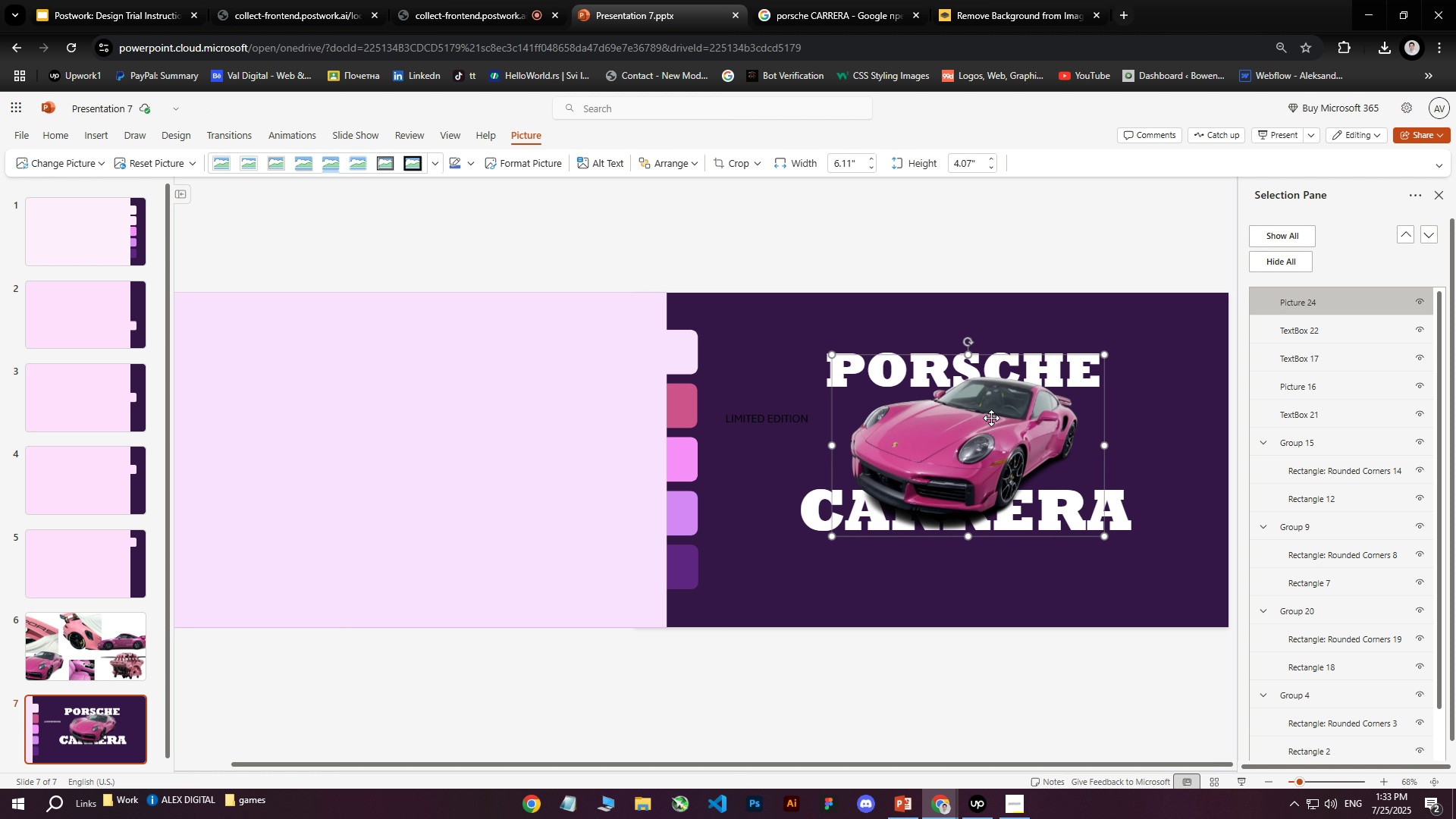 
key(ArrowUp)
 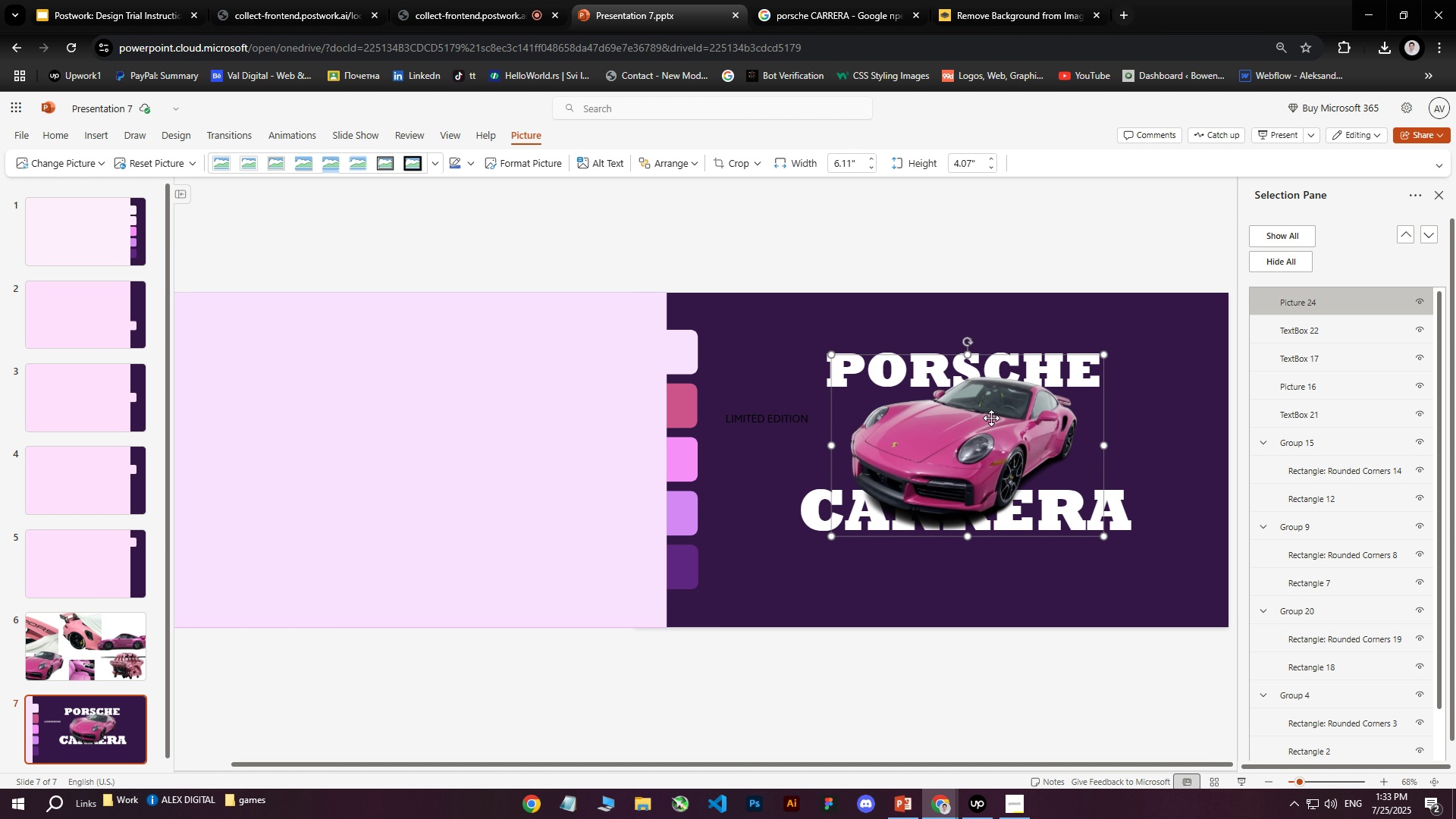 
key(ArrowUp)
 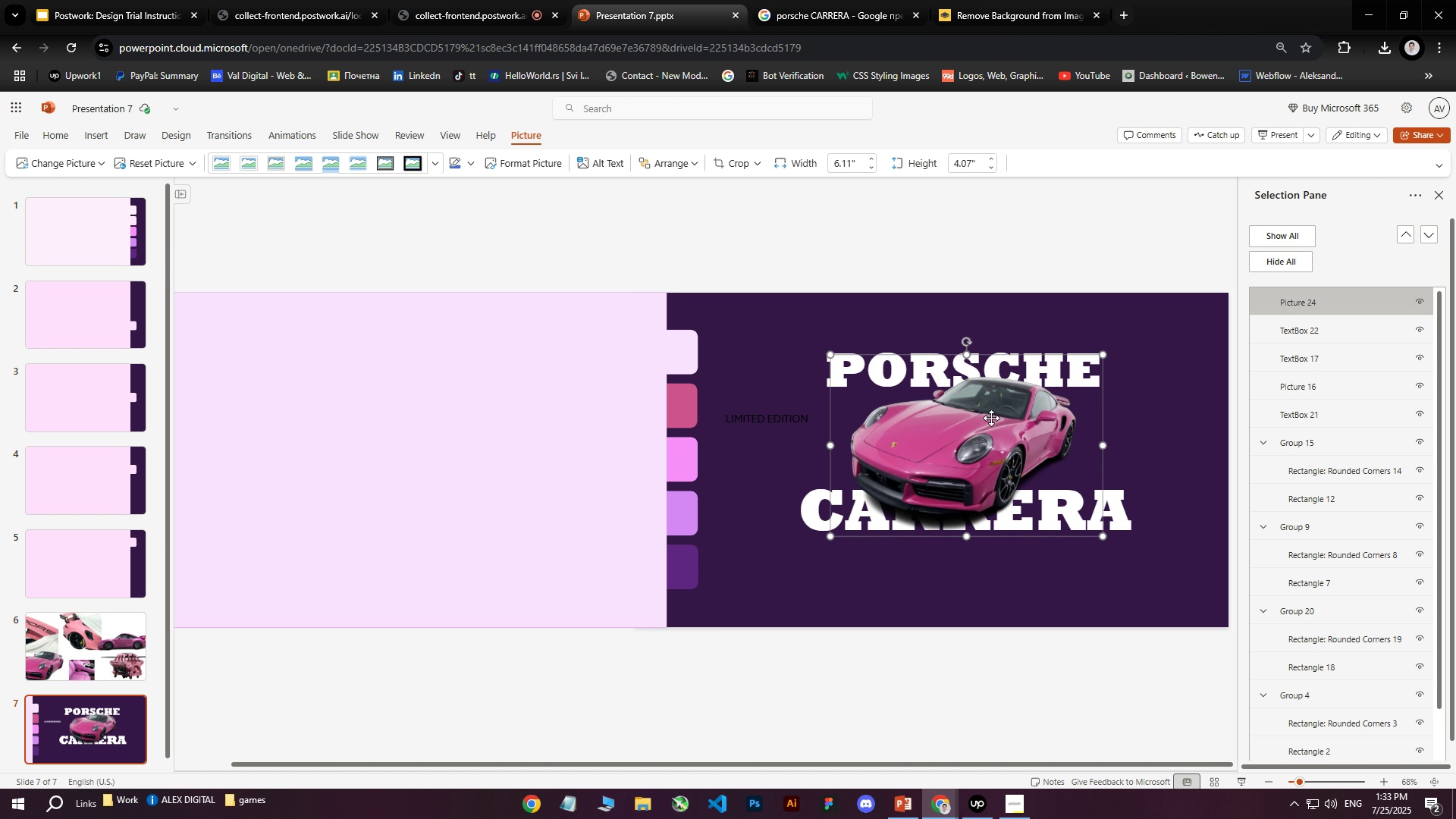 
key(ArrowUp)
 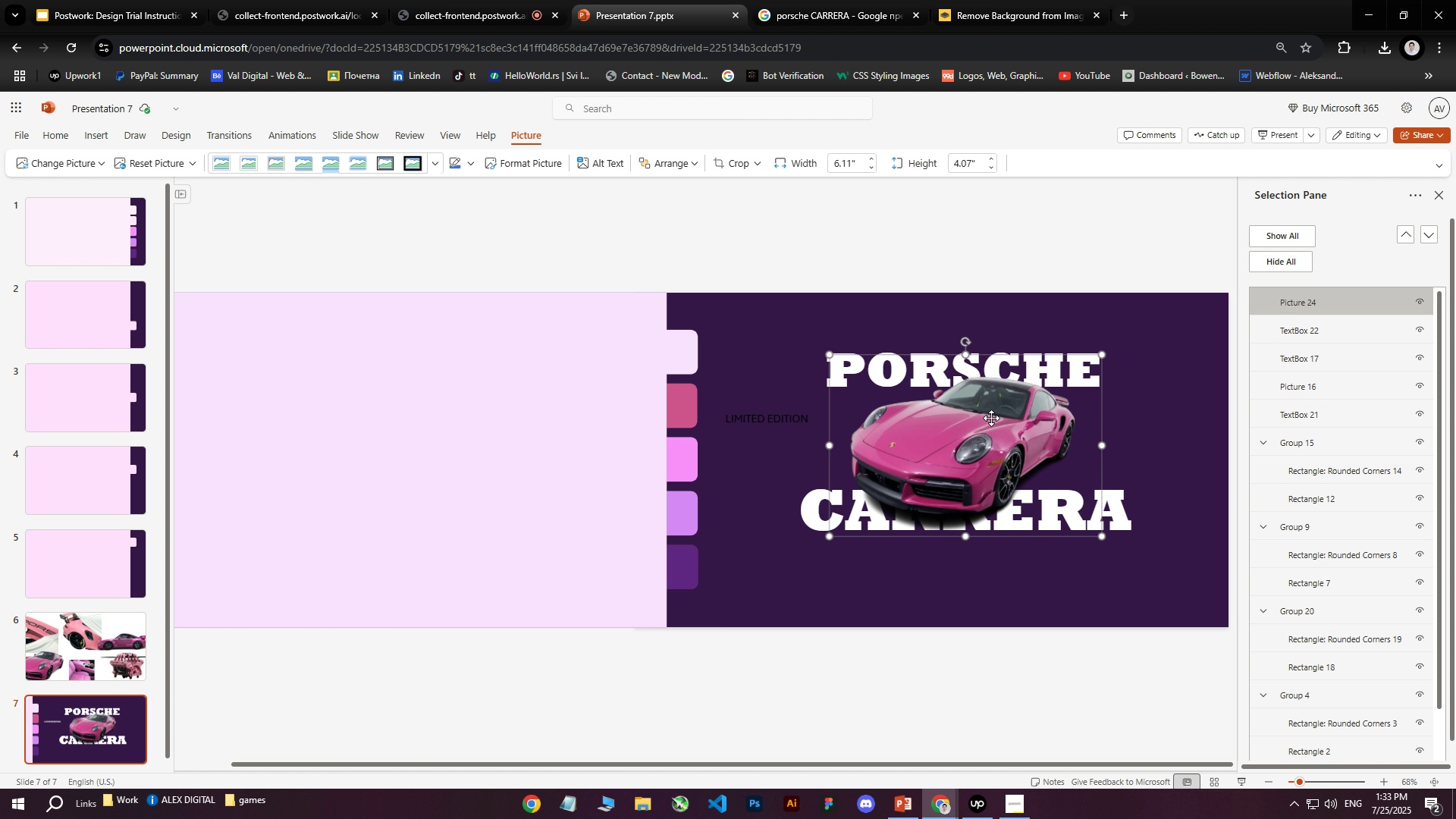 
key(ArrowLeft)
 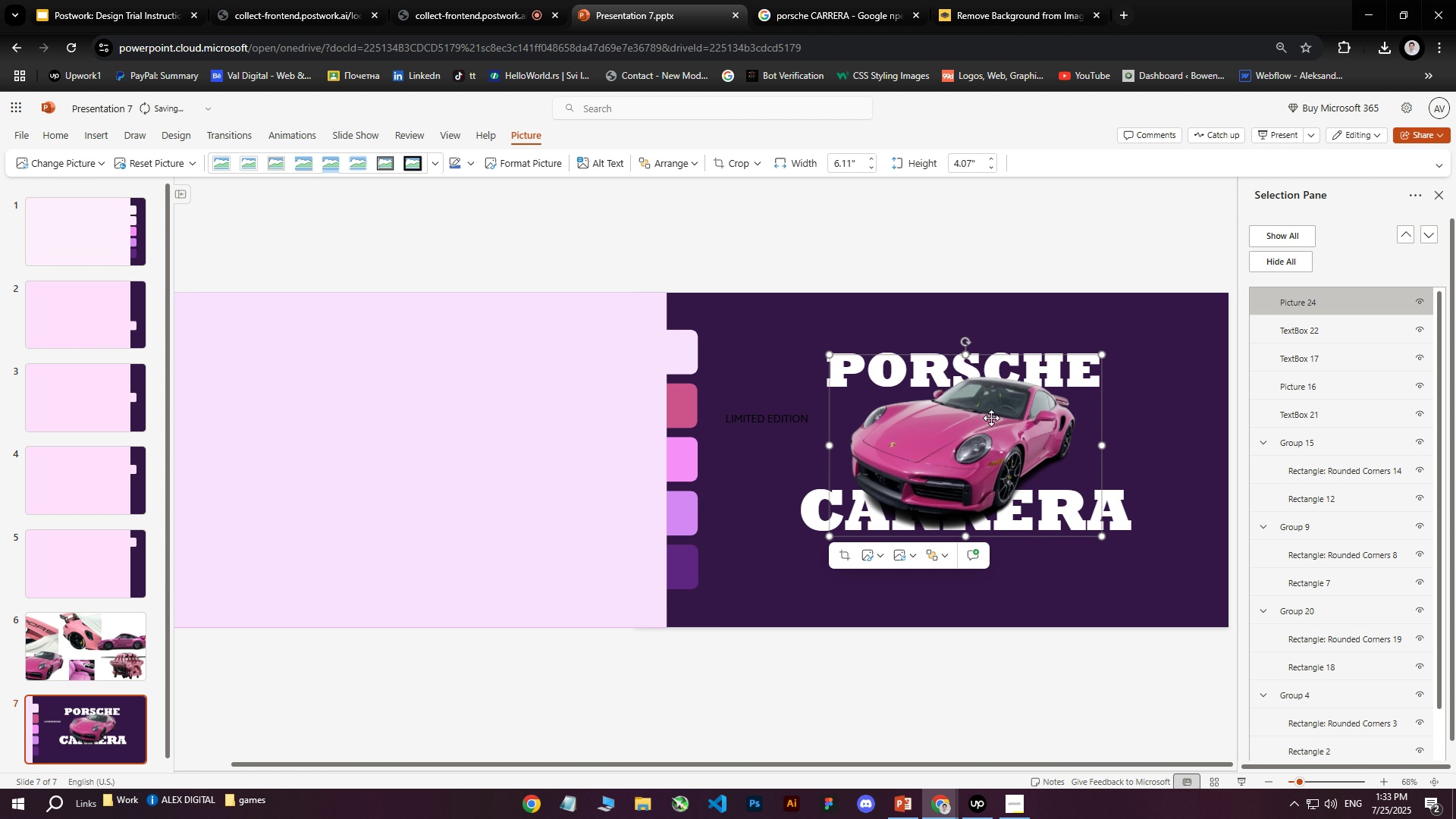 
key(ArrowLeft)
 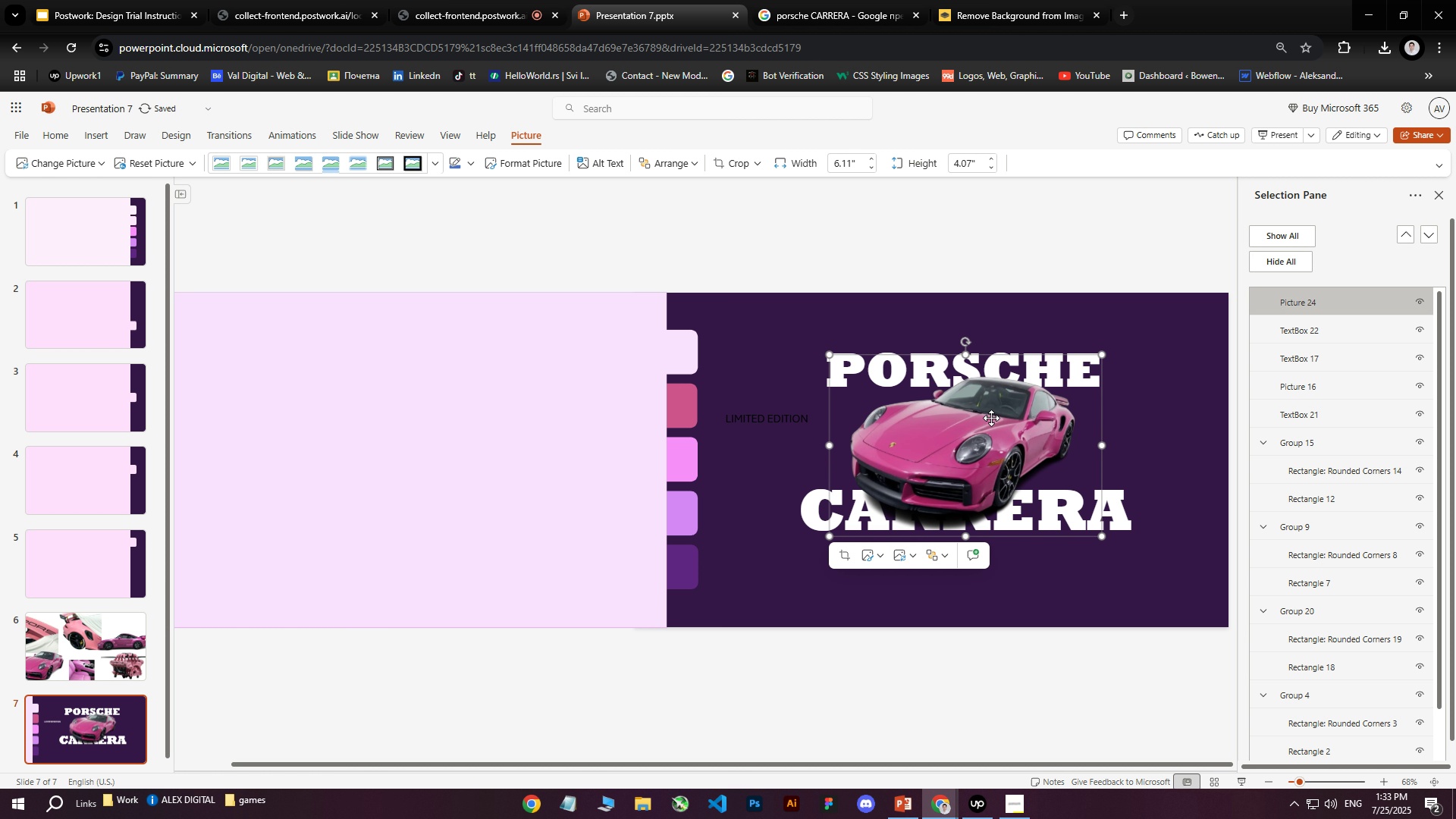 
key(ArrowLeft)
 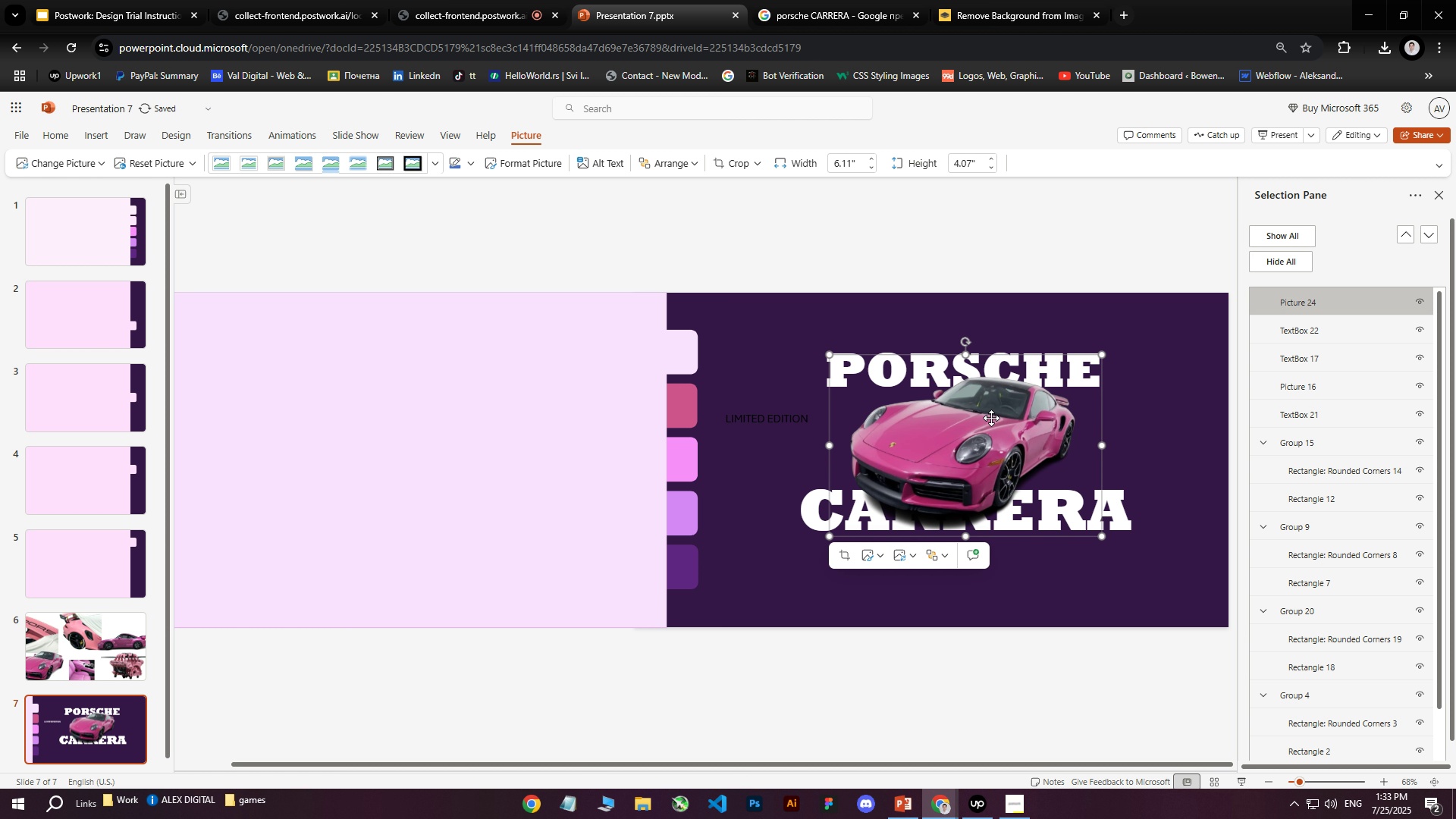 
key(ArrowDown)
 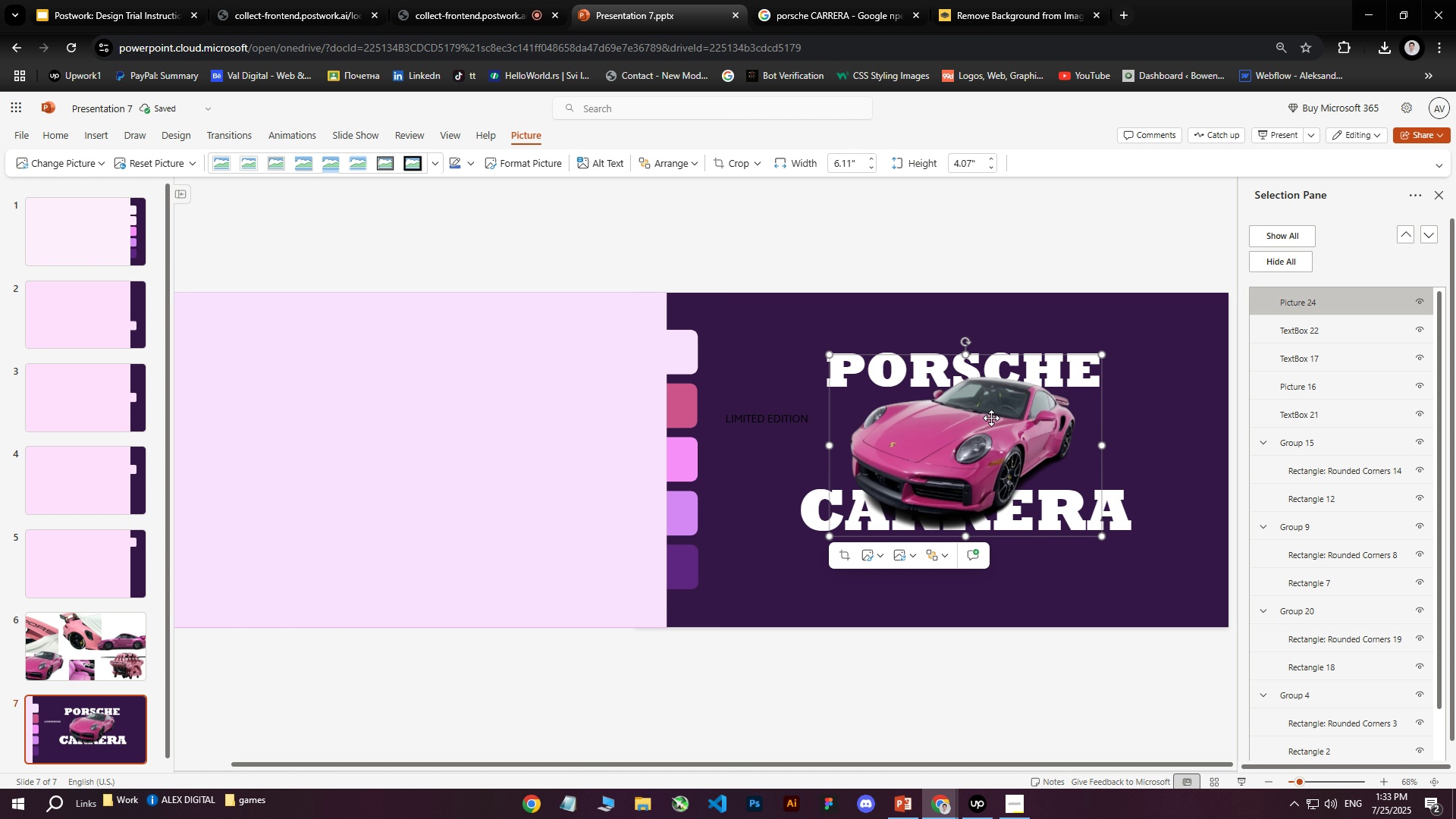 
key(ArrowDown)
 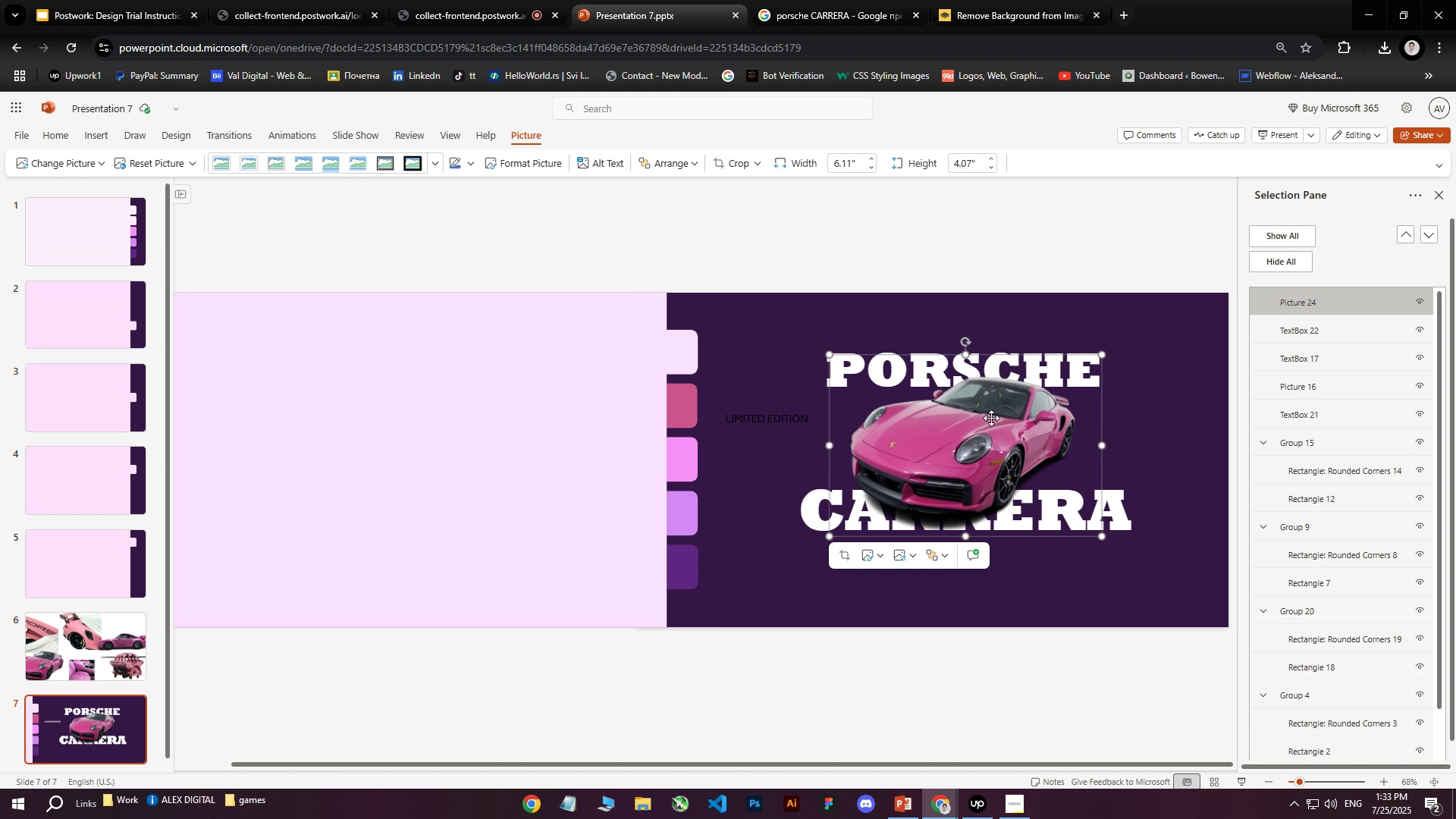 
key(ArrowLeft)
 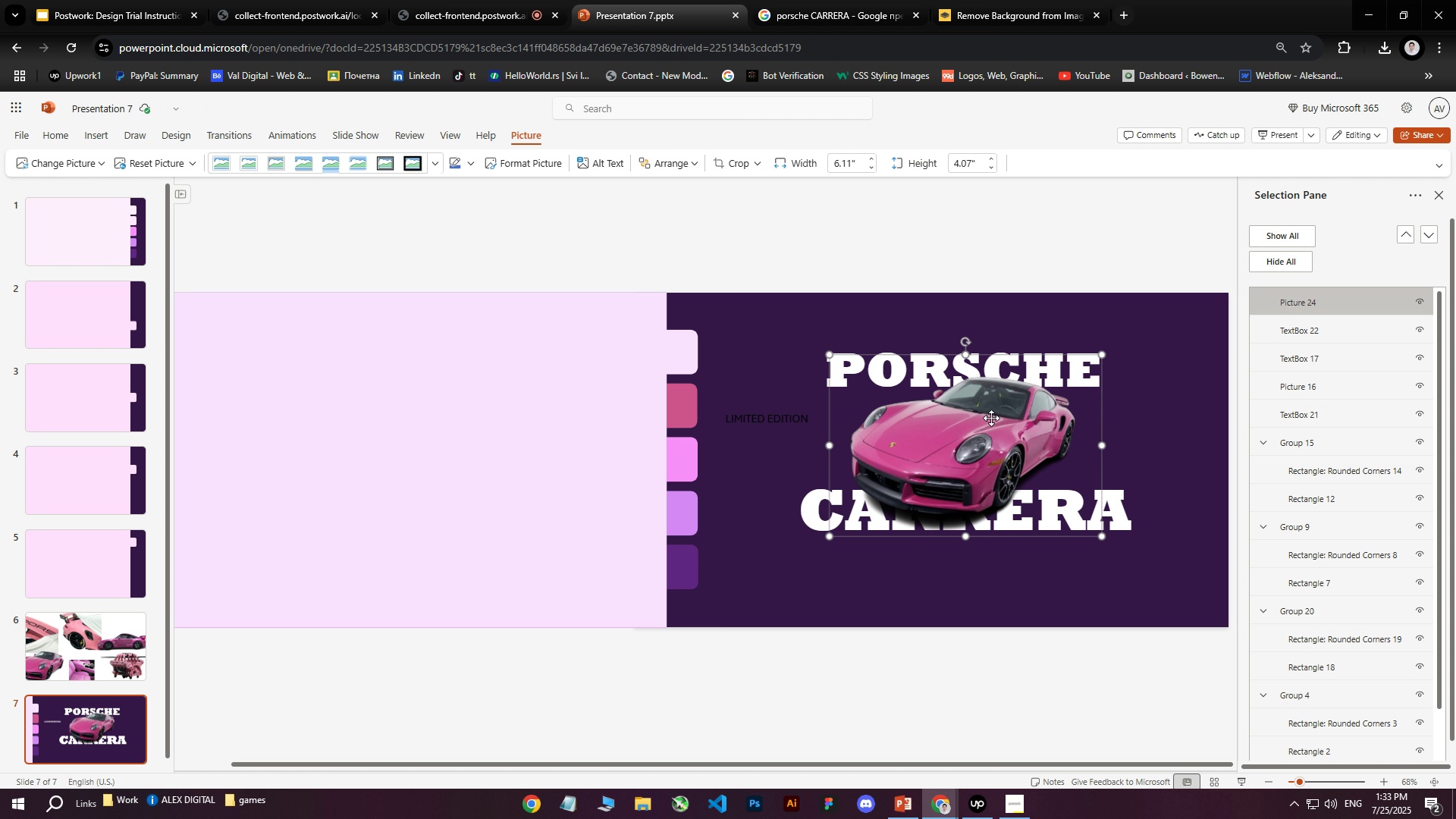 
key(ArrowLeft)
 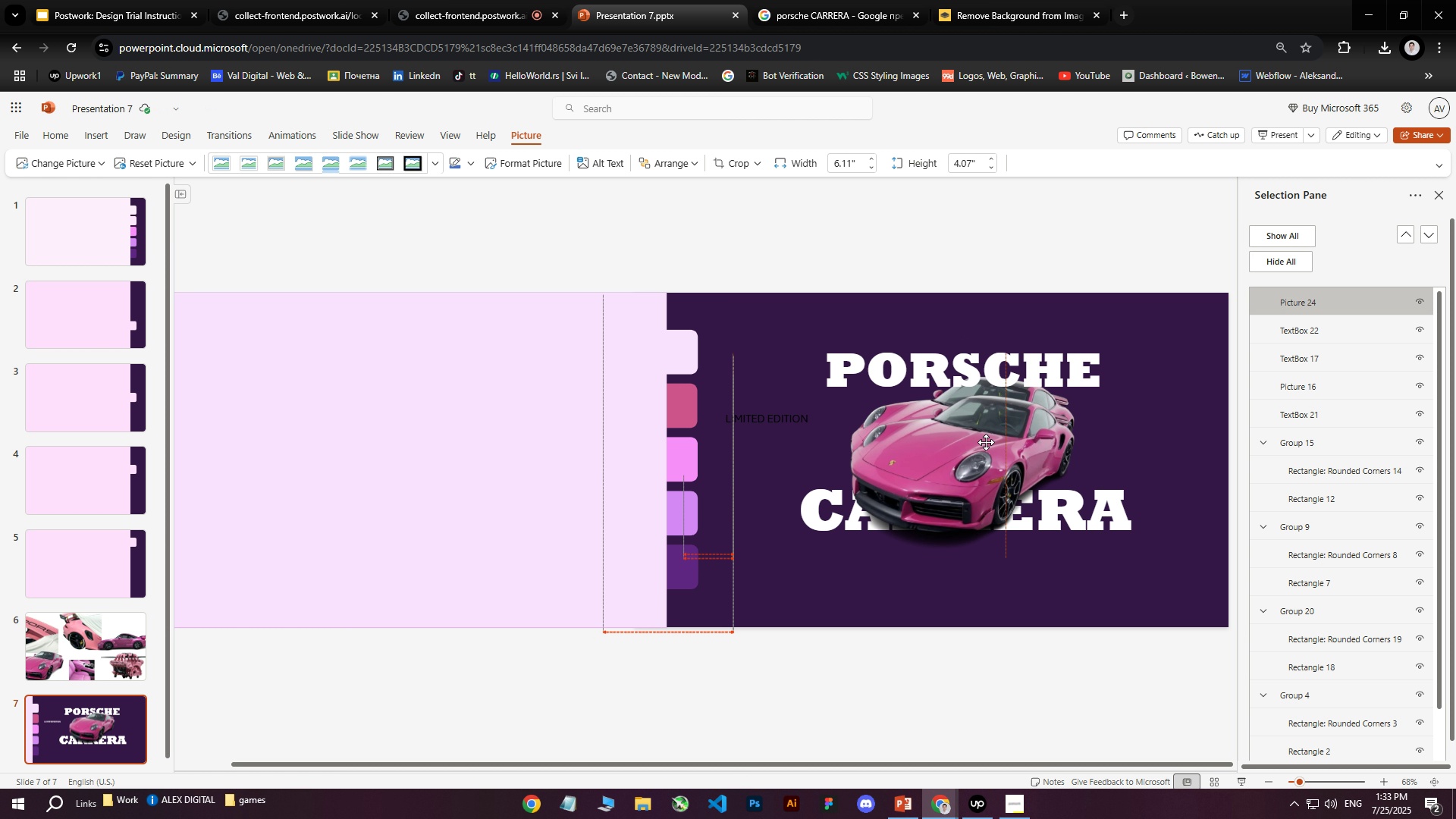 
key(ArrowLeft)
 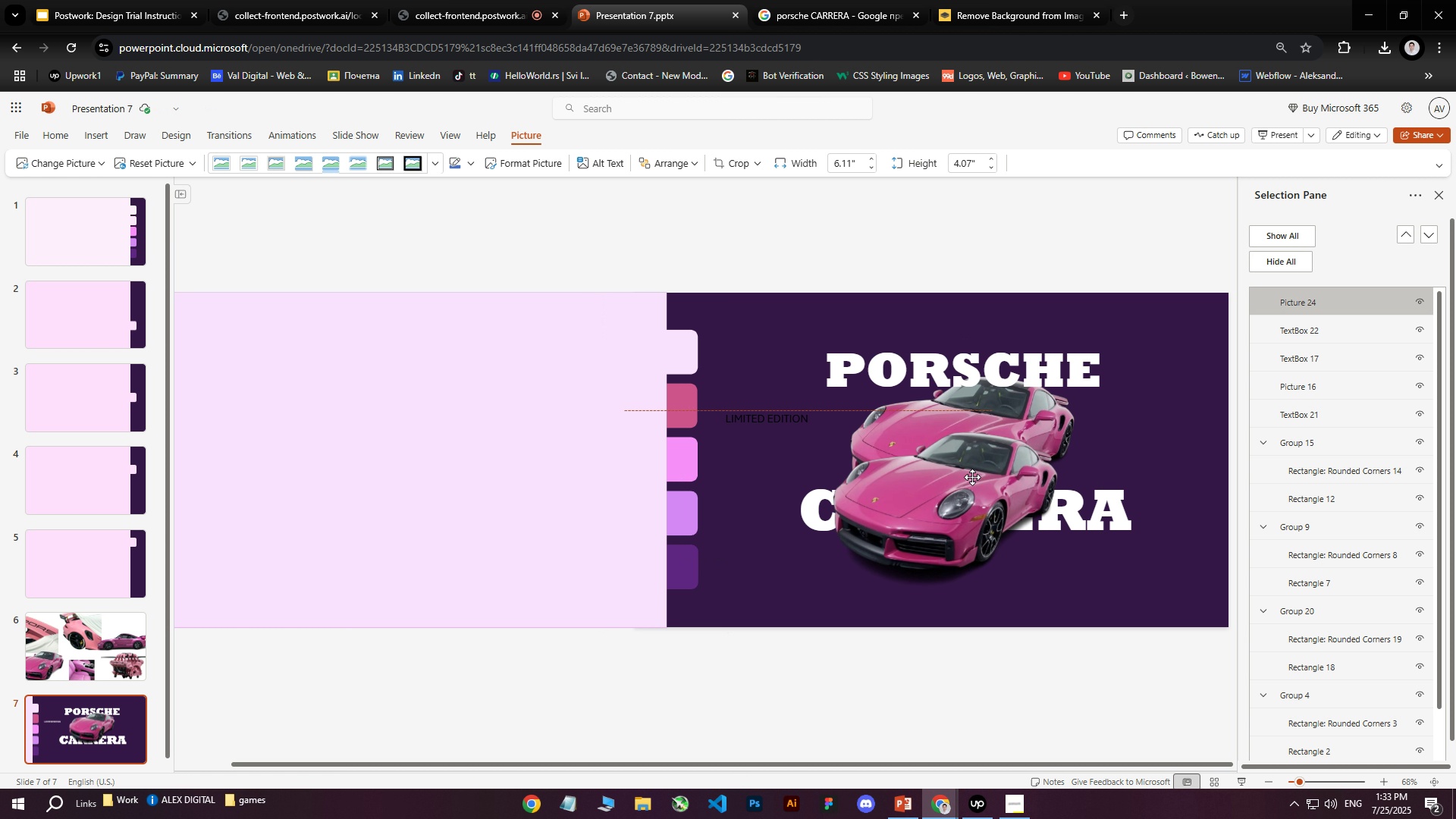 
key(ArrowLeft)
 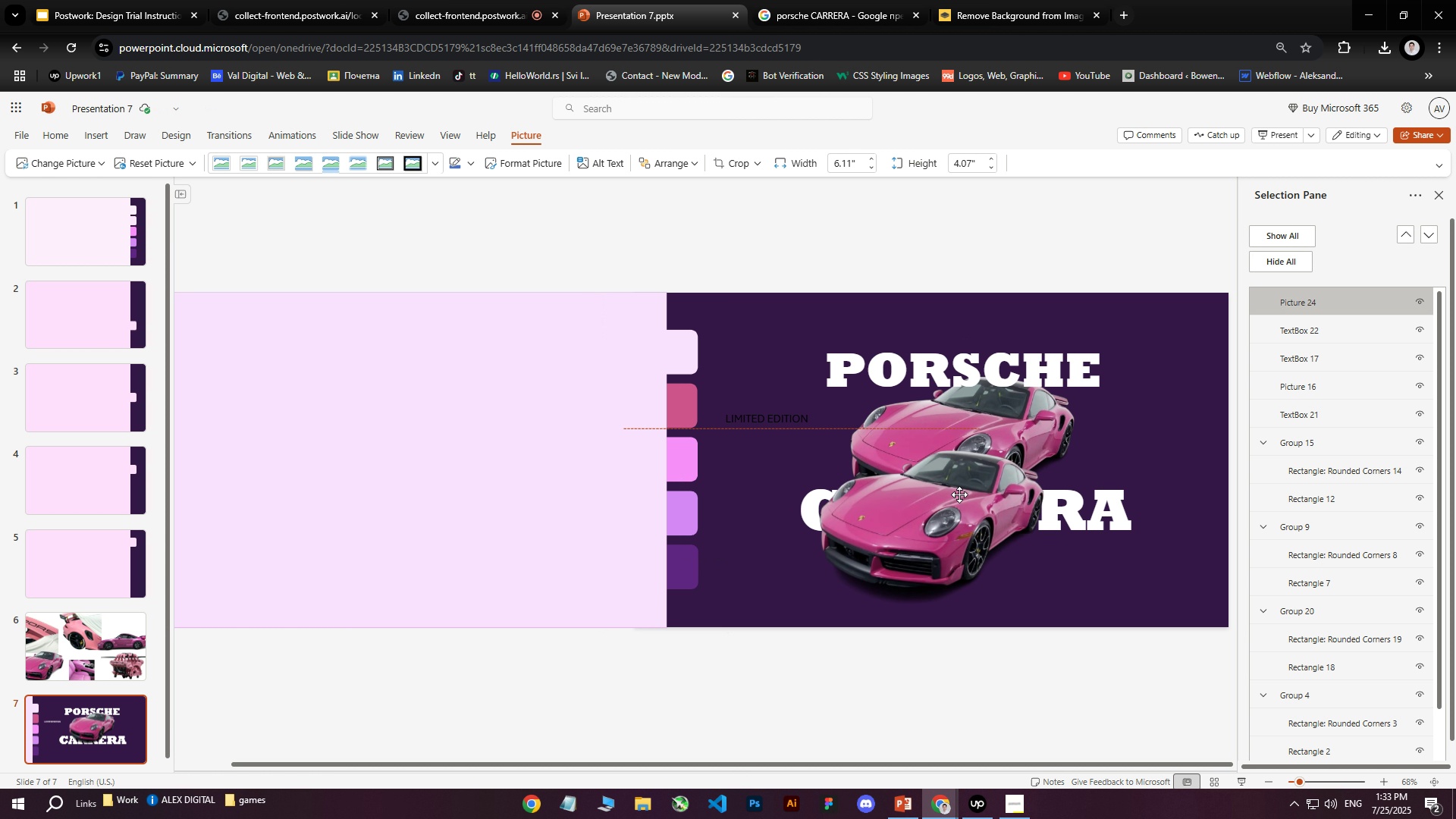 
key(ArrowLeft)
 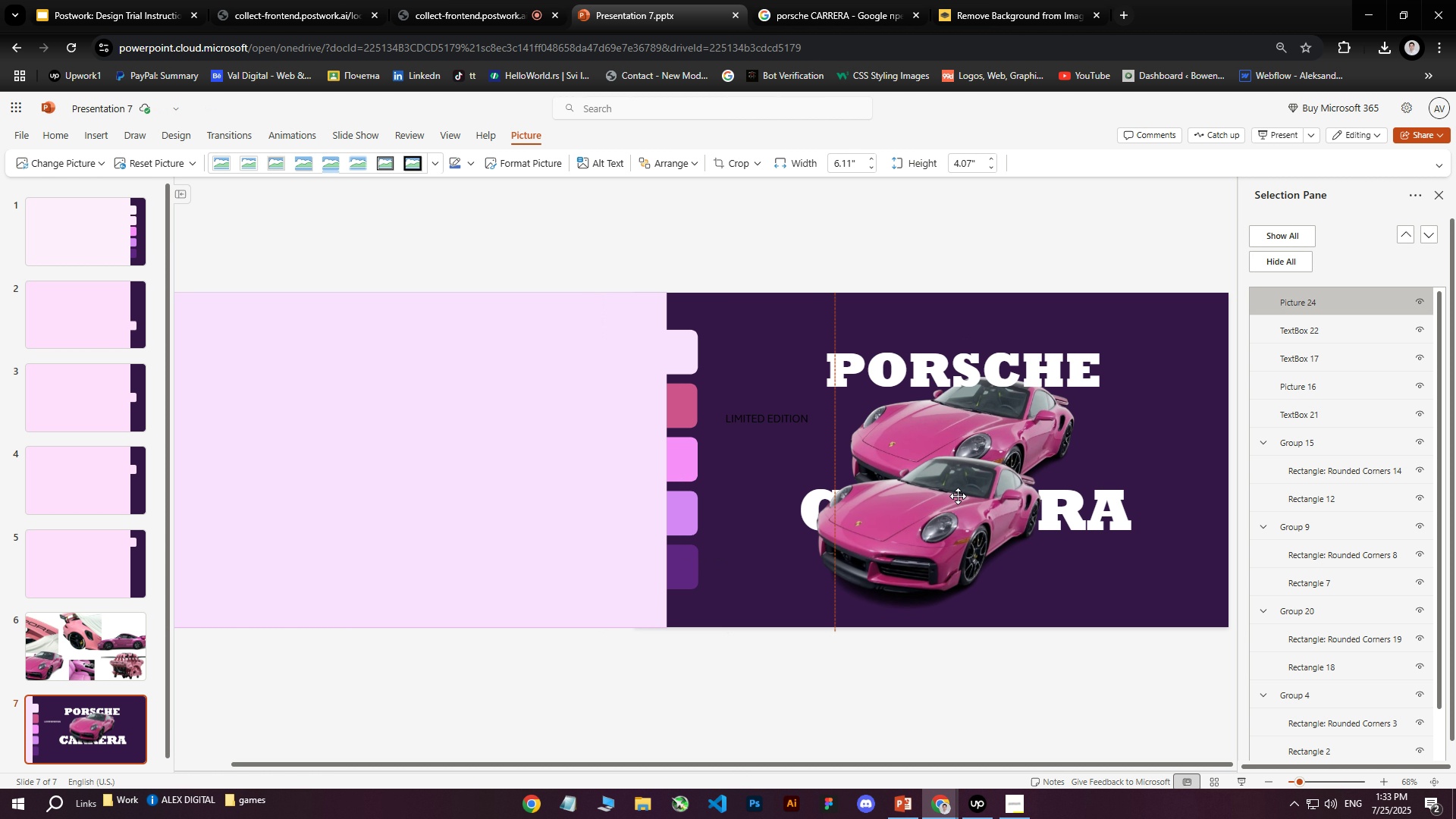 
key(ArrowLeft)
 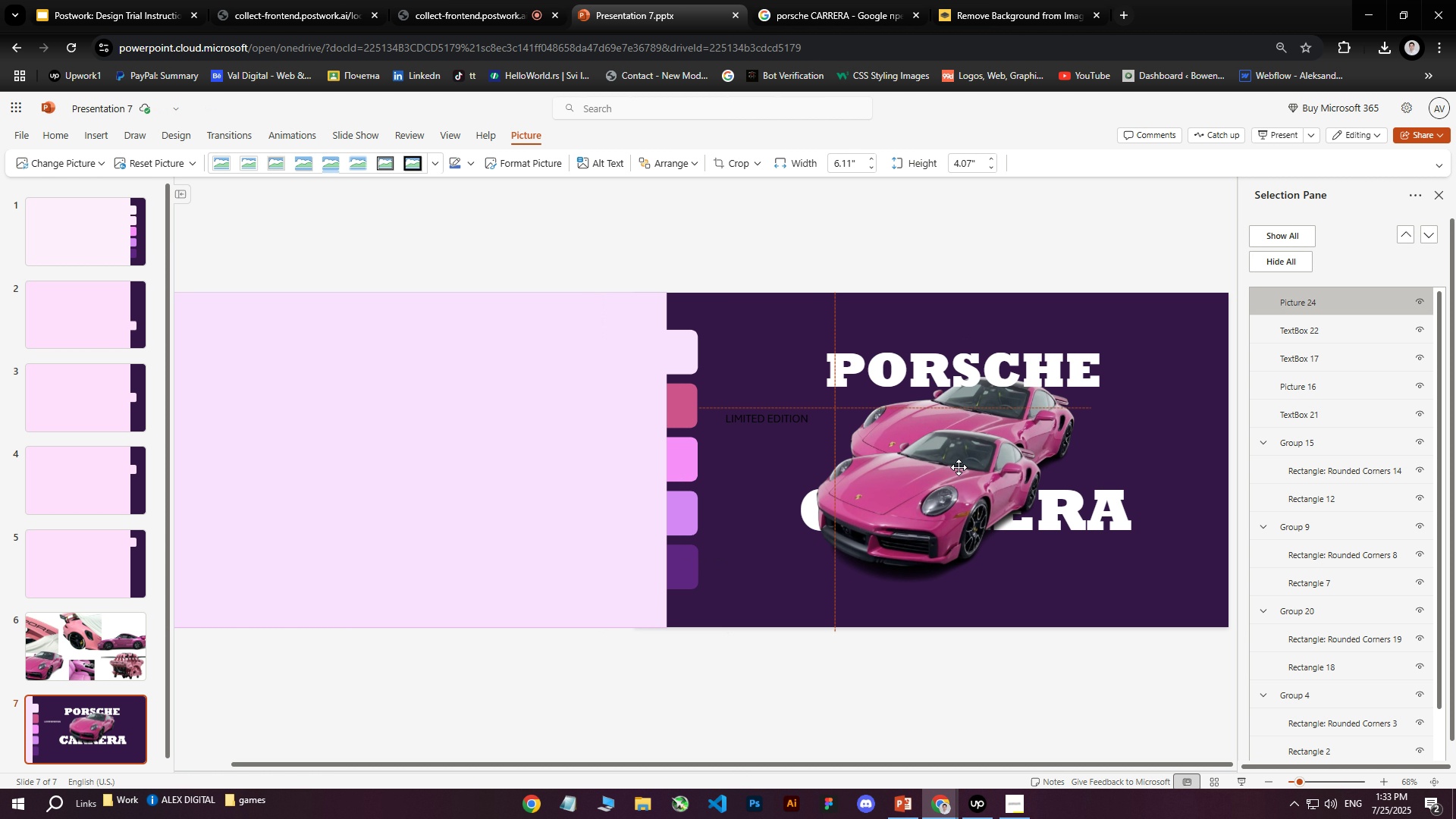 
key(ArrowLeft)
 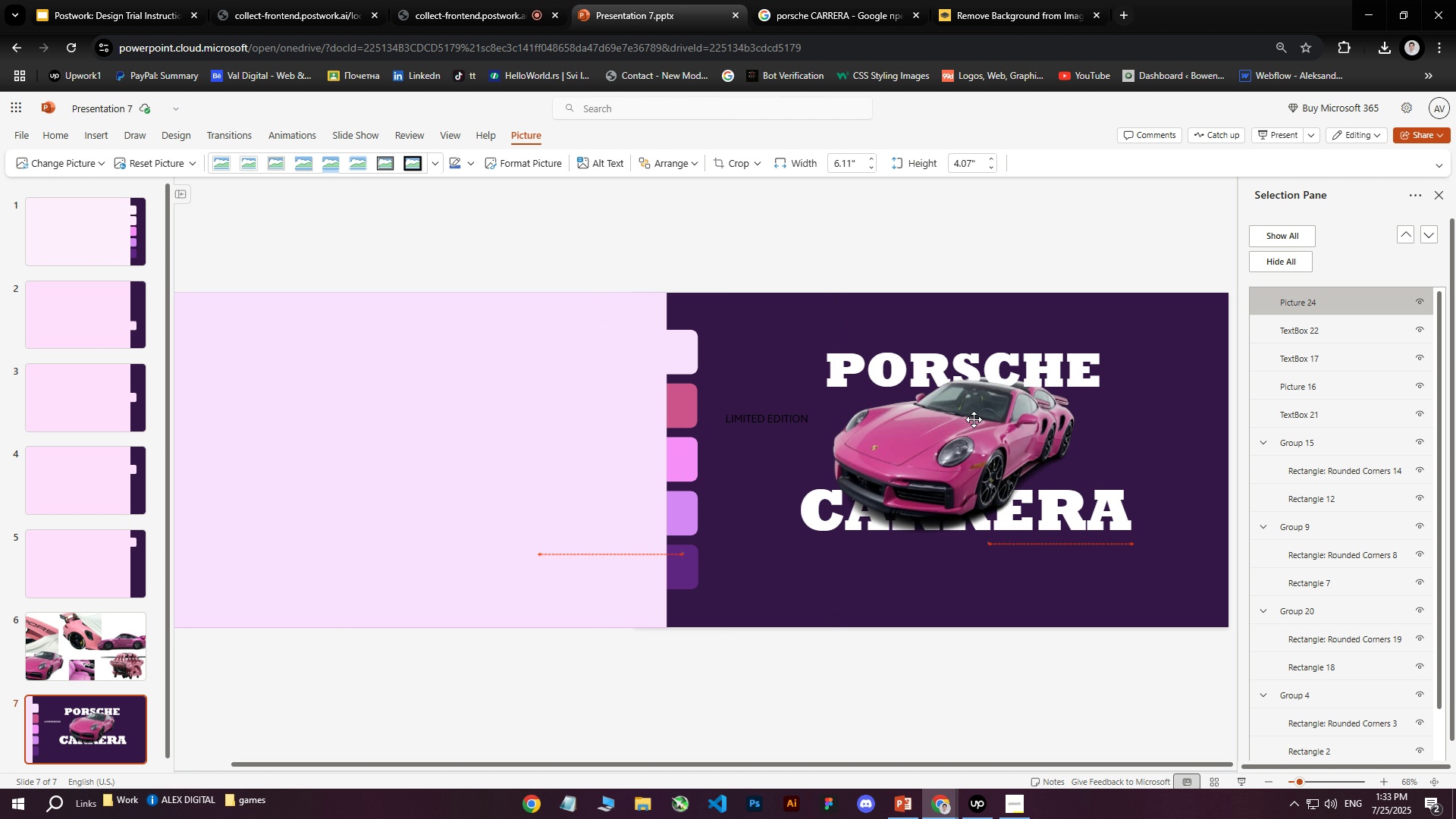 
key(ArrowLeft)
 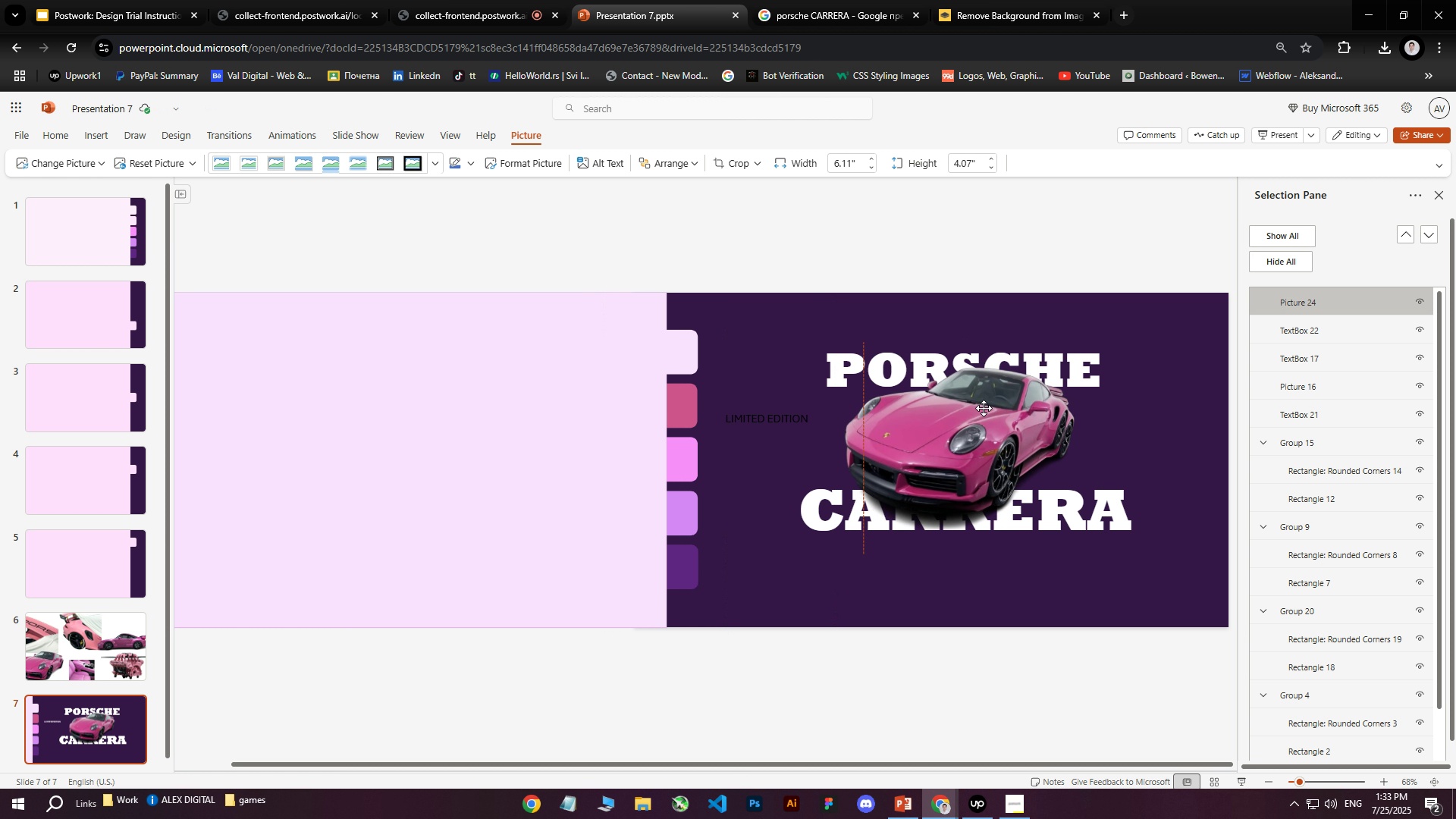 
key(ArrowLeft)
 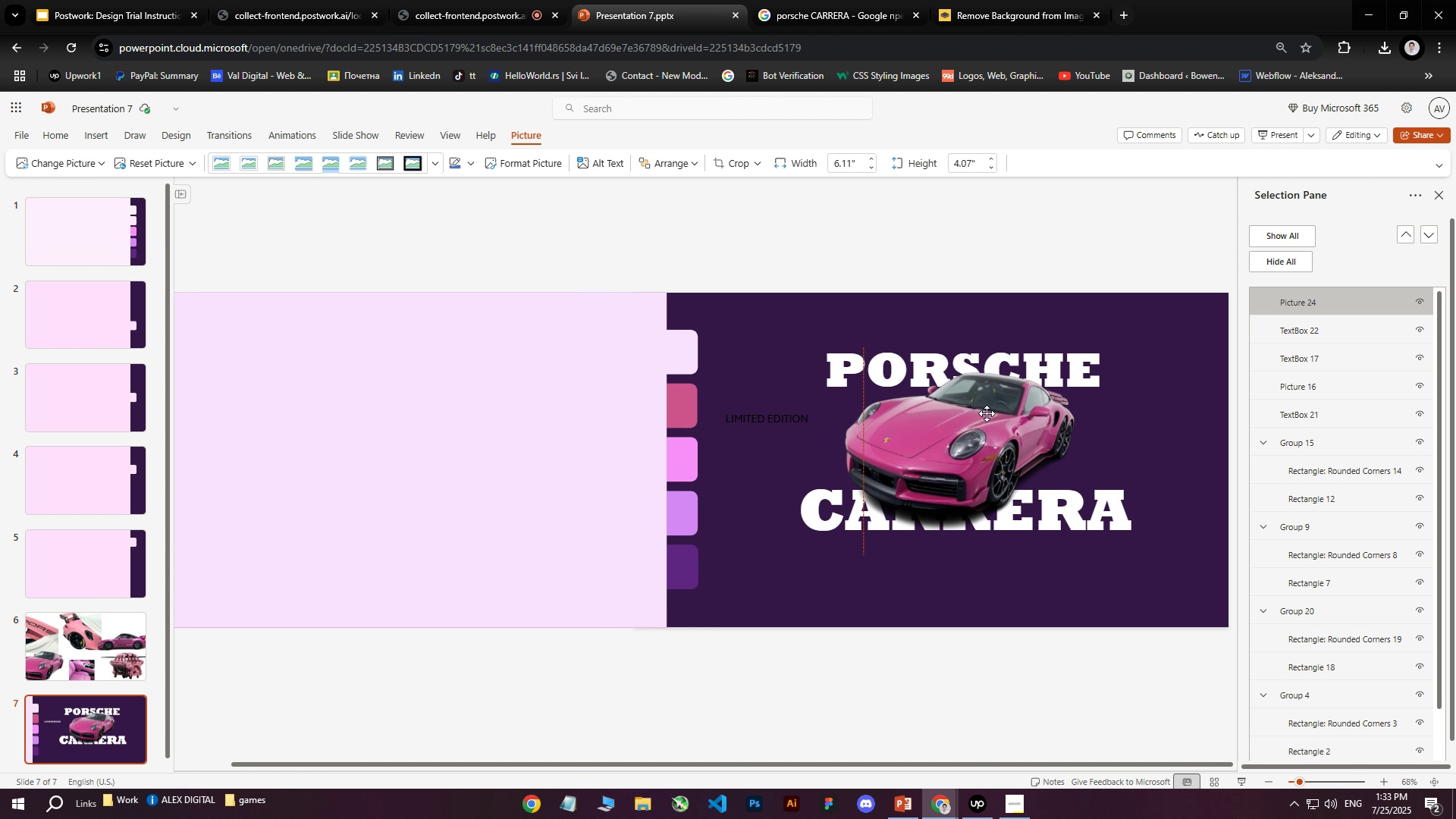 
key(ArrowLeft)
 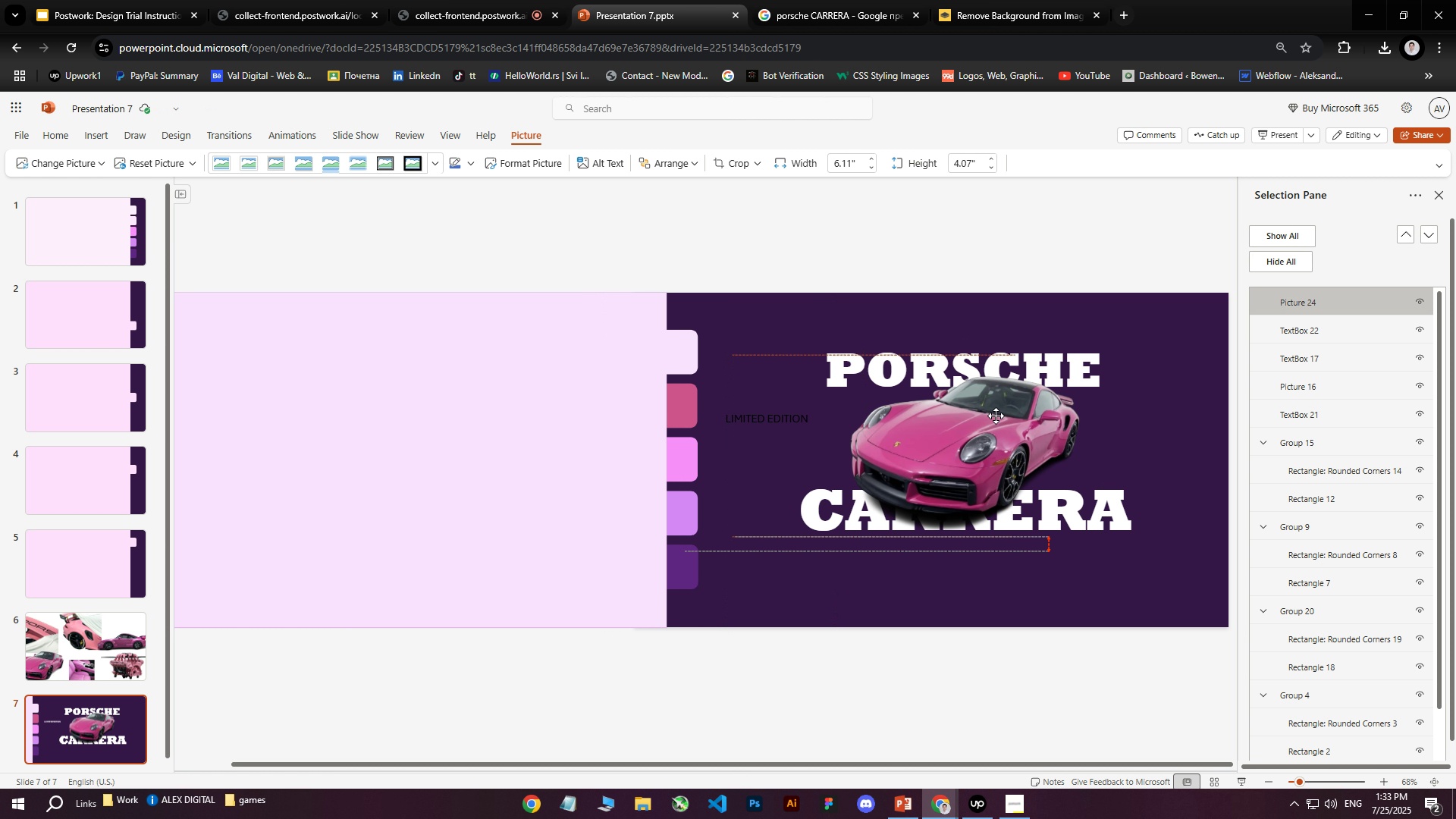 
wait(9.17)
 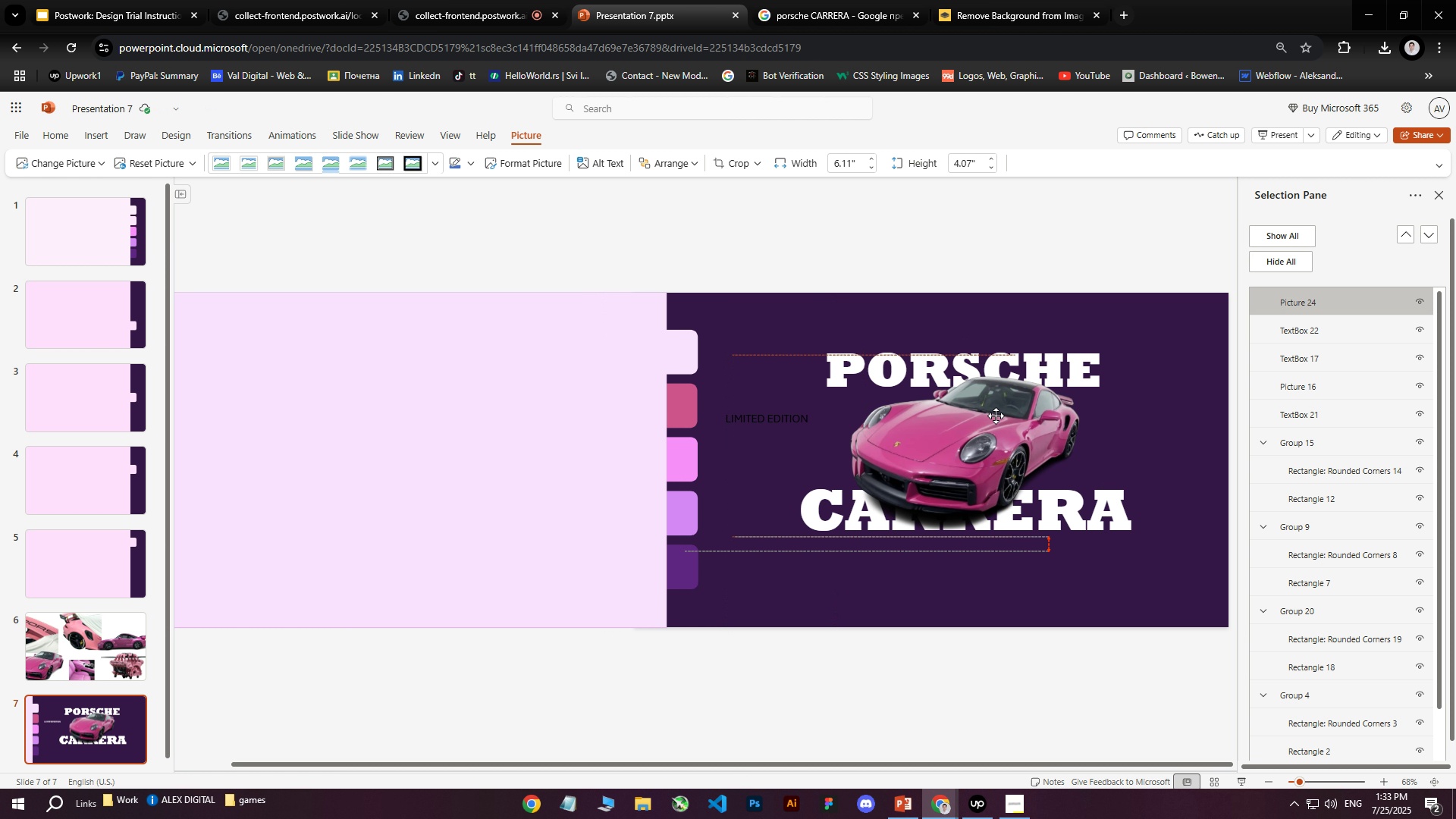 
left_click_drag(start_coordinate=[991, 418], to_coordinate=[981, 424])
 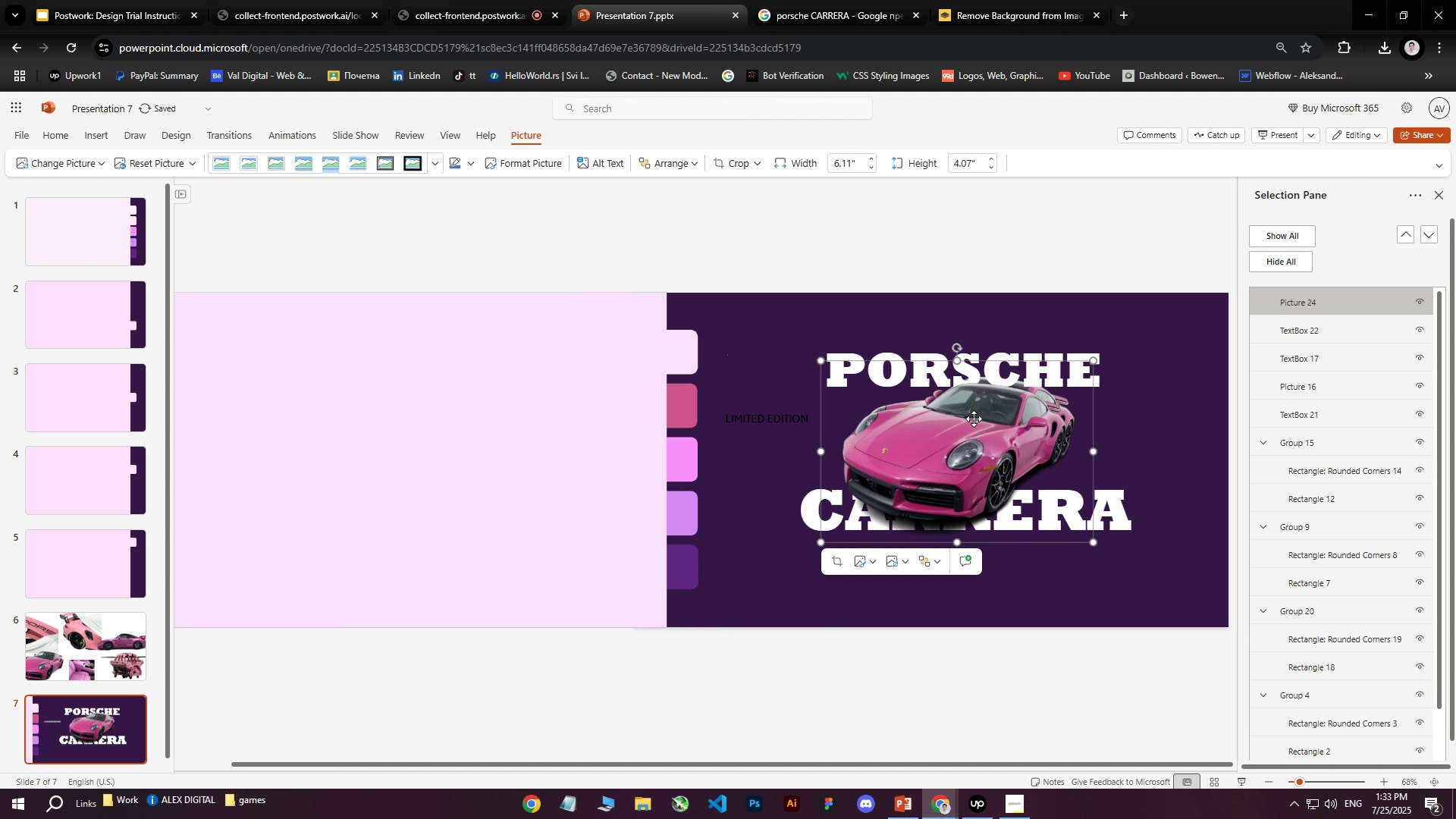 
key(Delete)
 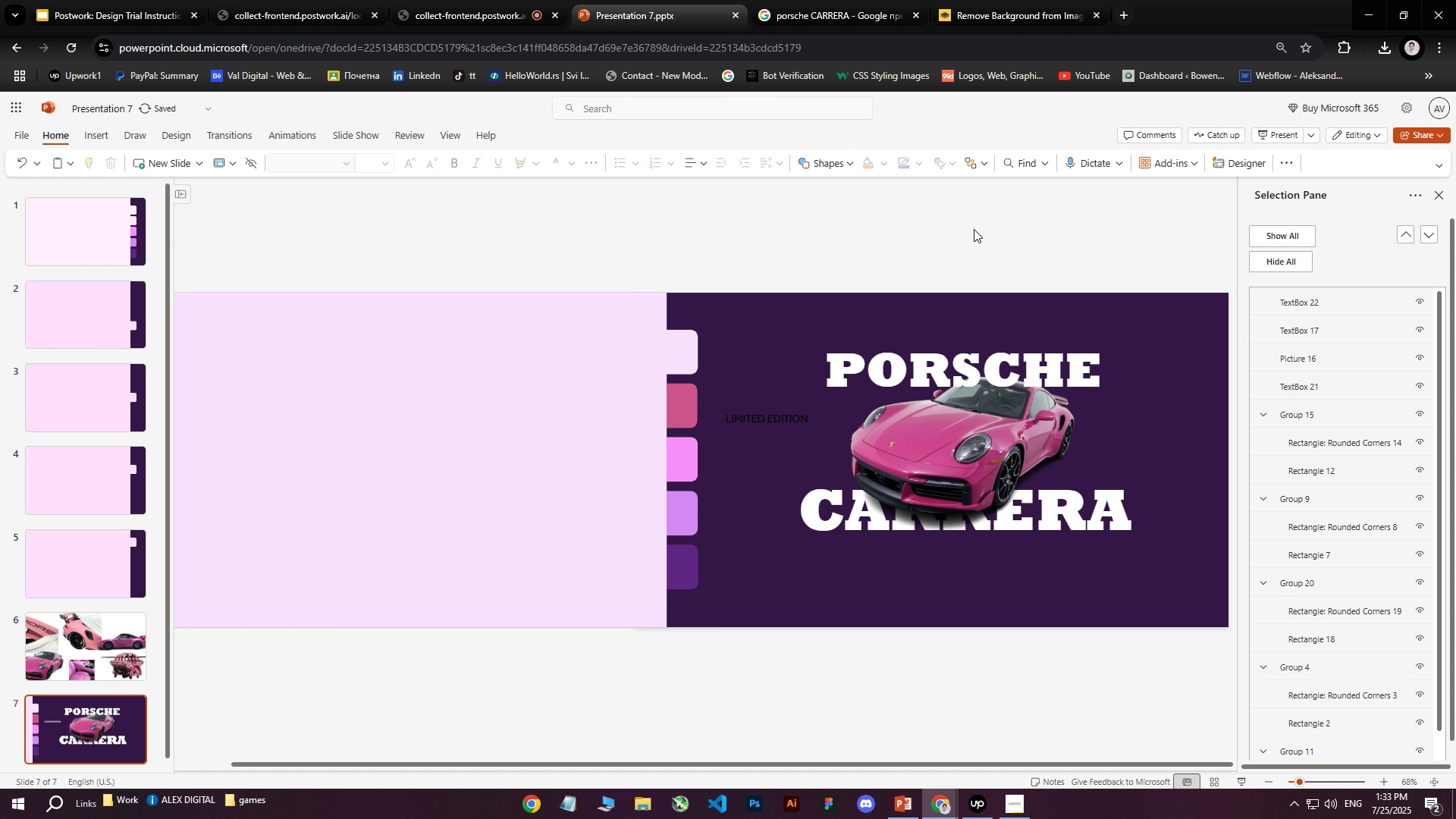 
wait(13.1)
 